 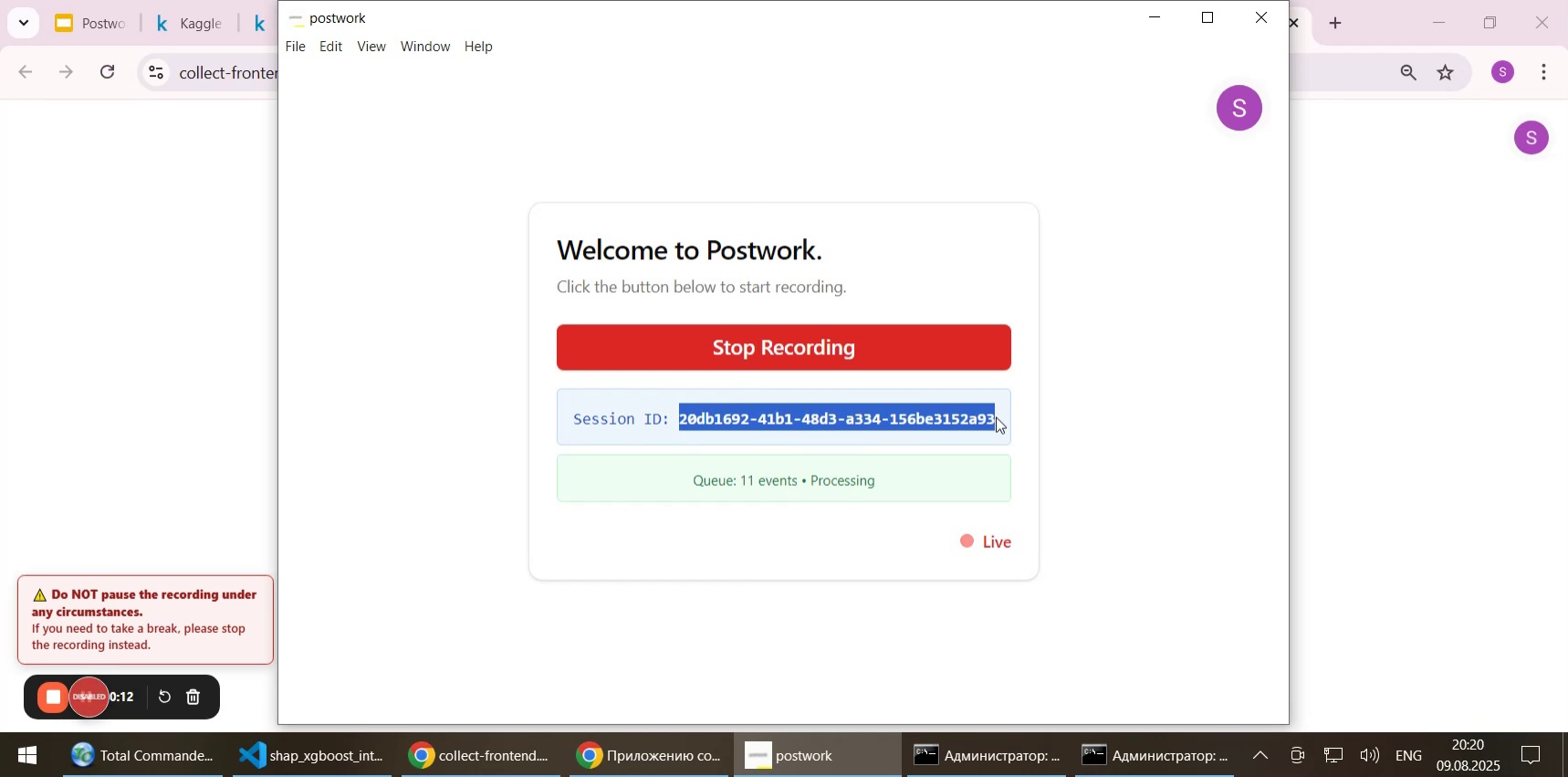 
key(Control+C)
 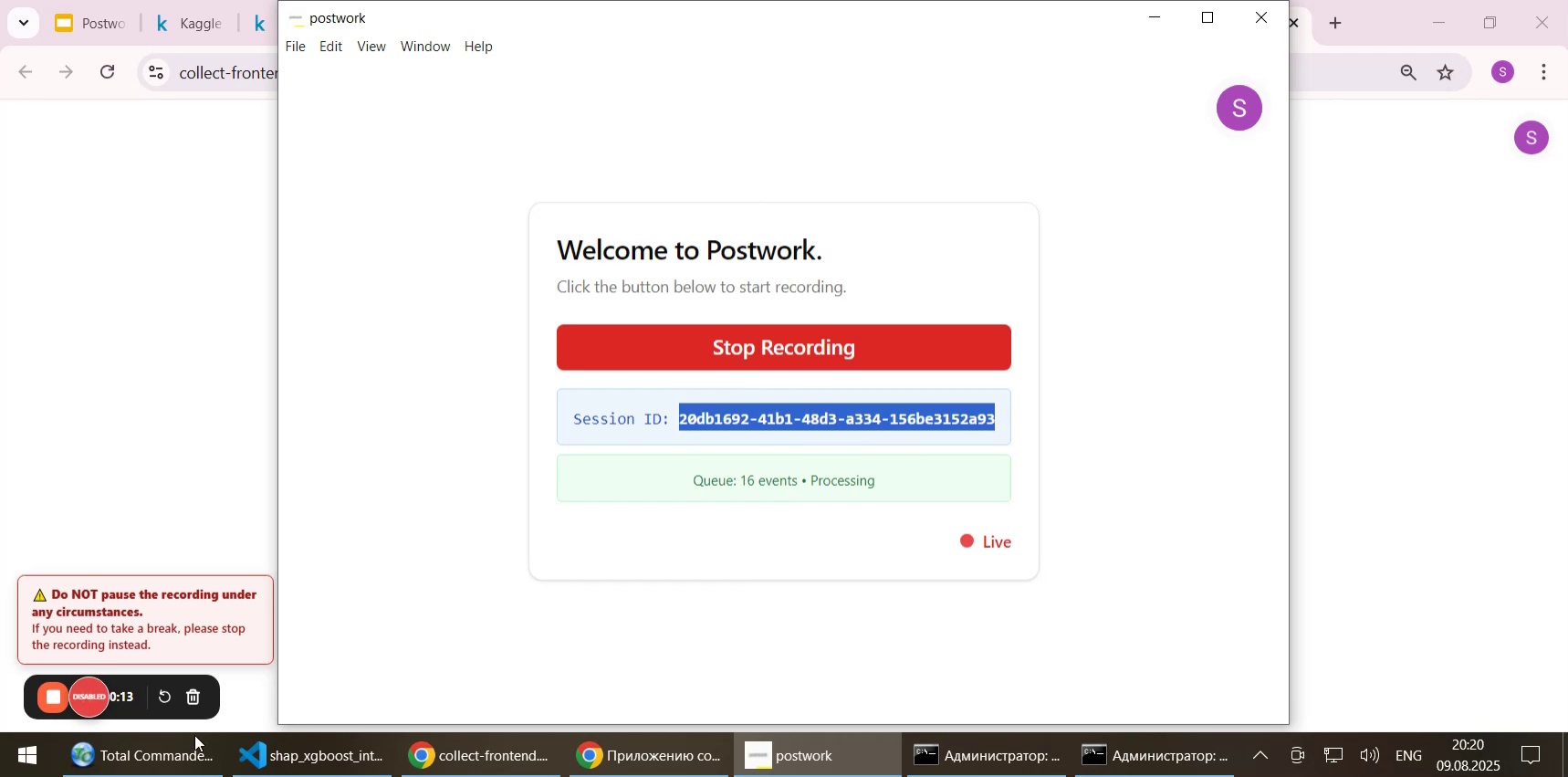 
left_click([178, 757])
 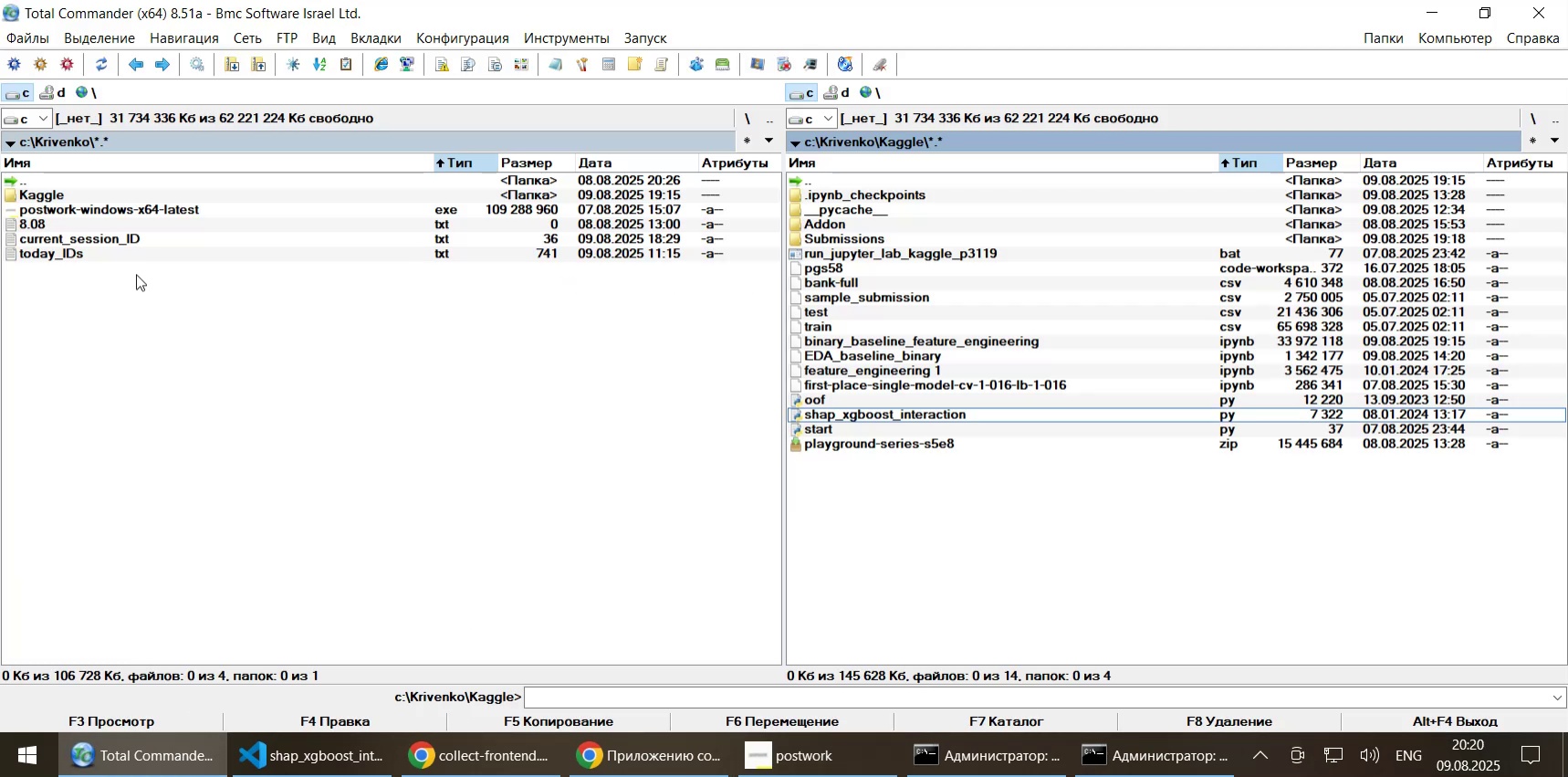 
left_click([126, 252])
 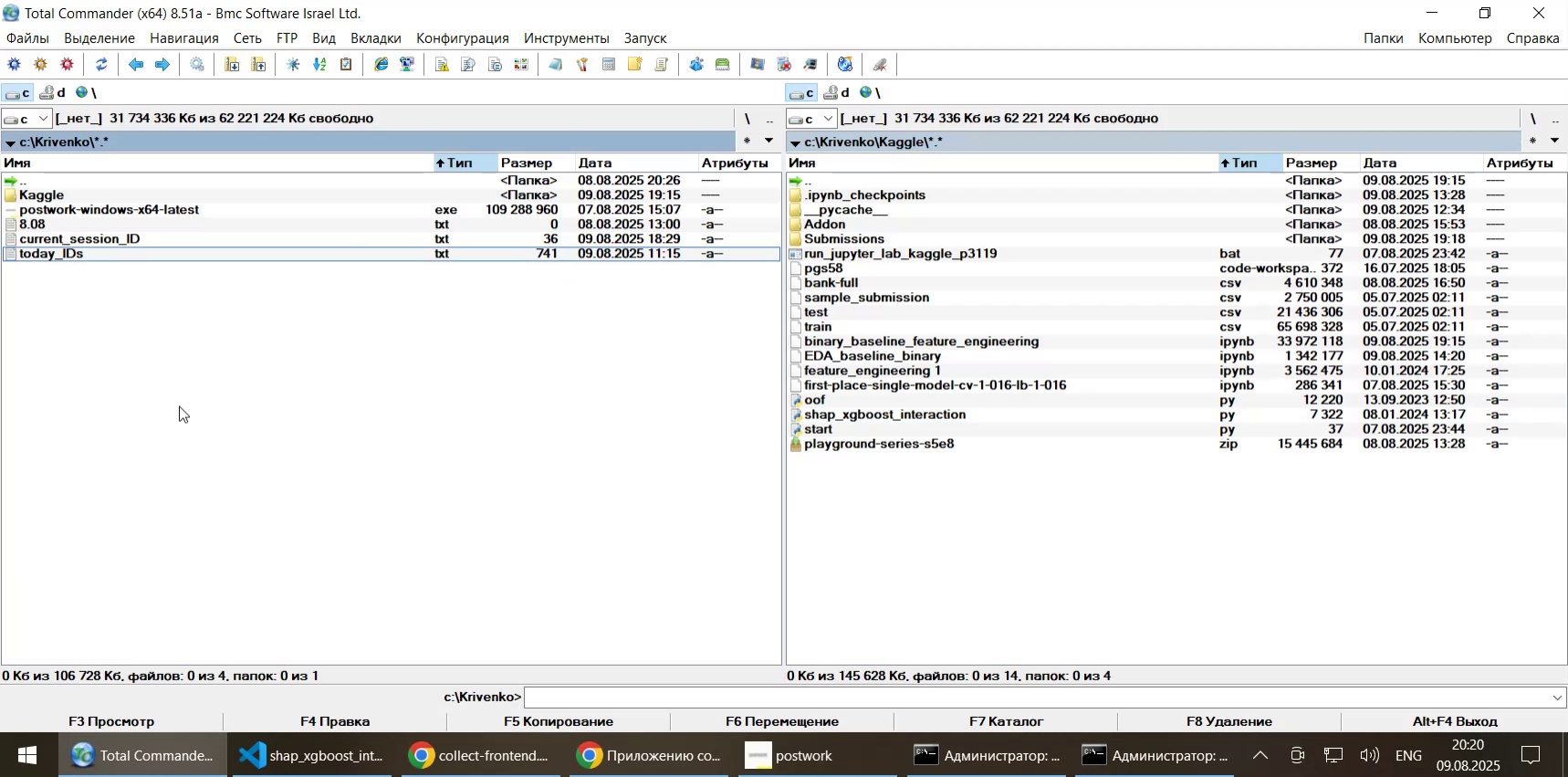 
key(ArrowUp)
 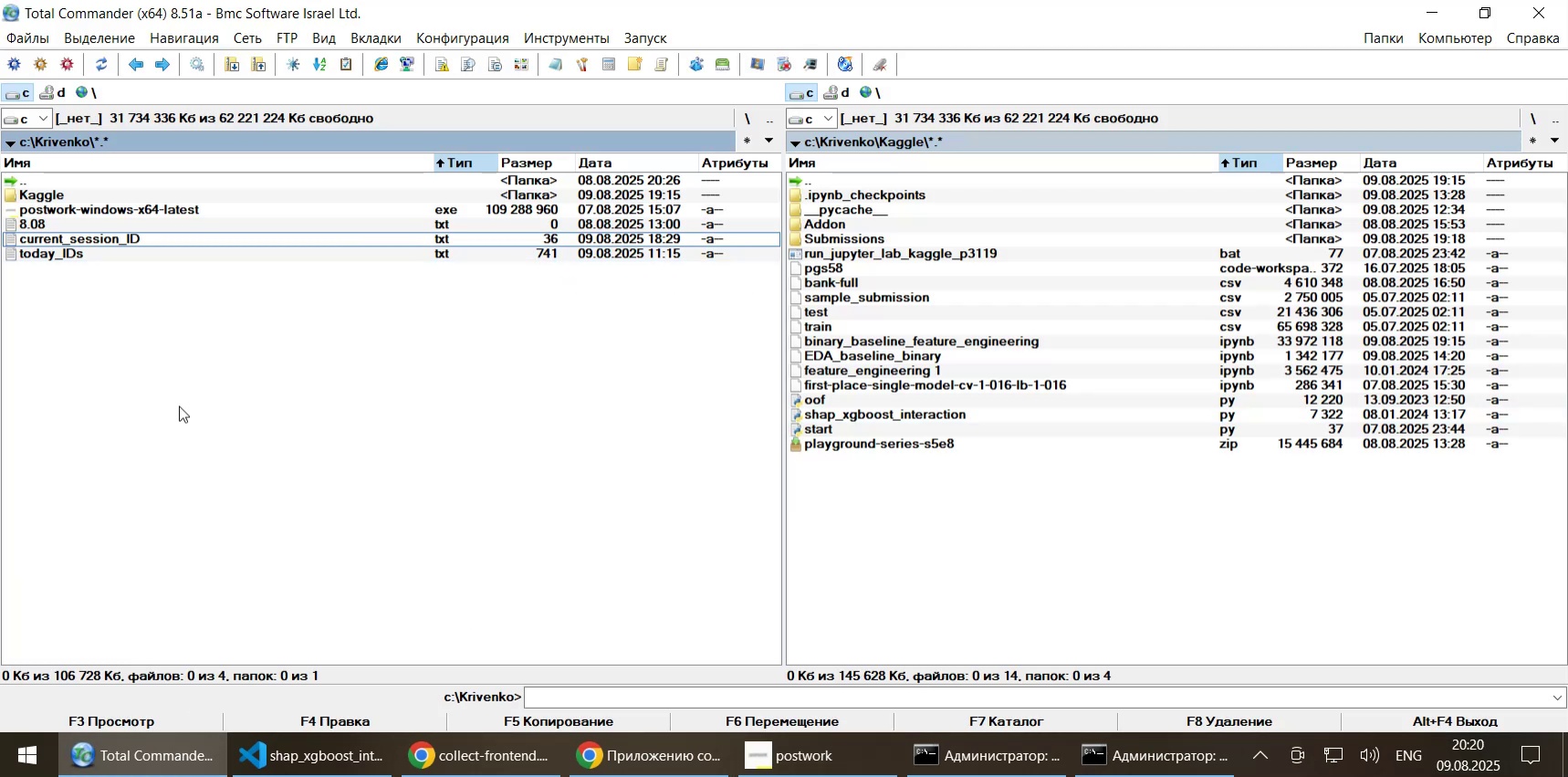 
key(F4)
 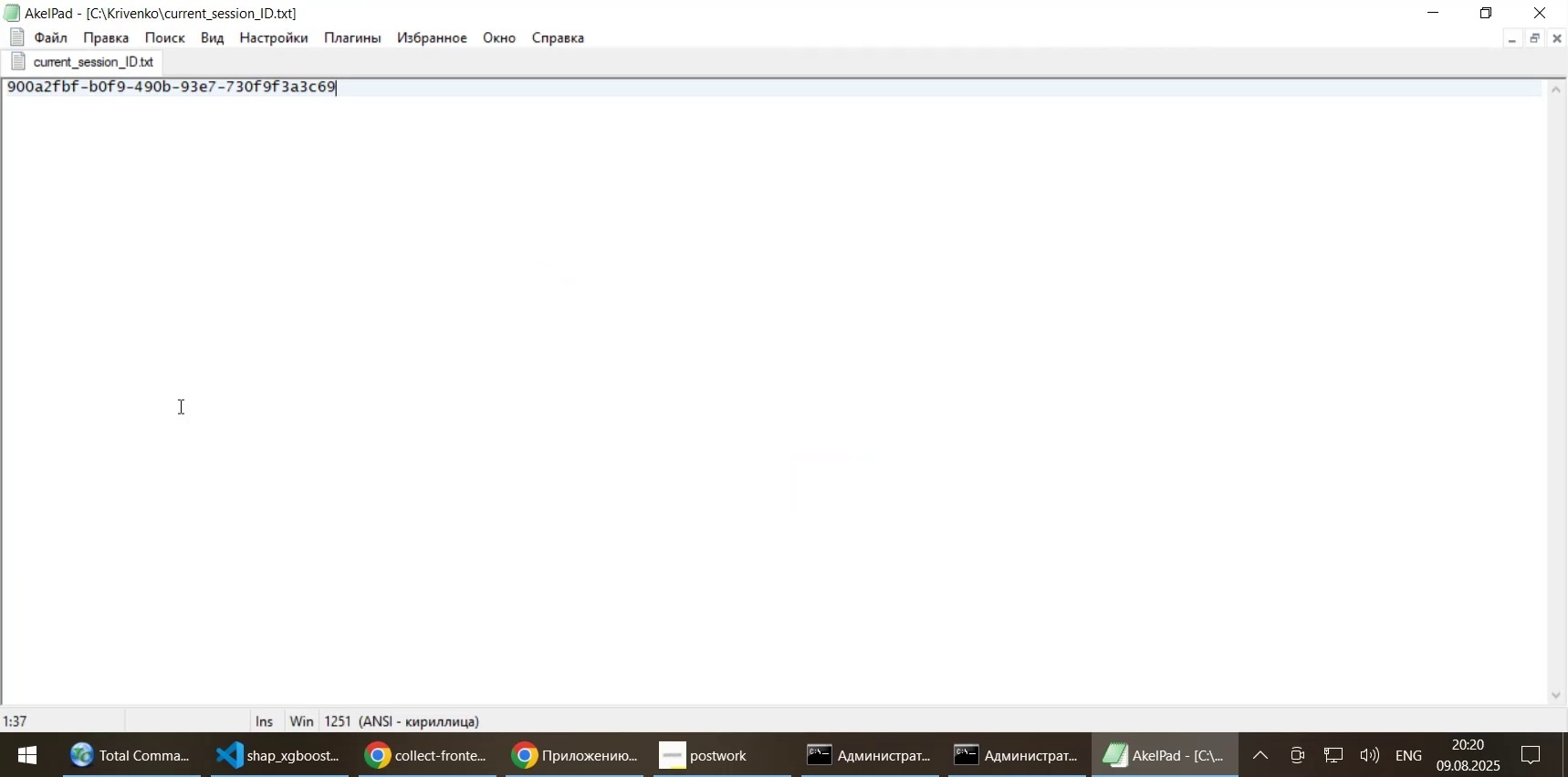 
key(Control+A)
 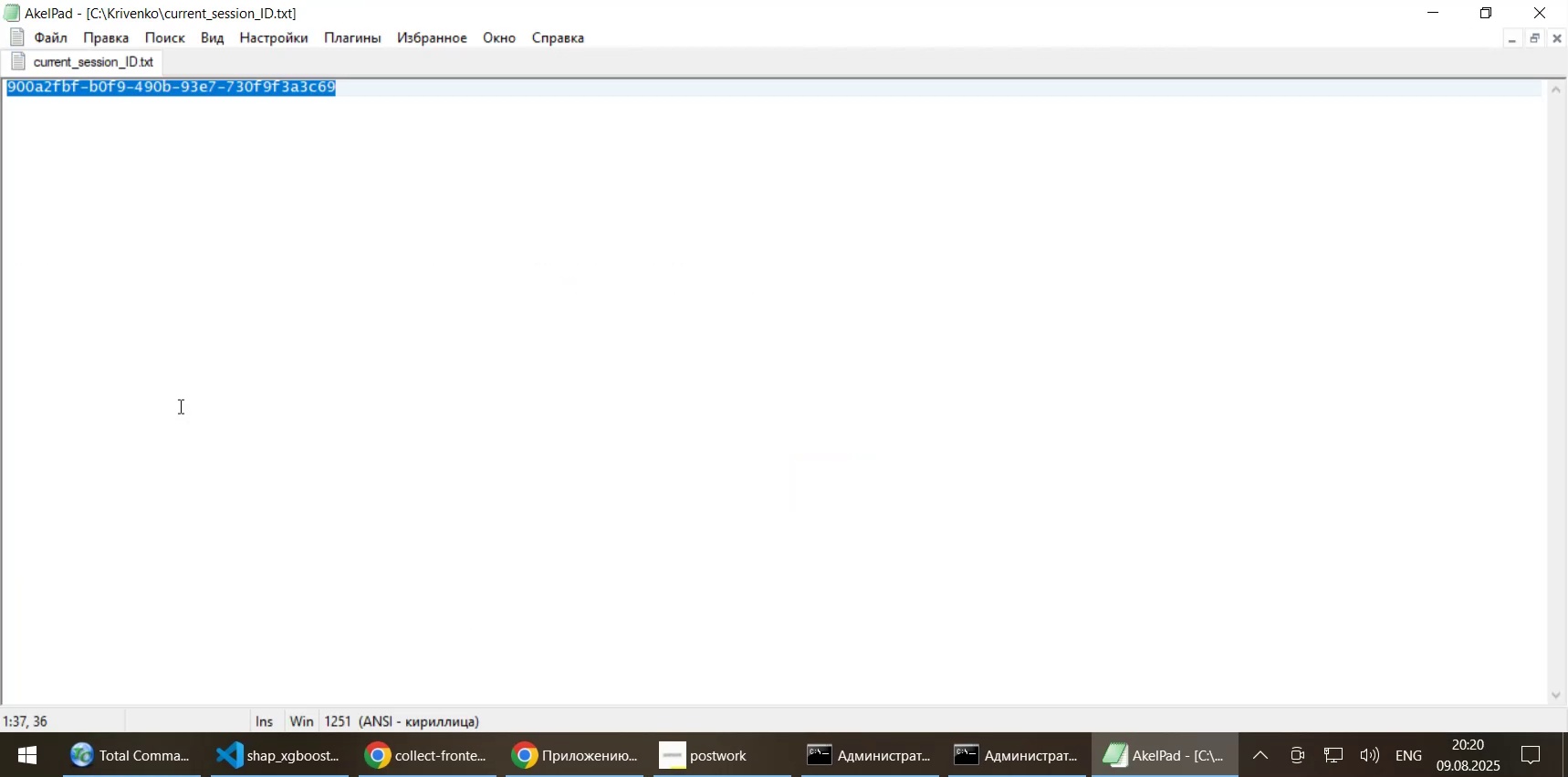 
key(Control+ControlLeft)
 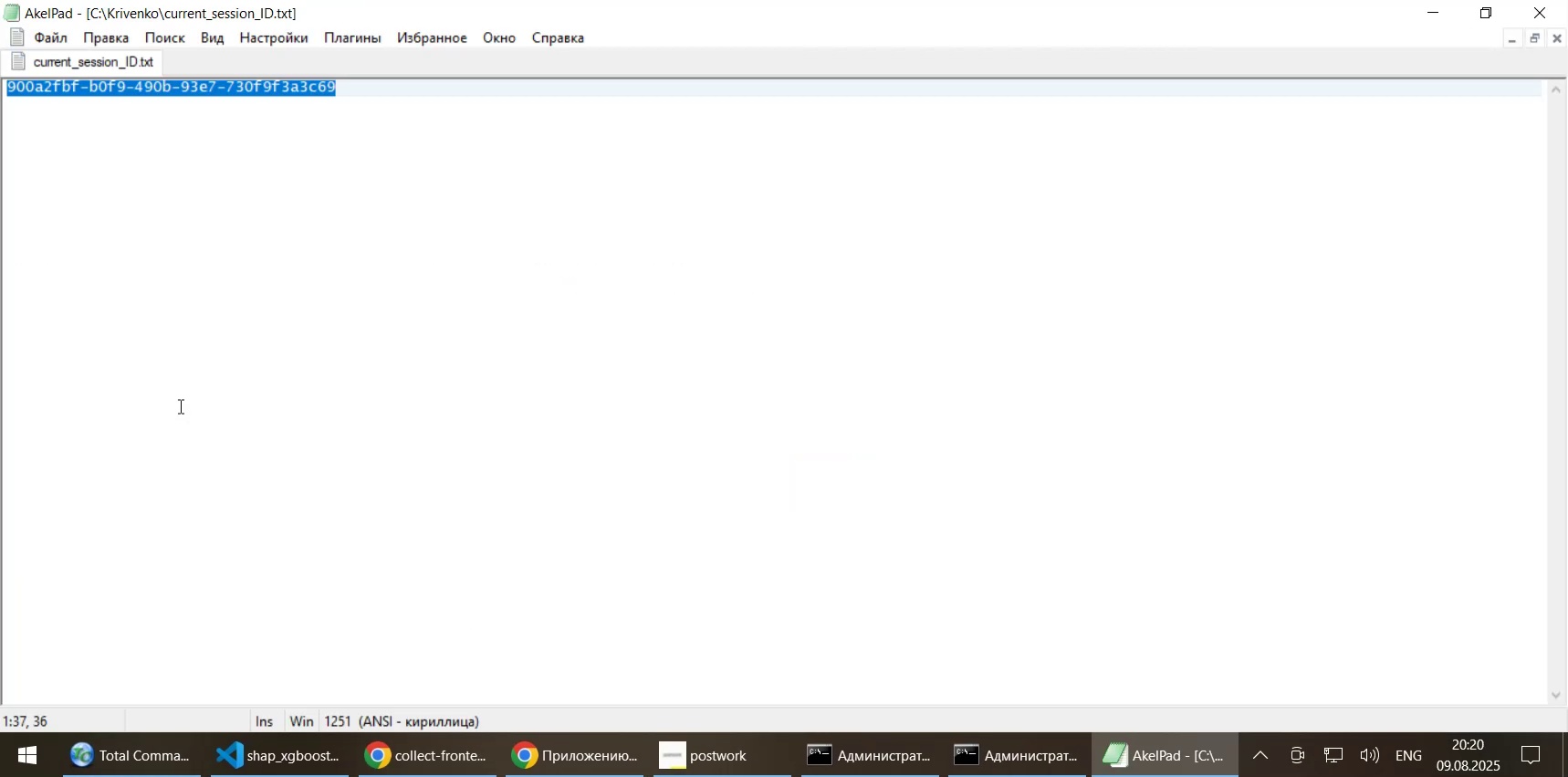 
key(Control+V)
 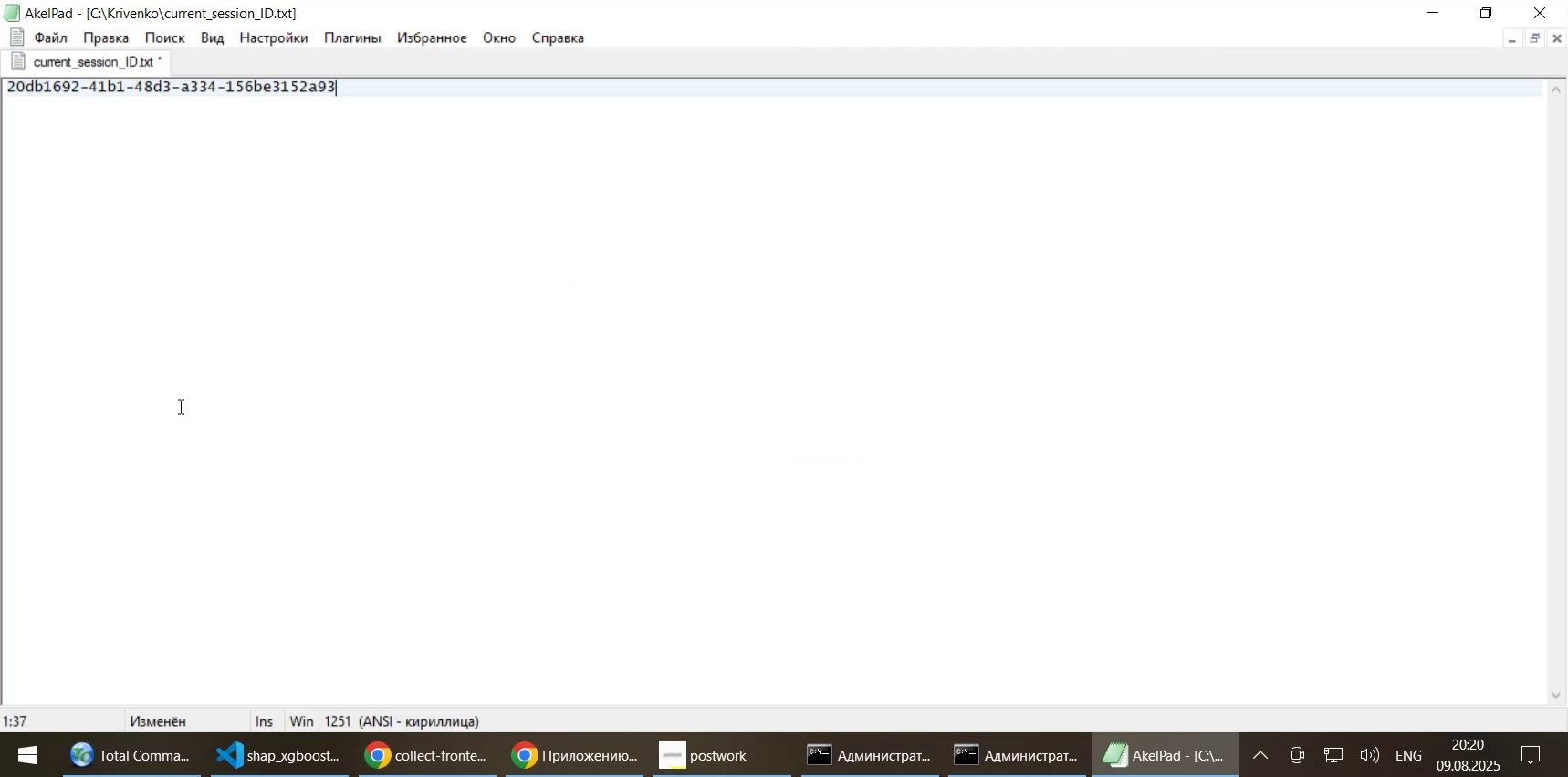 
key(Control+ControlLeft)
 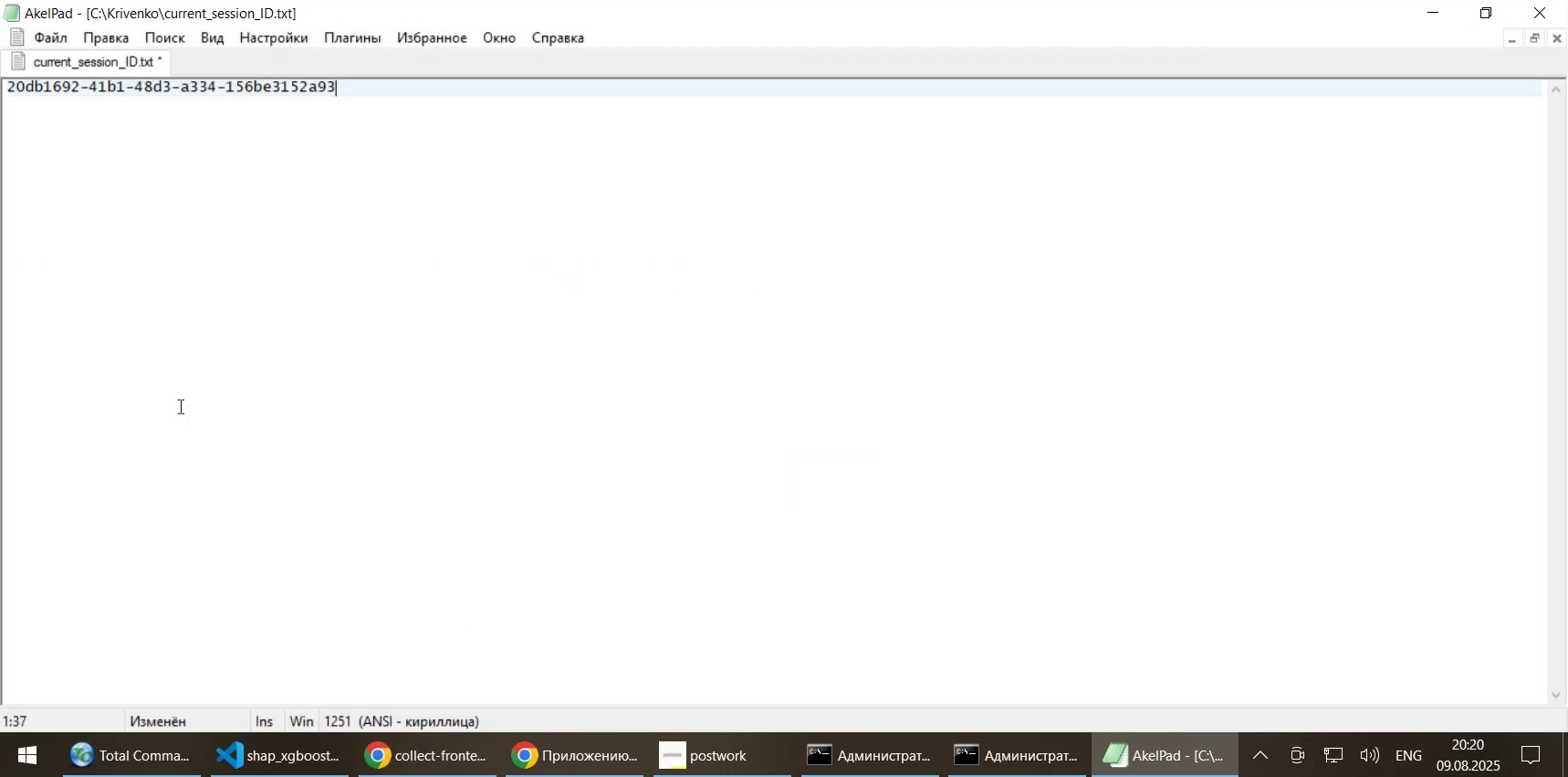 
key(Control+S)
 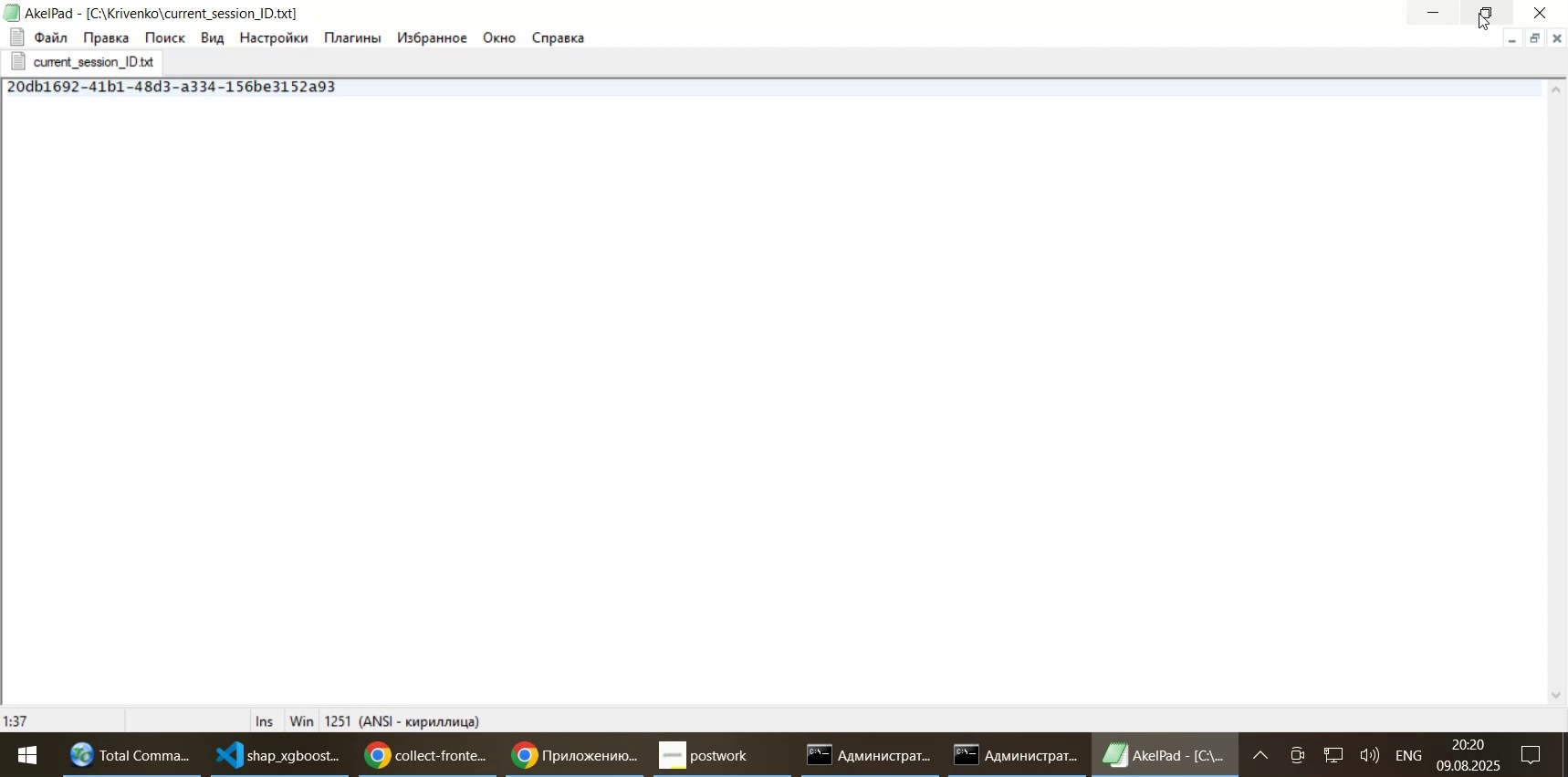 
left_click([1536, 22])
 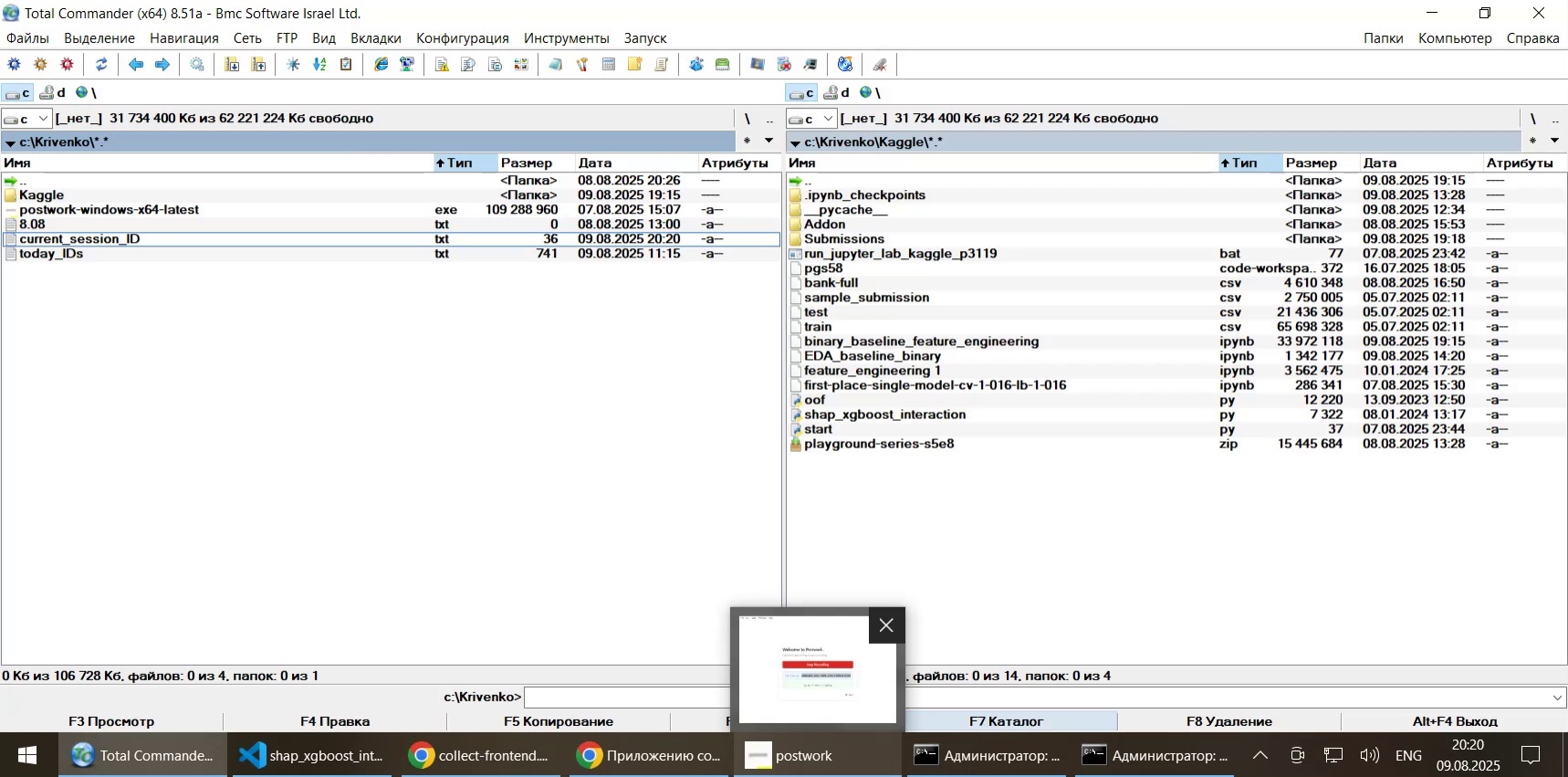 
wait(6.32)
 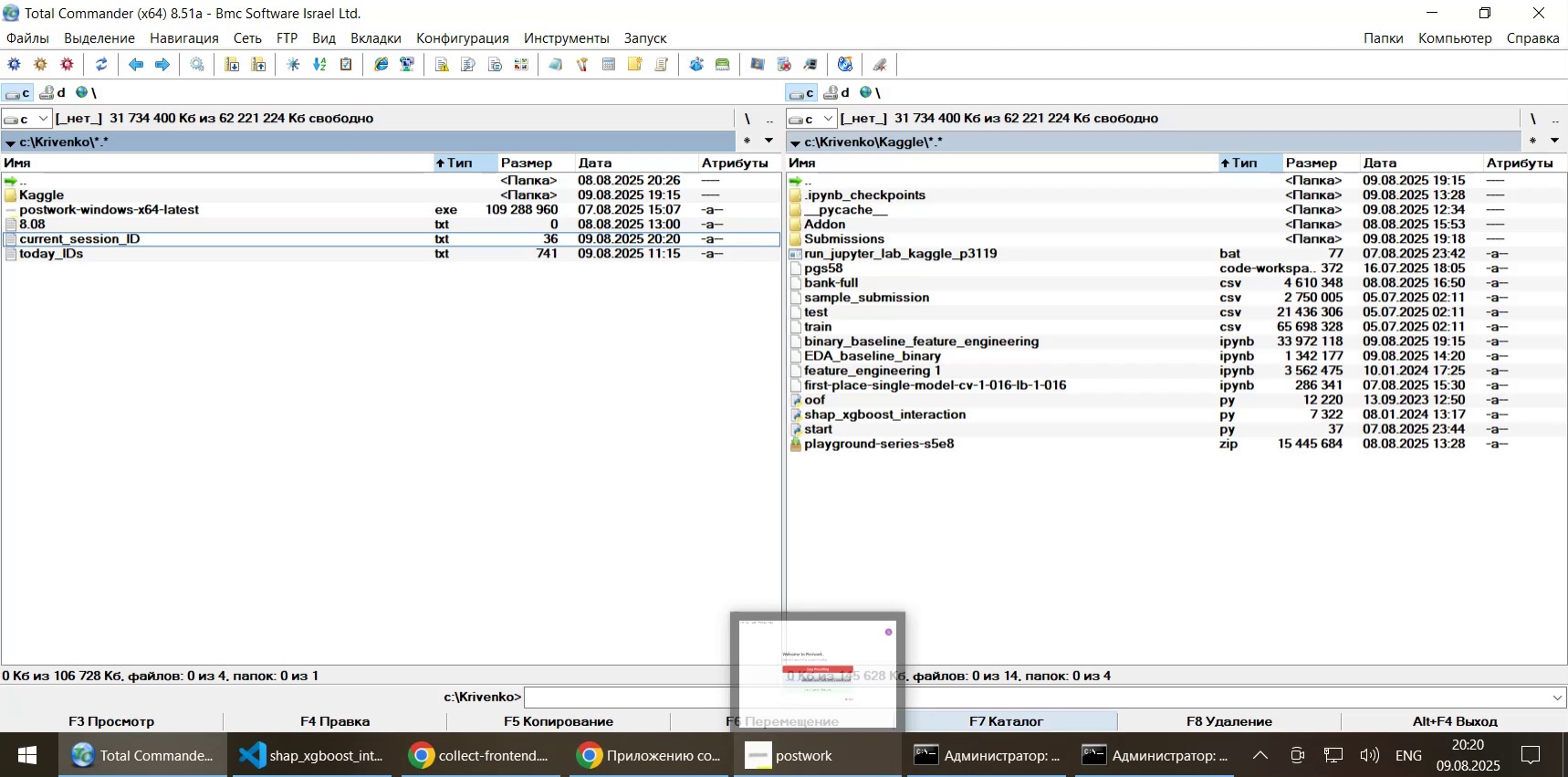 
scroll: coordinate [604, 536], scroll_direction: up, amount: 1.0
 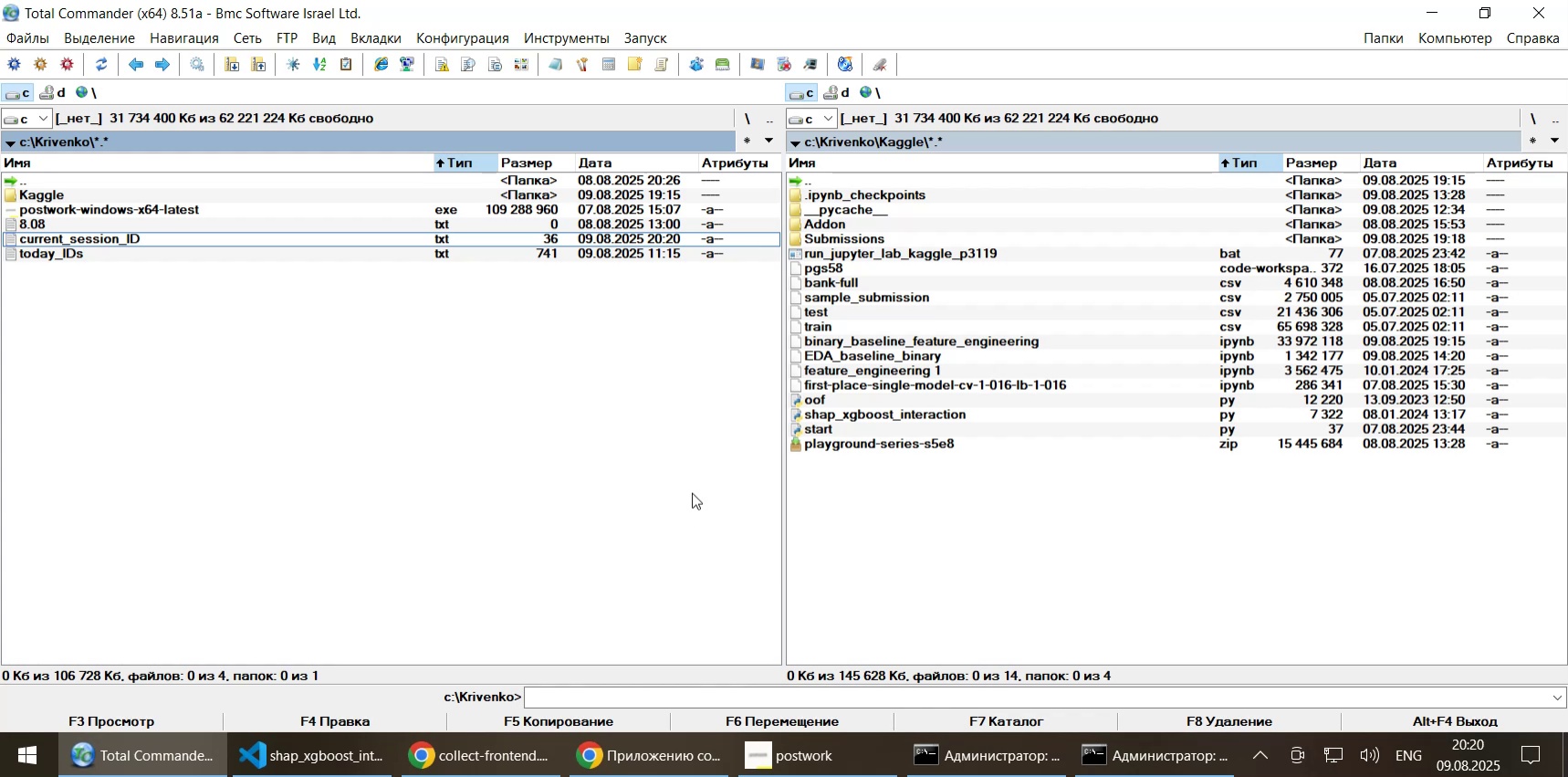 
wait(17.33)
 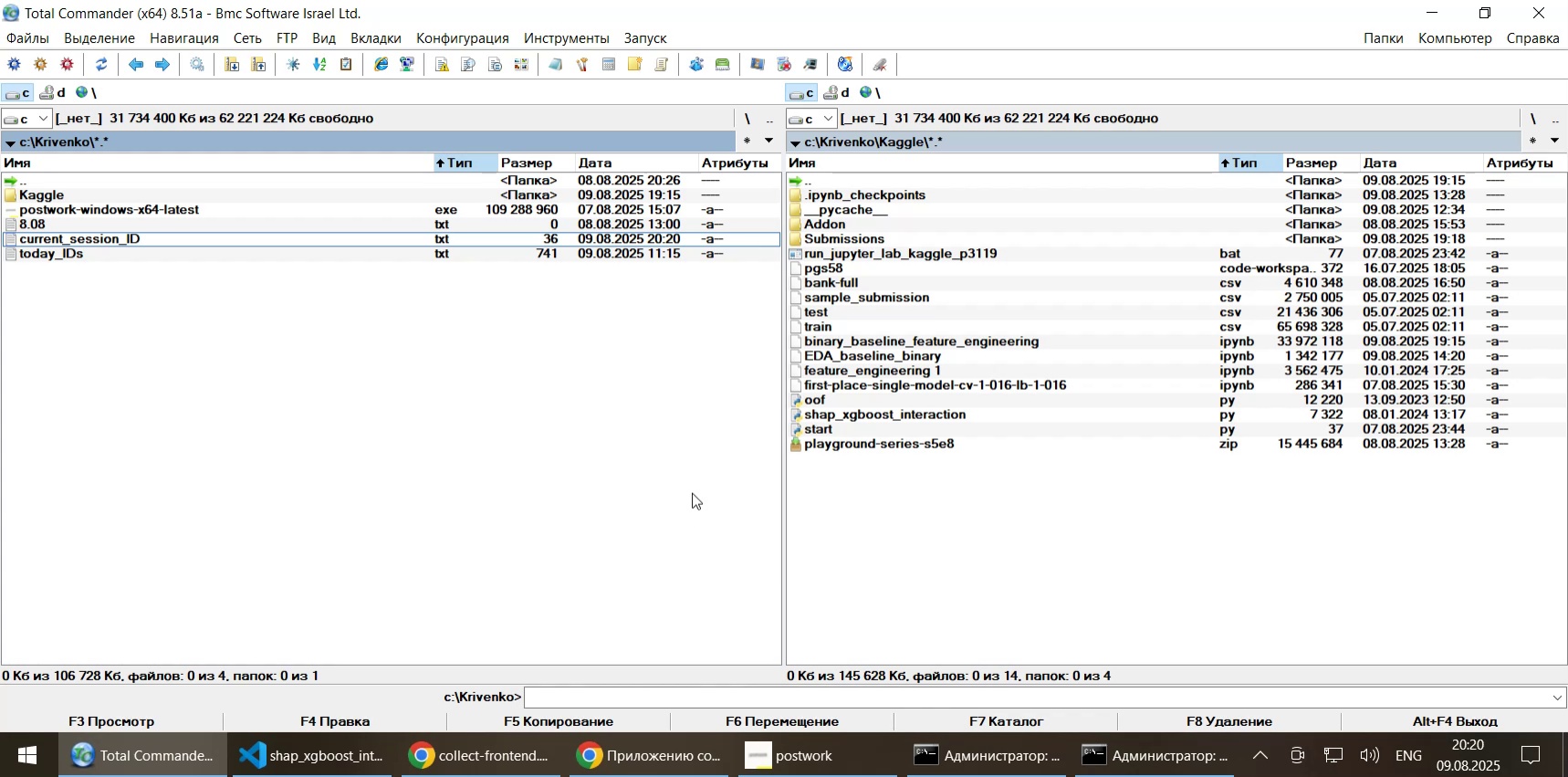 
left_click([470, 756])
 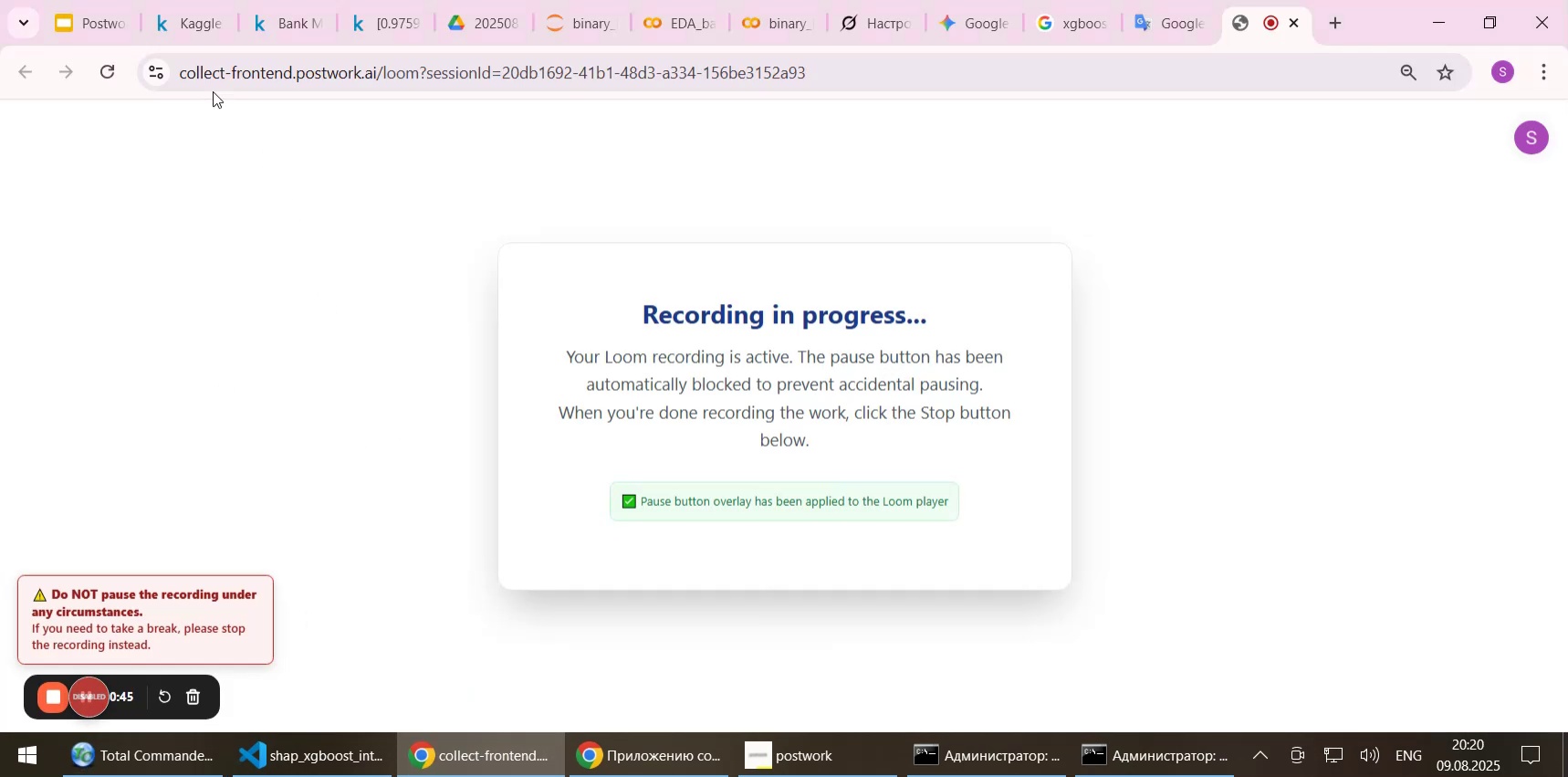 
left_click([205, 14])
 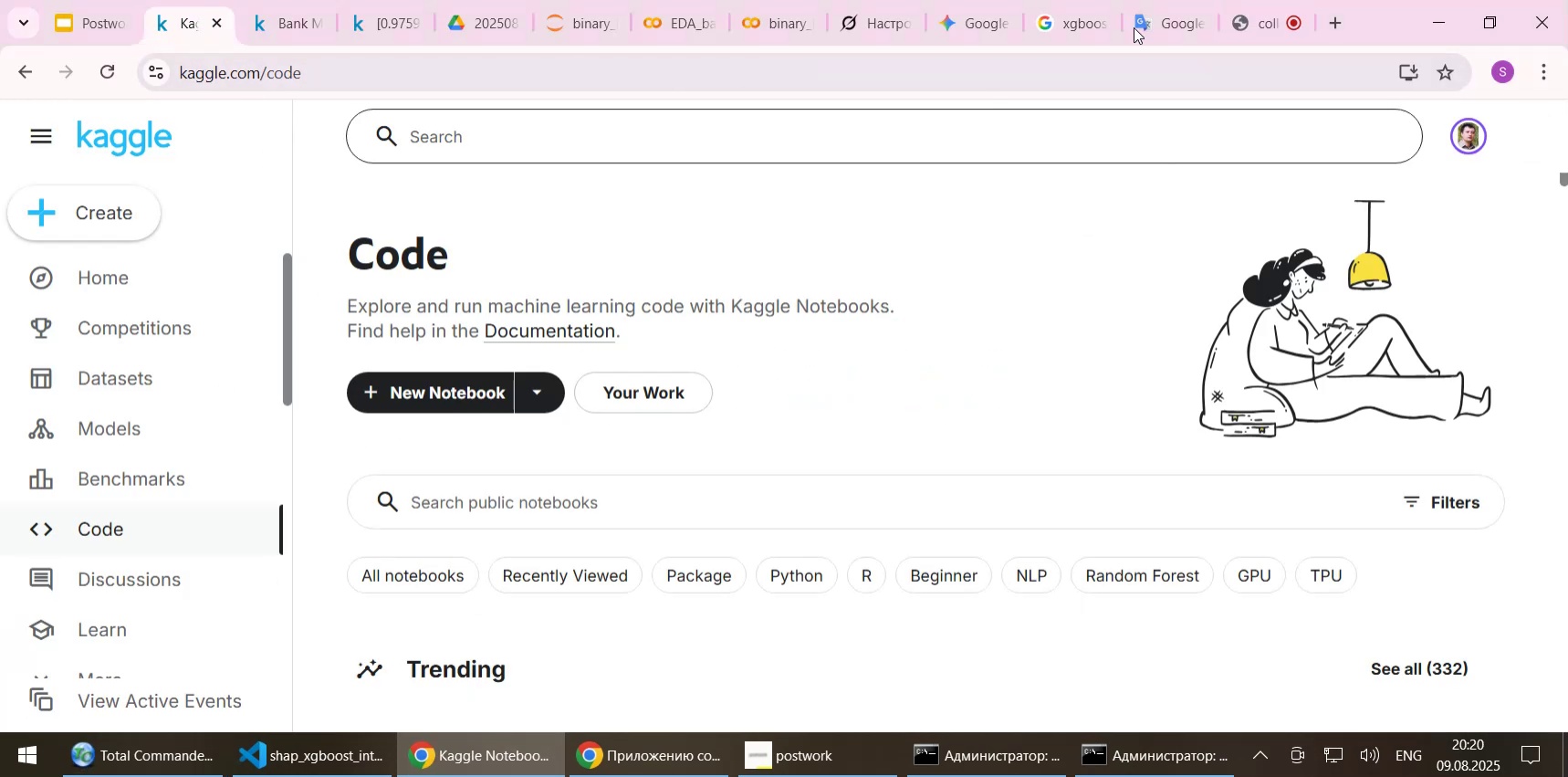 
left_click([1260, 17])
 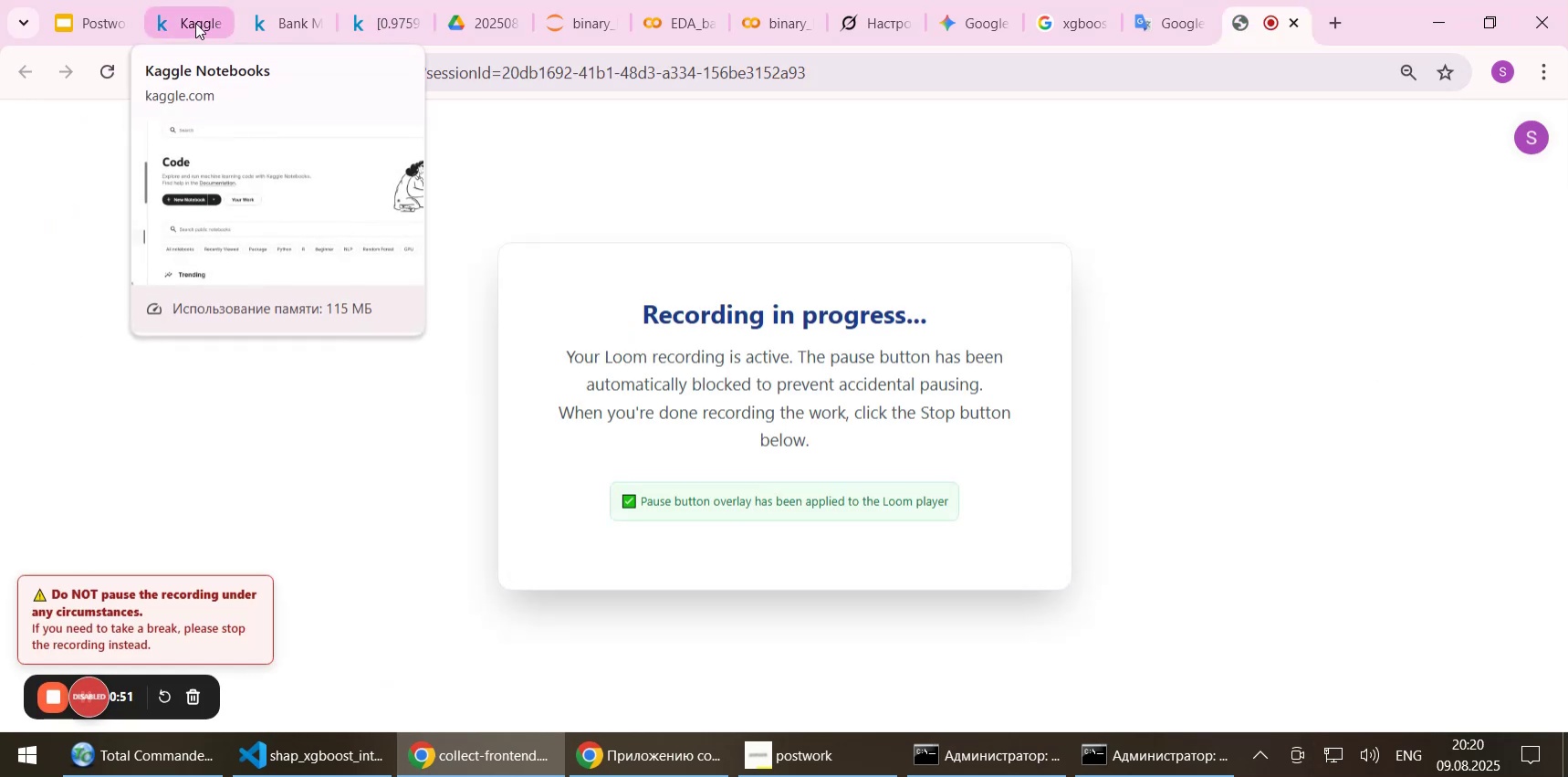 
left_click([195, 23])
 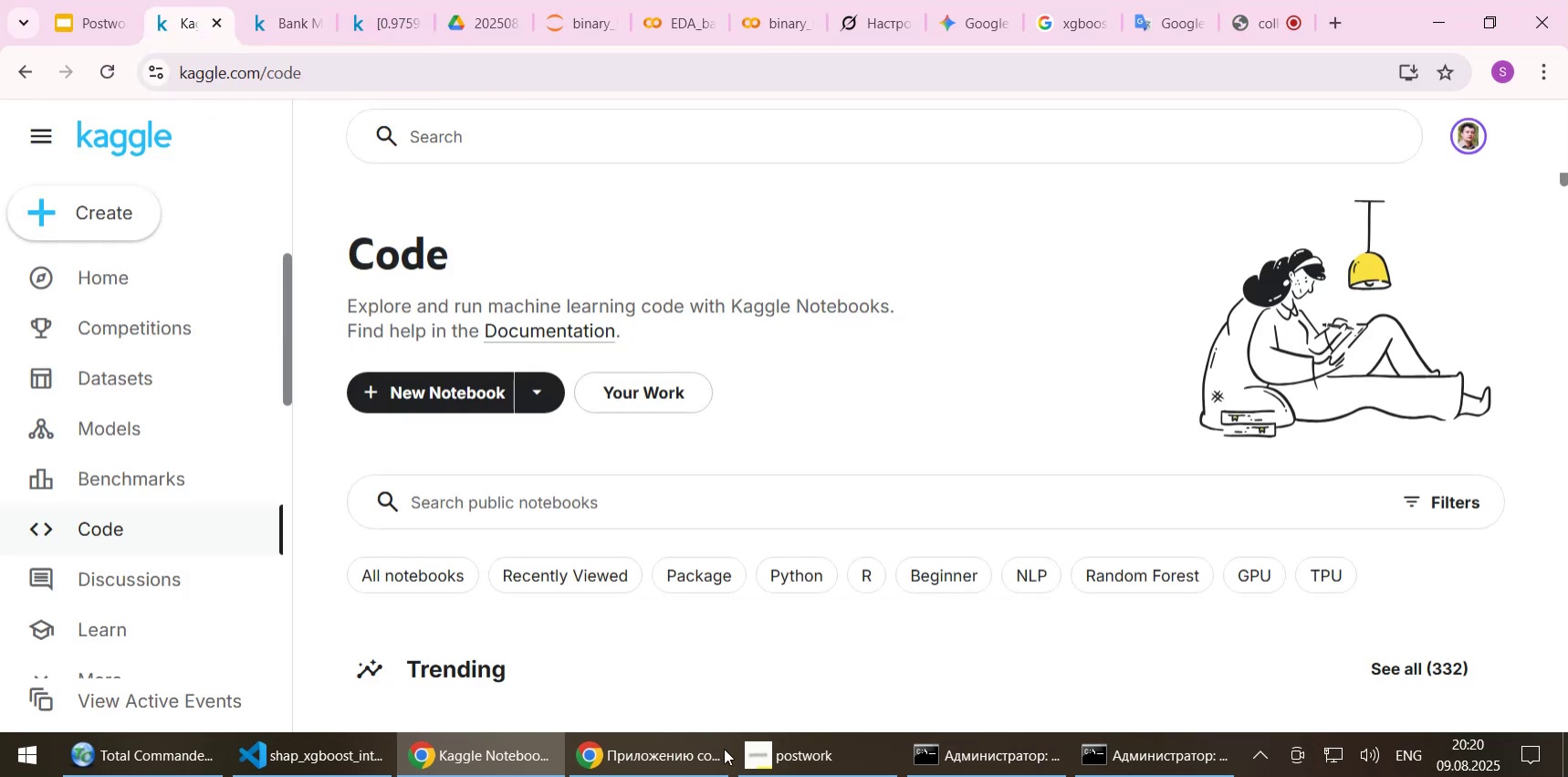 
left_click([778, 764])
 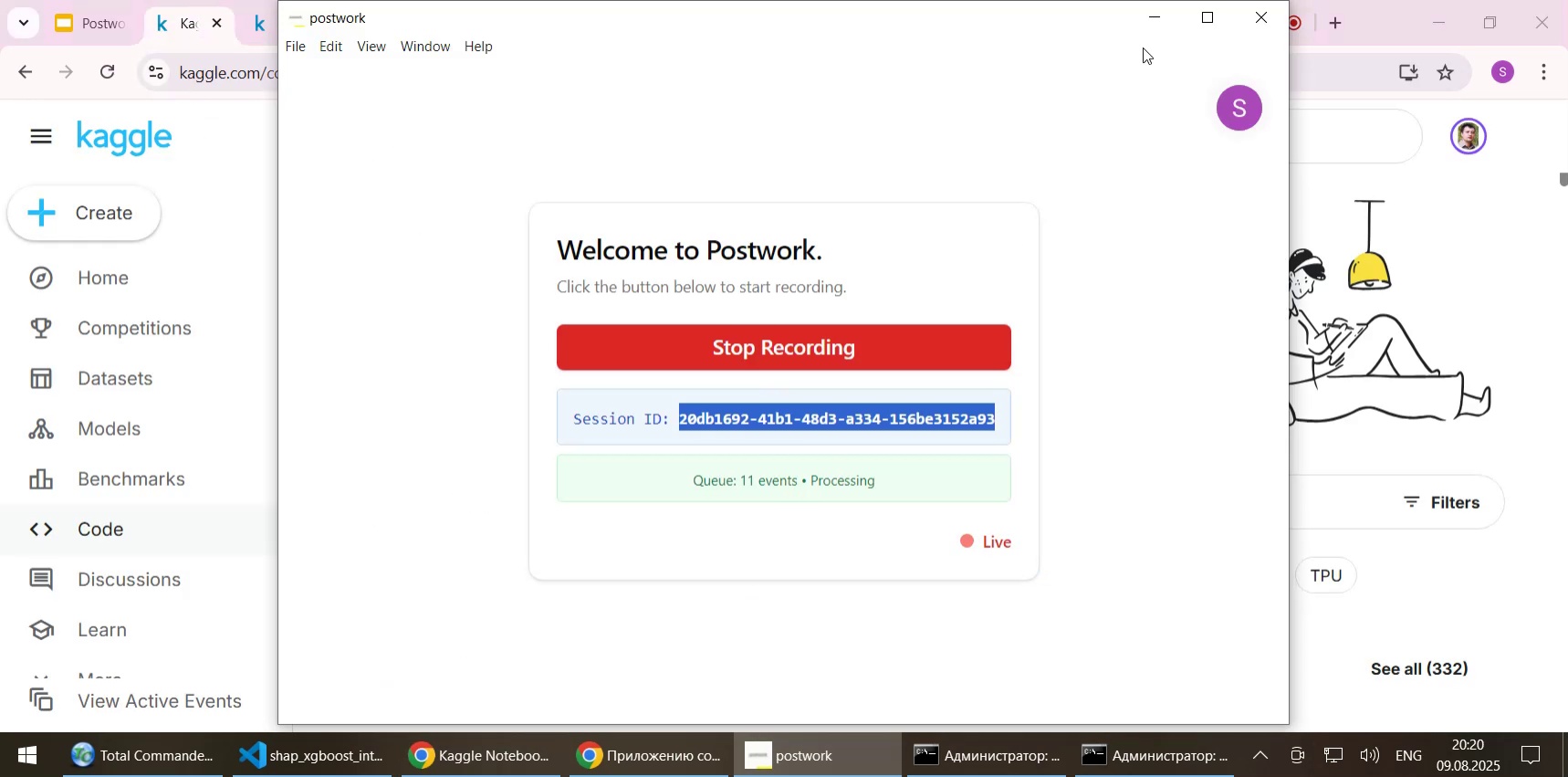 
left_click([1155, 17])
 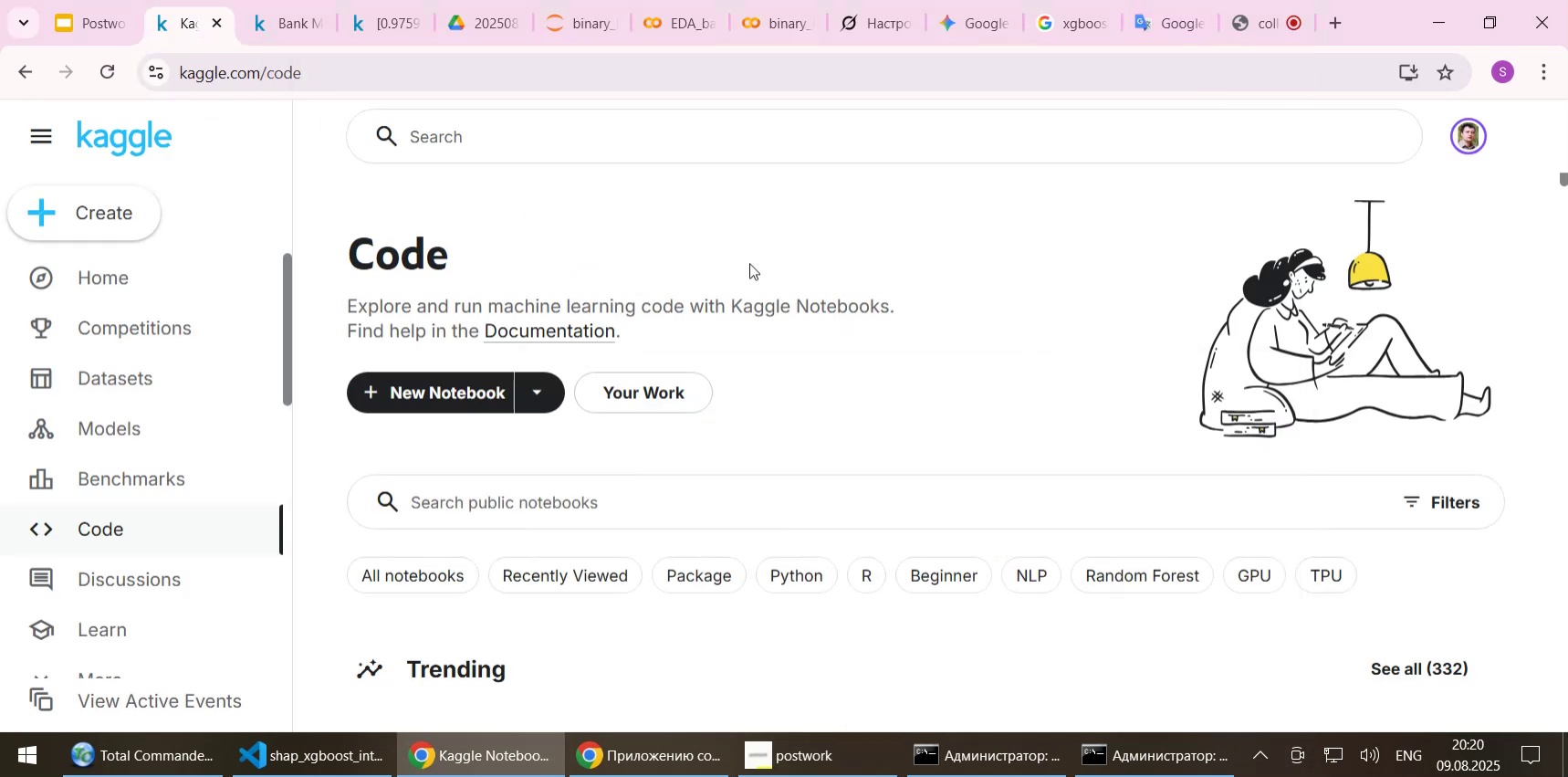 
left_click([749, 223])
 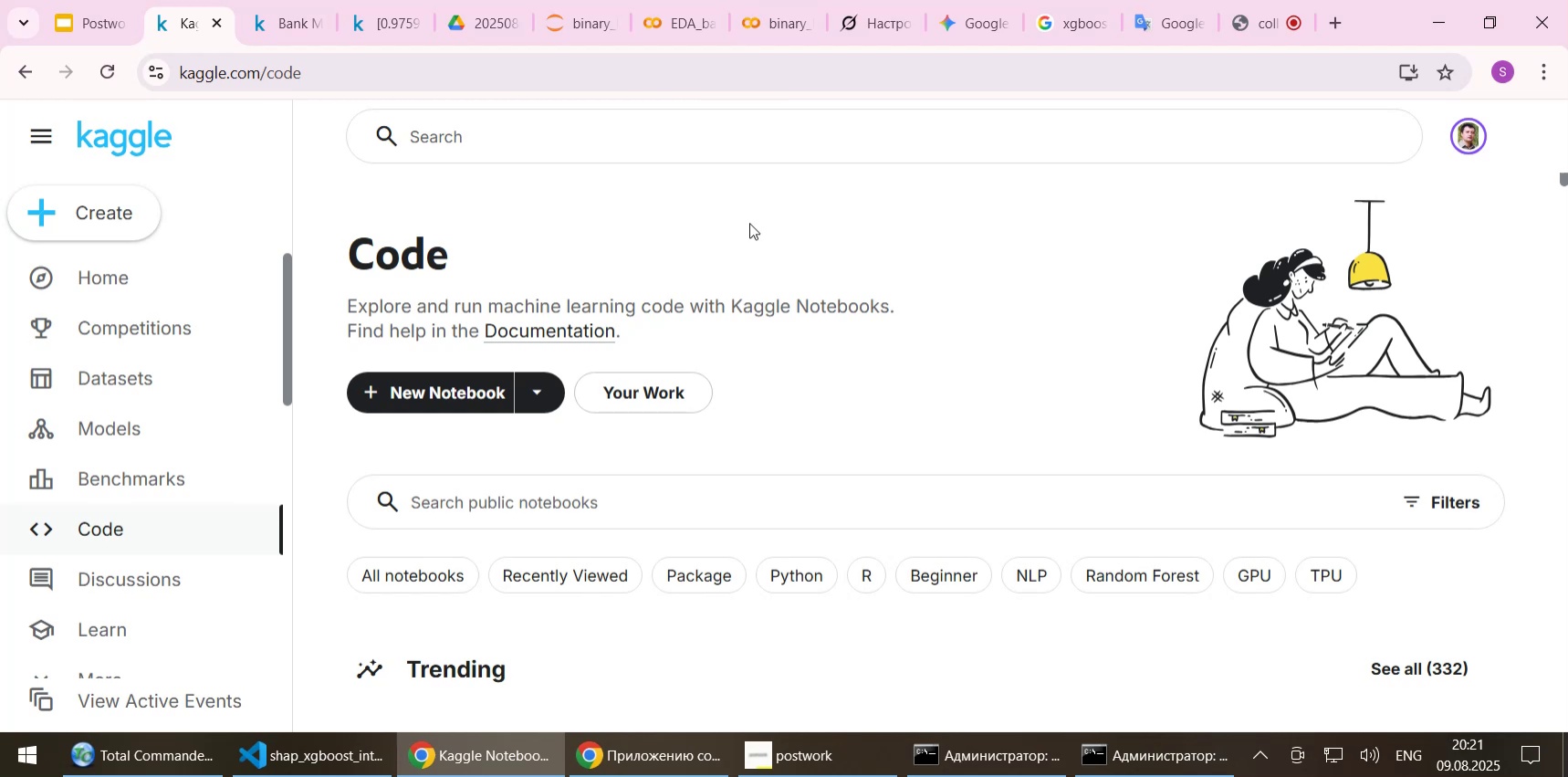 
wait(15.53)
 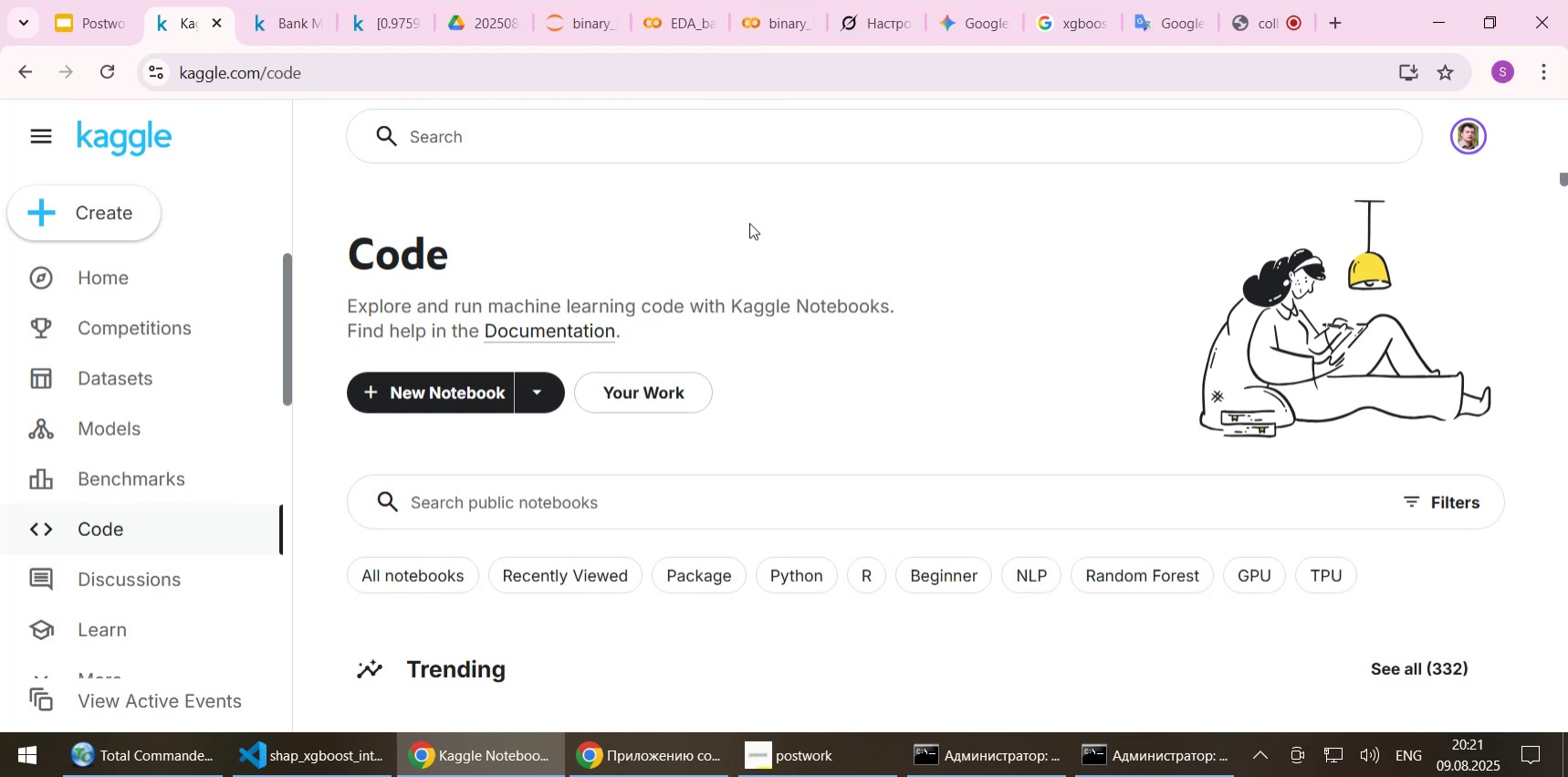 
scroll: coordinate [749, 235], scroll_direction: down, amount: 1.0
 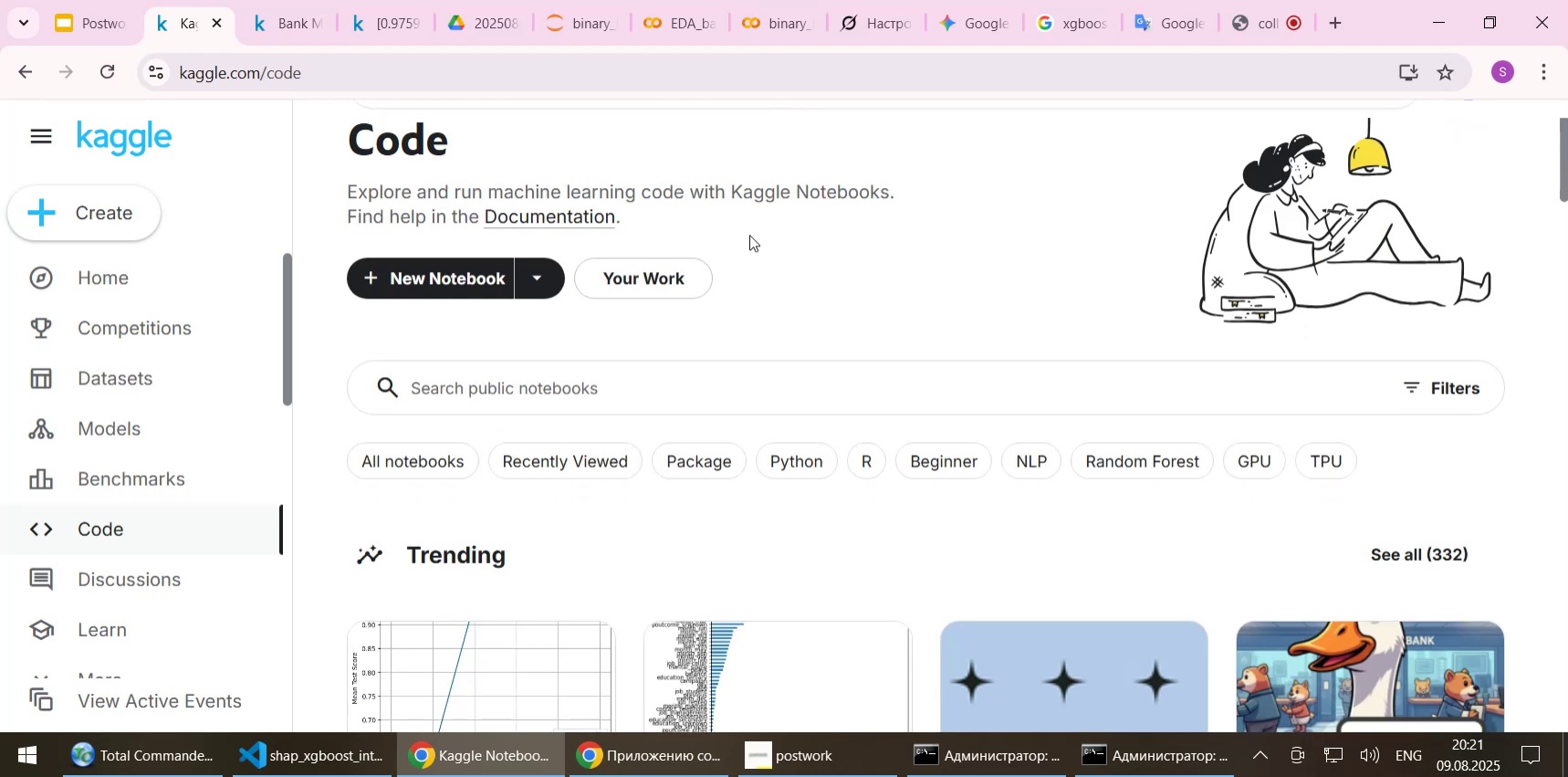 
scroll: coordinate [749, 235], scroll_direction: up, amount: 3.0
 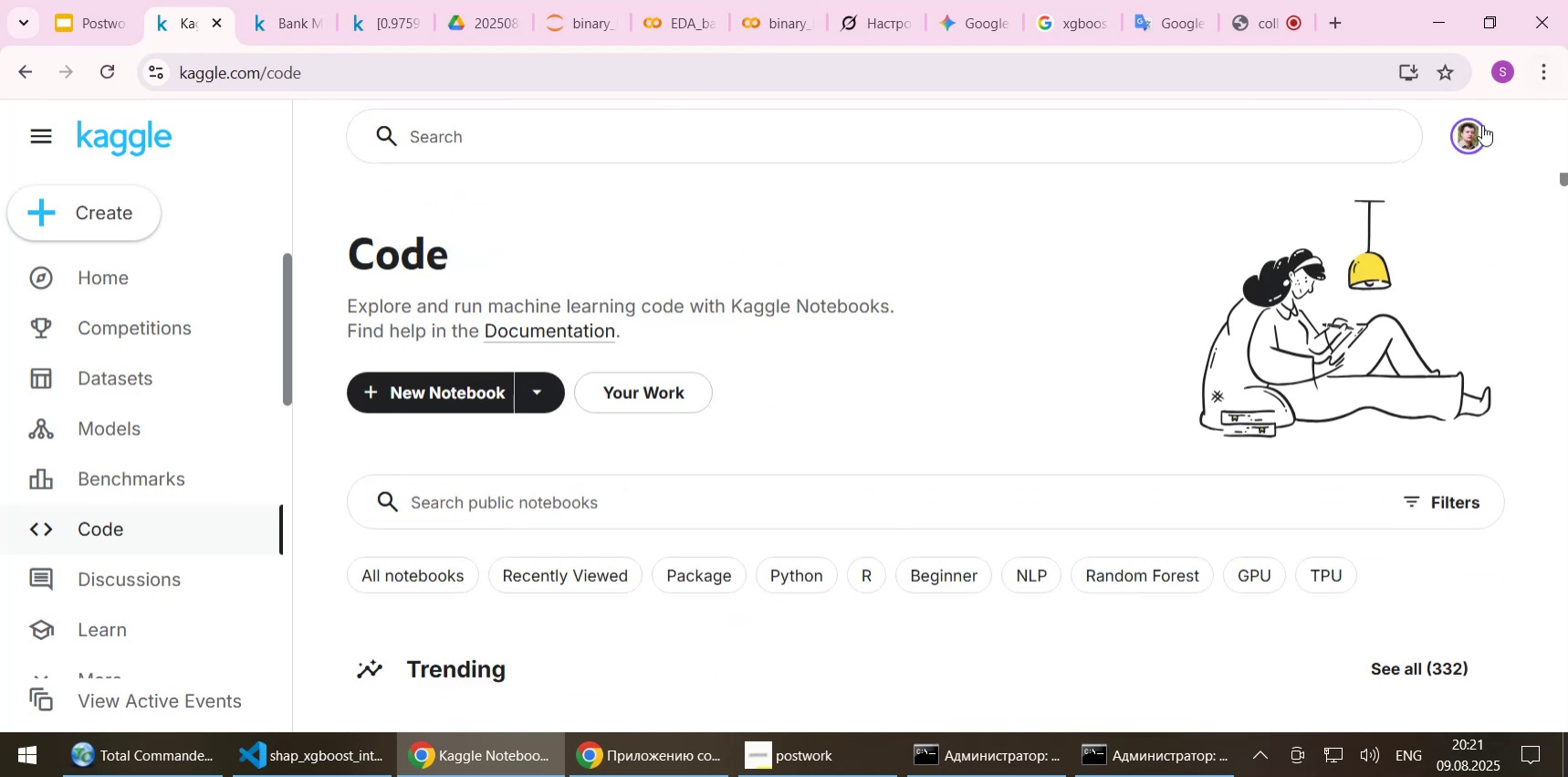 
left_click([1469, 134])
 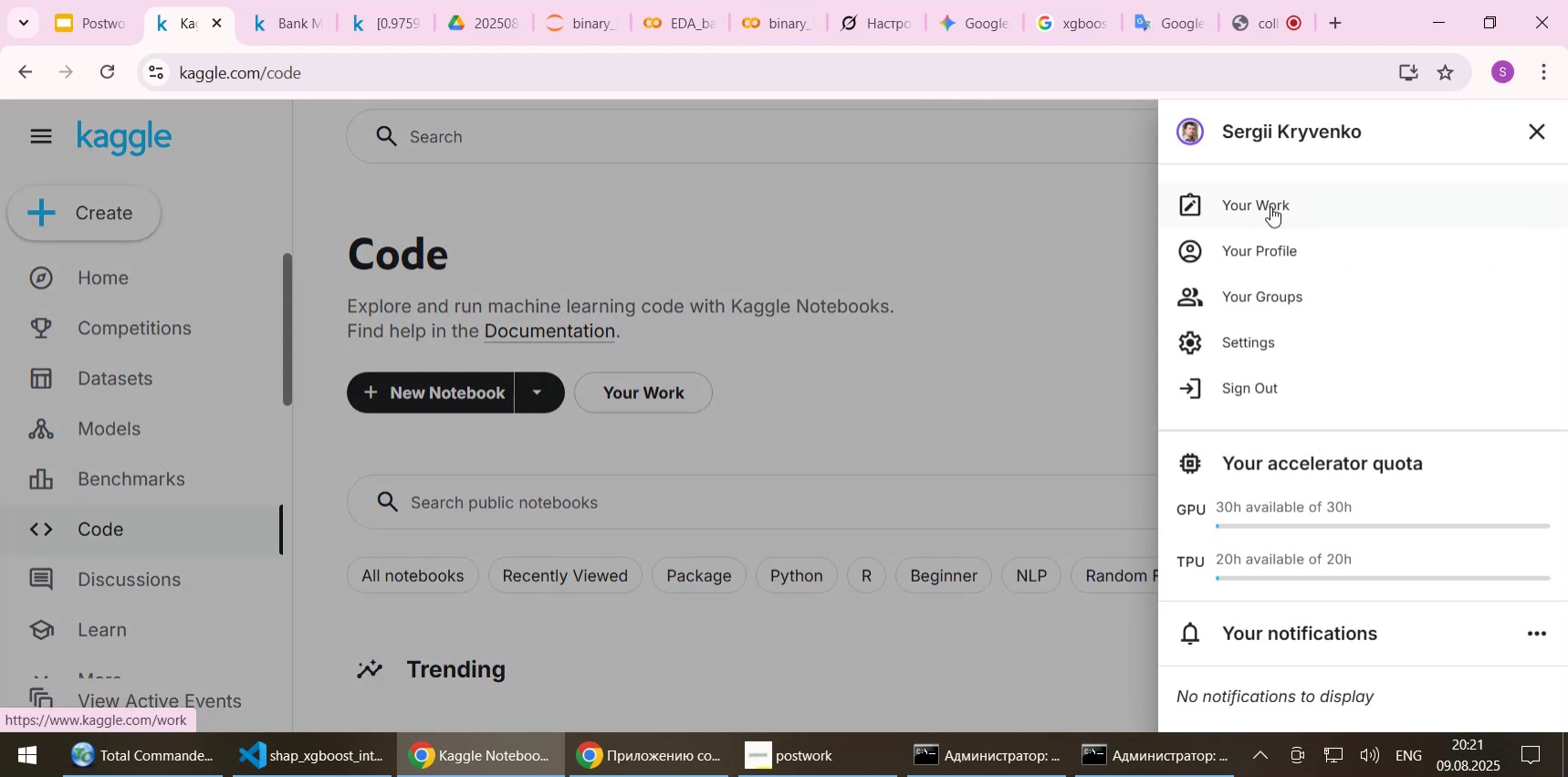 
left_click([1251, 257])
 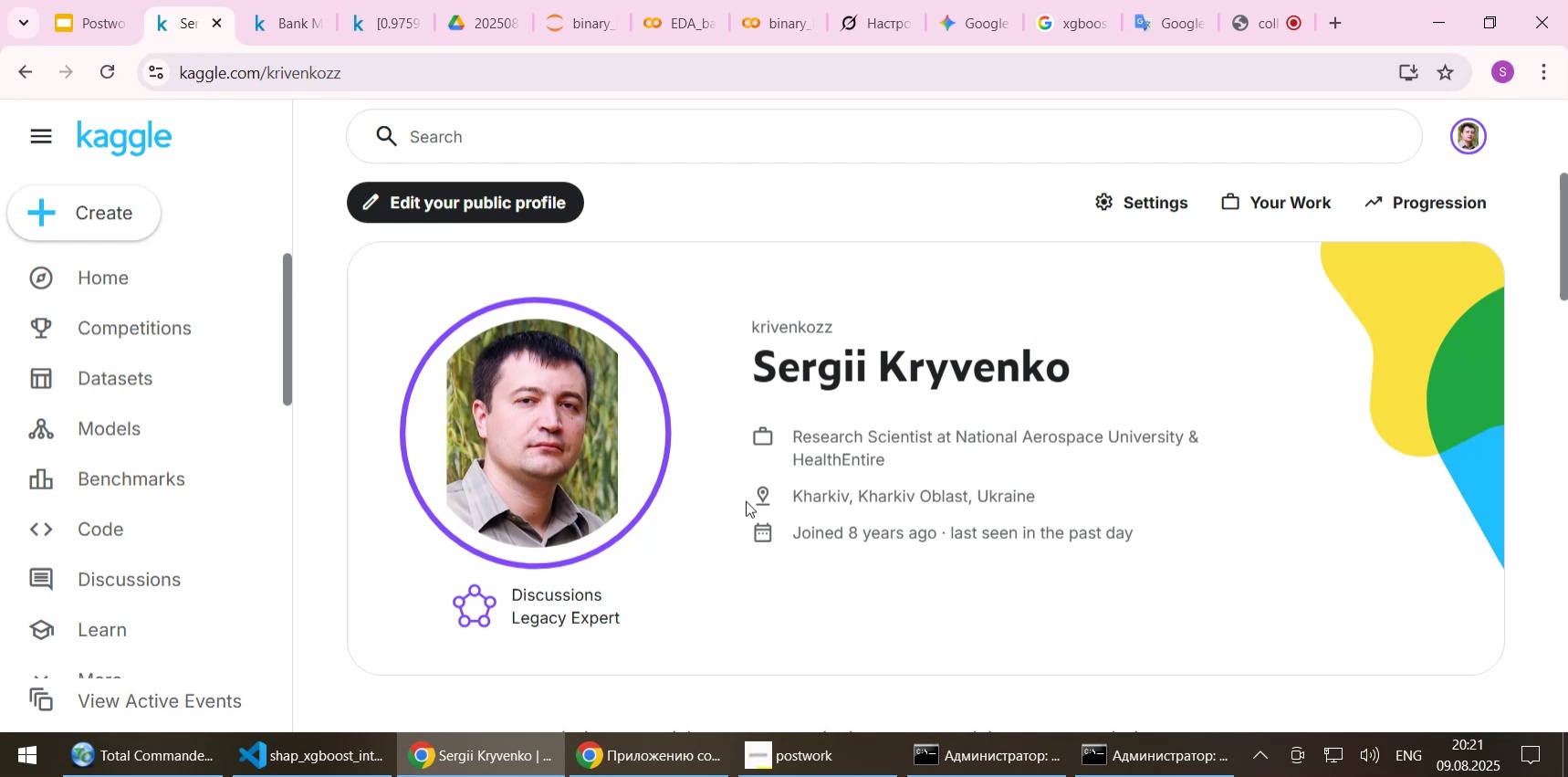 
wait(5.21)
 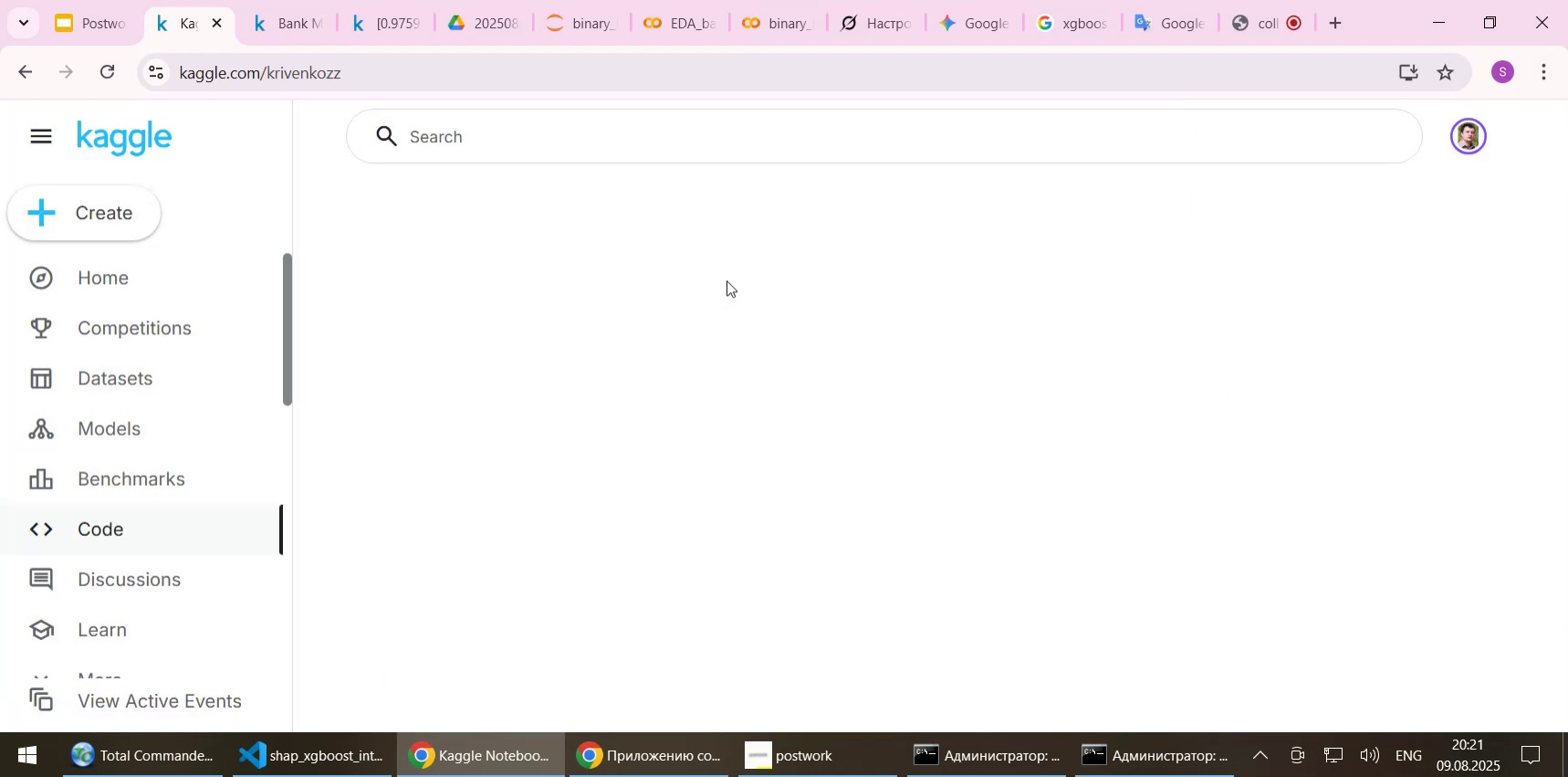 
scroll: coordinate [732, 526], scroll_direction: down, amount: 2.0
 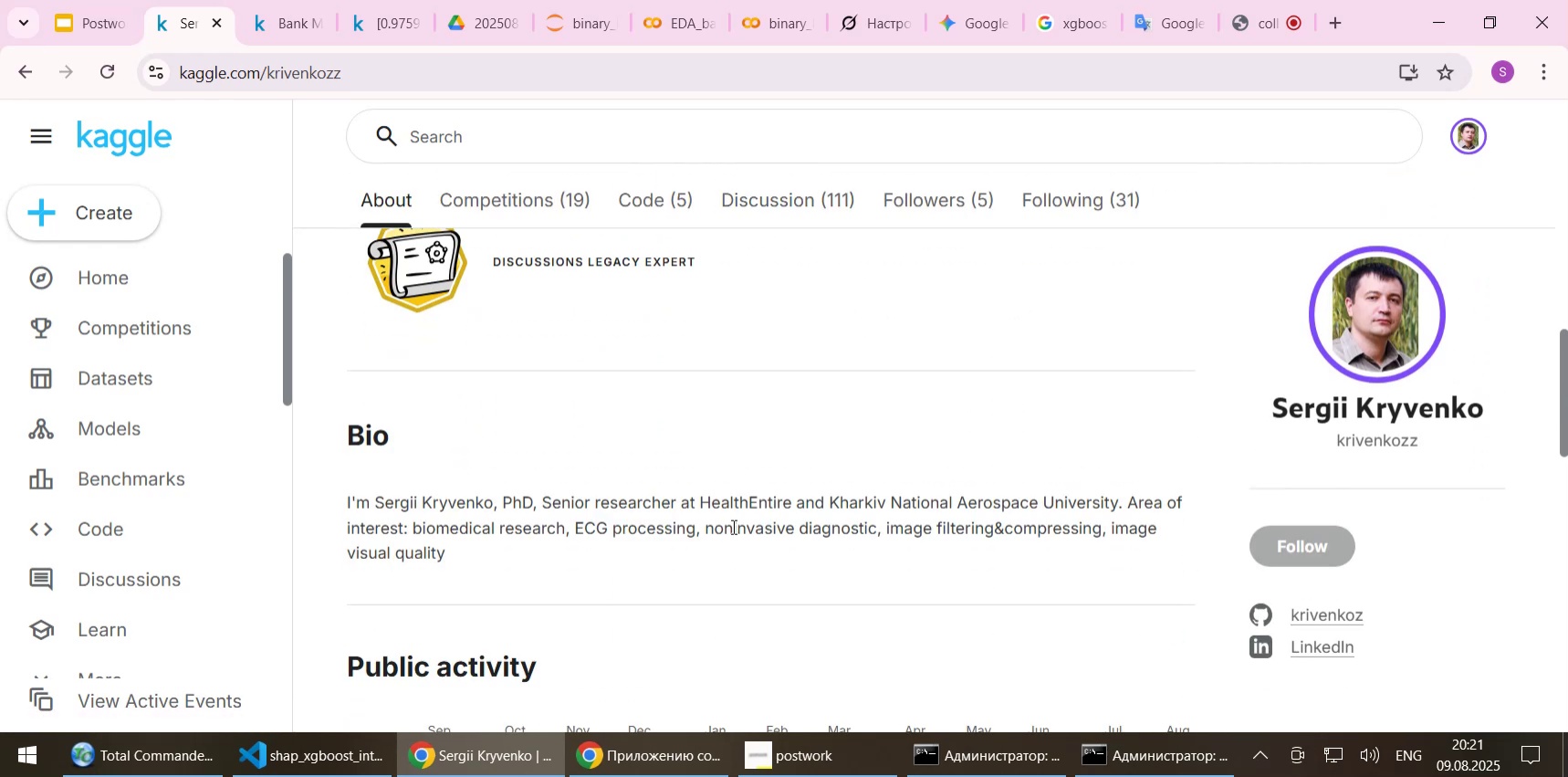 
scroll: coordinate [732, 526], scroll_direction: up, amount: 1.0
 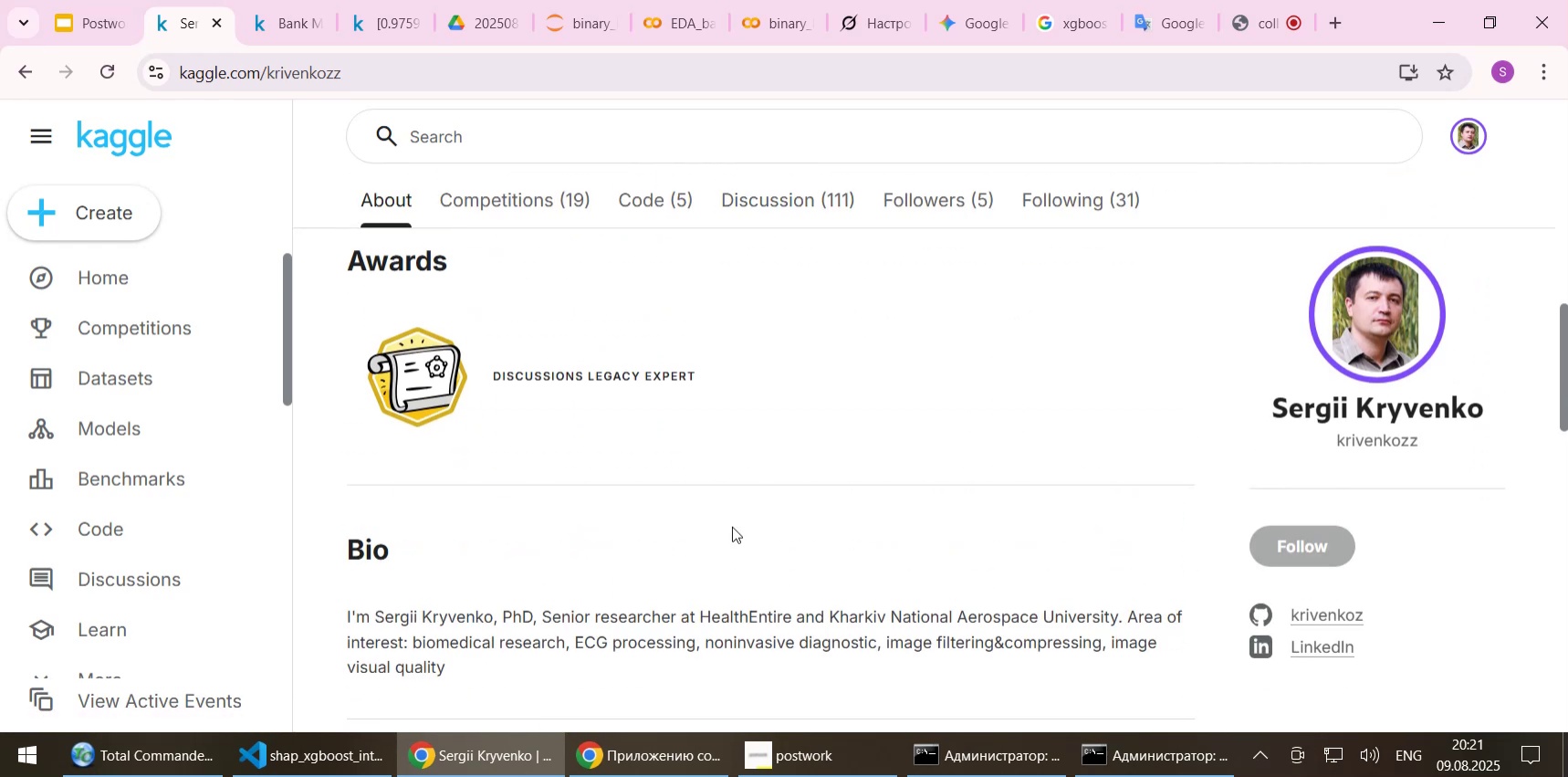 
scroll: coordinate [728, 538], scroll_direction: down, amount: 6.0
 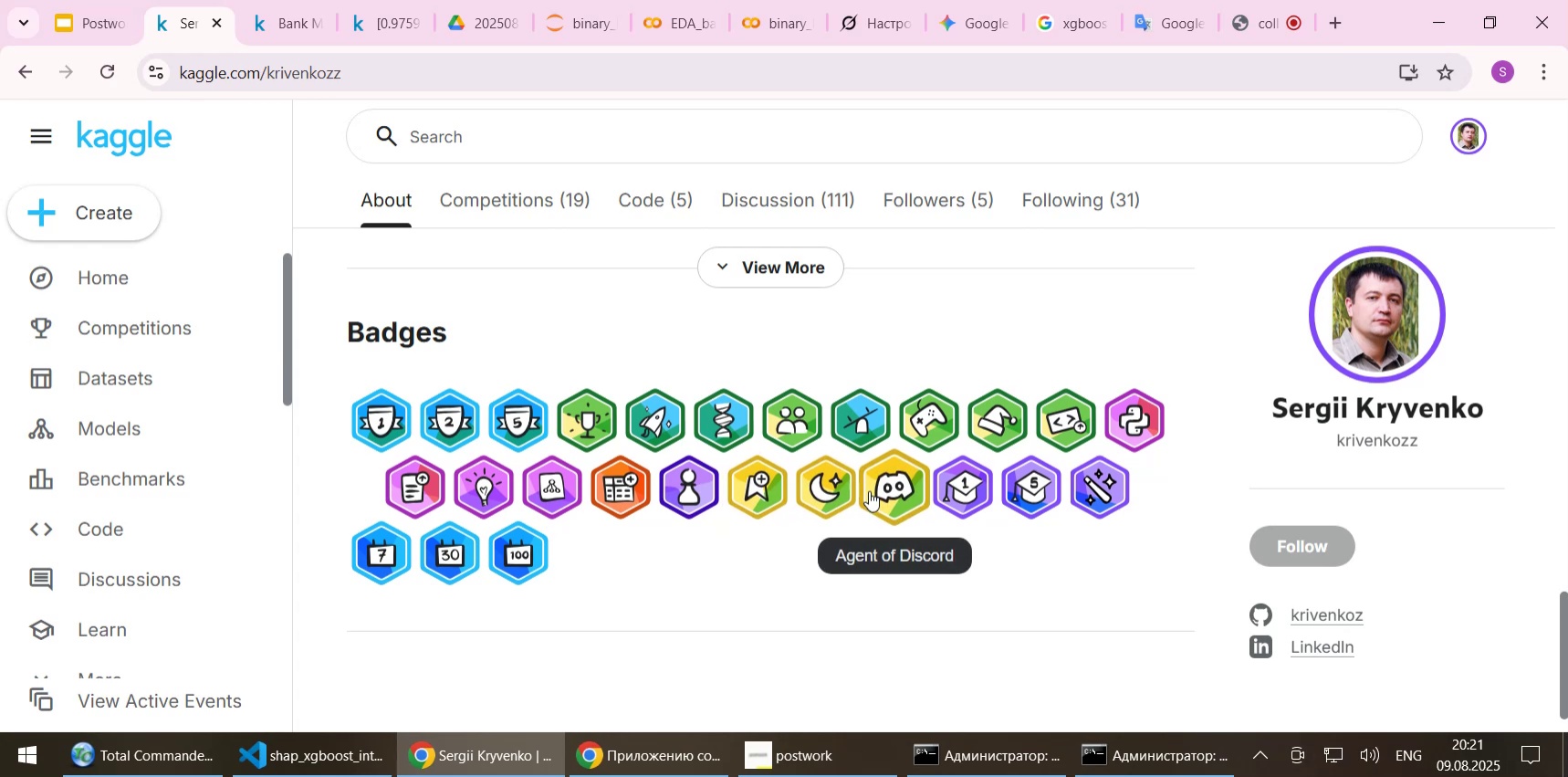 
wait(5.1)
 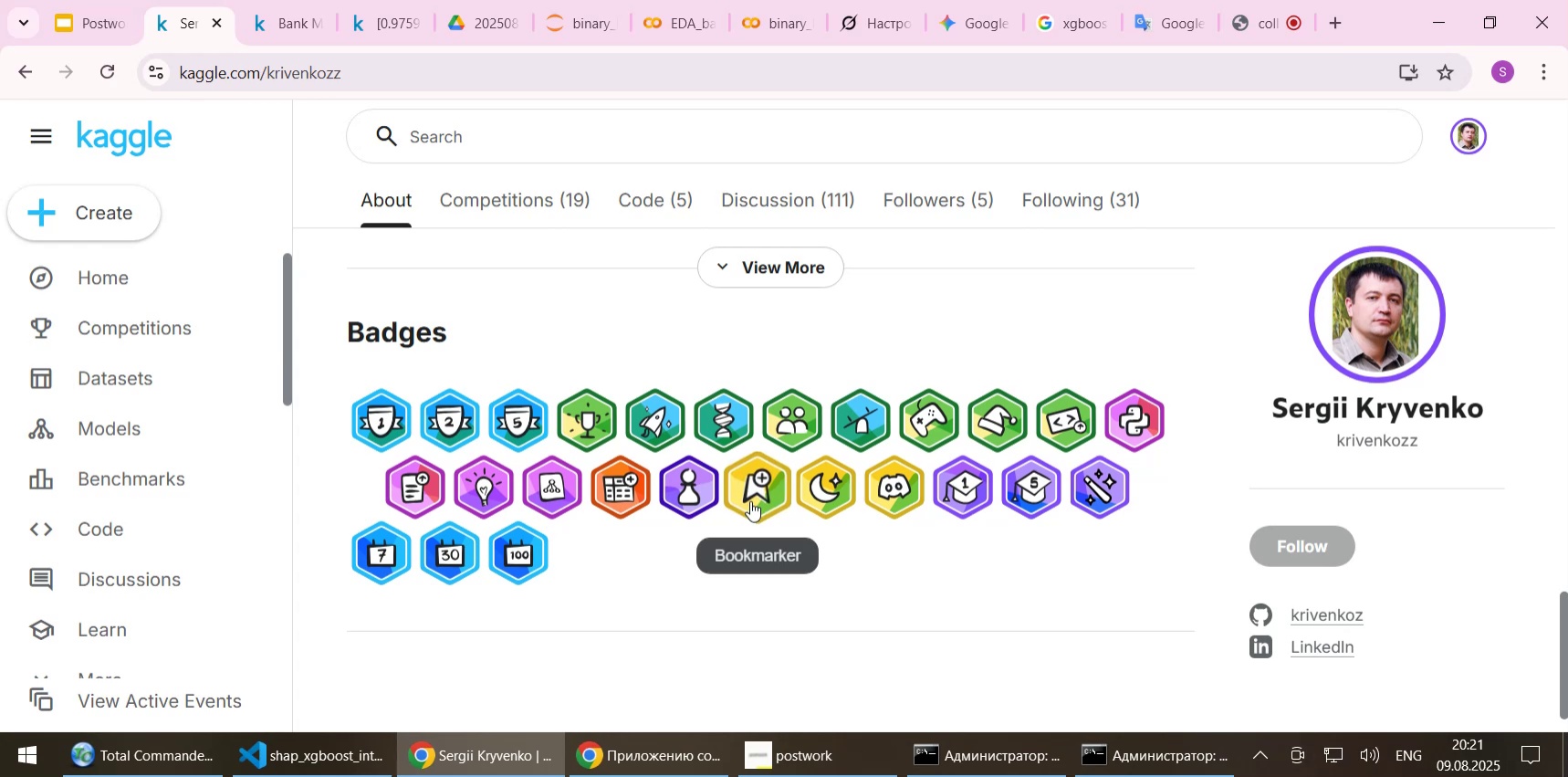 
scroll: coordinate [584, 363], scroll_direction: up, amount: 9.0
 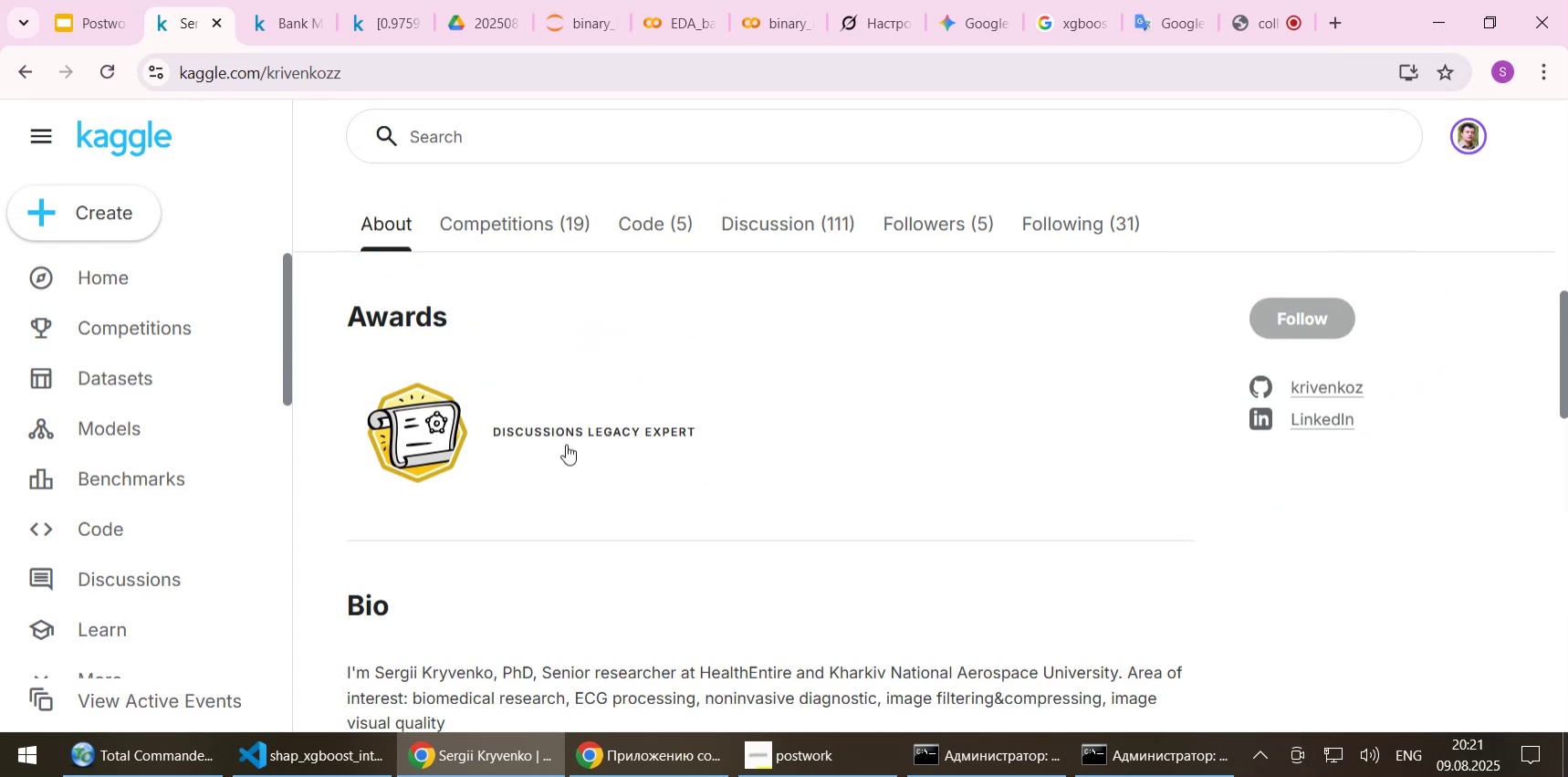 
left_click([570, 429])
 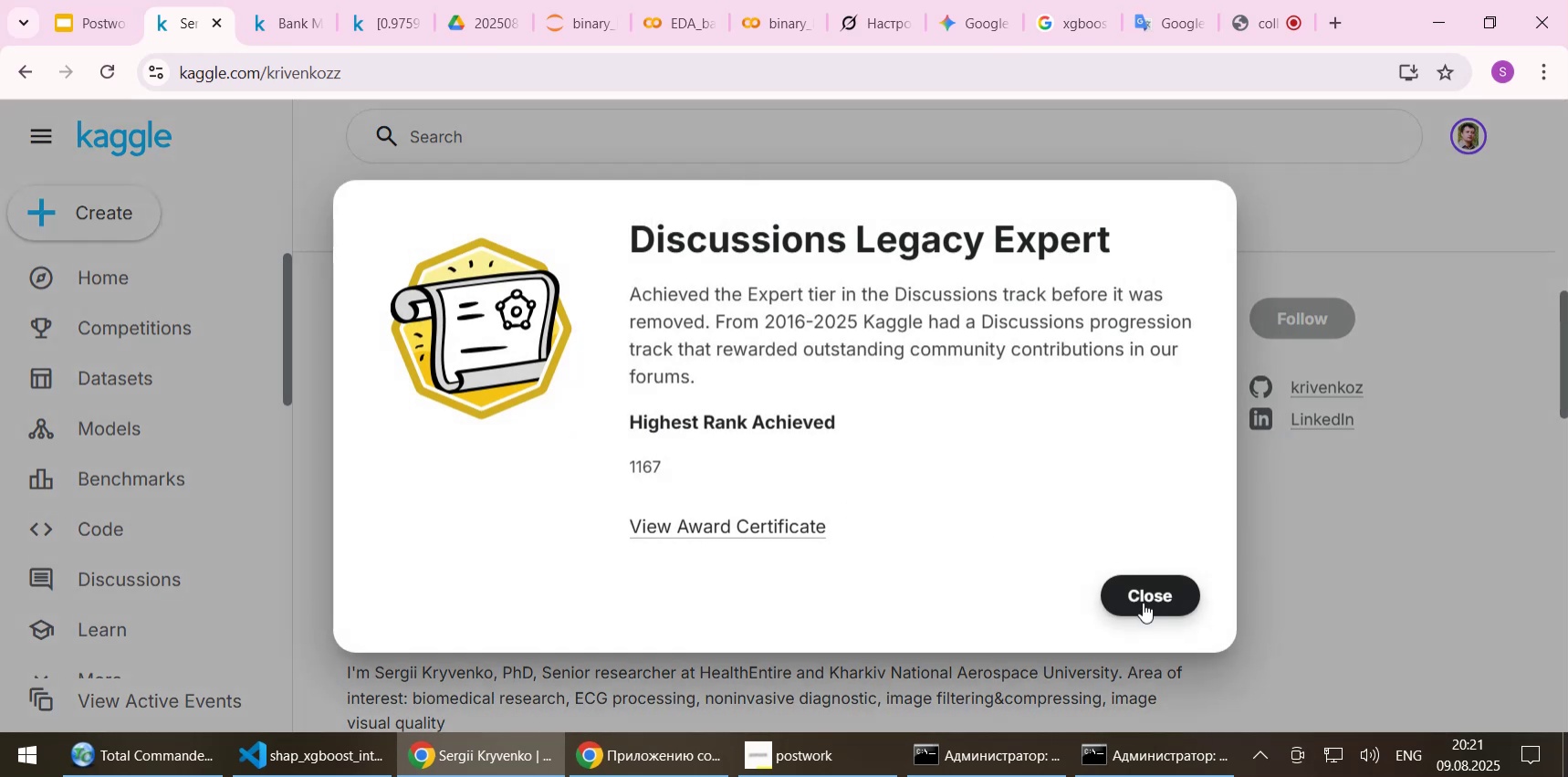 
wait(7.76)
 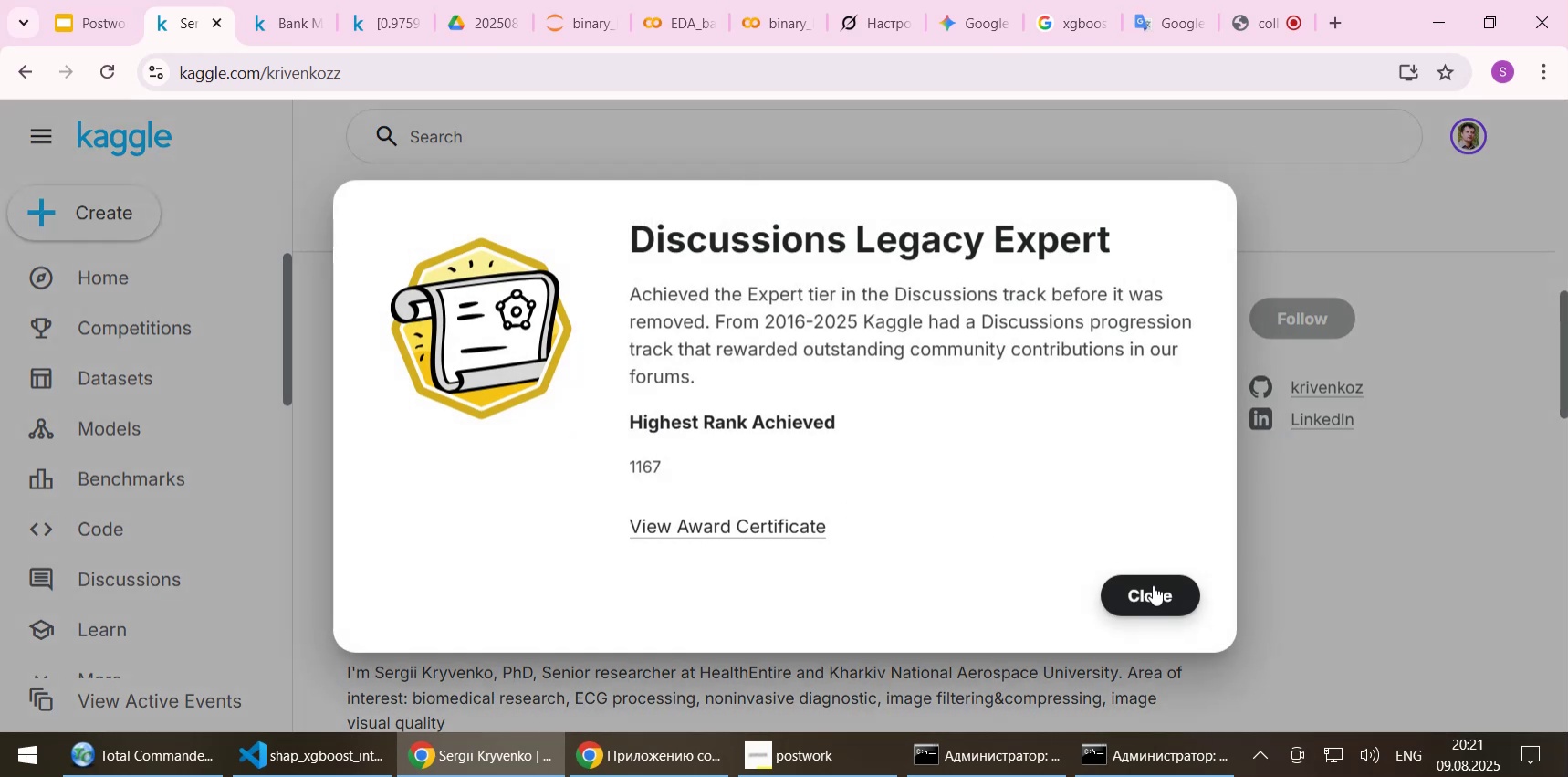 
left_click([1143, 602])
 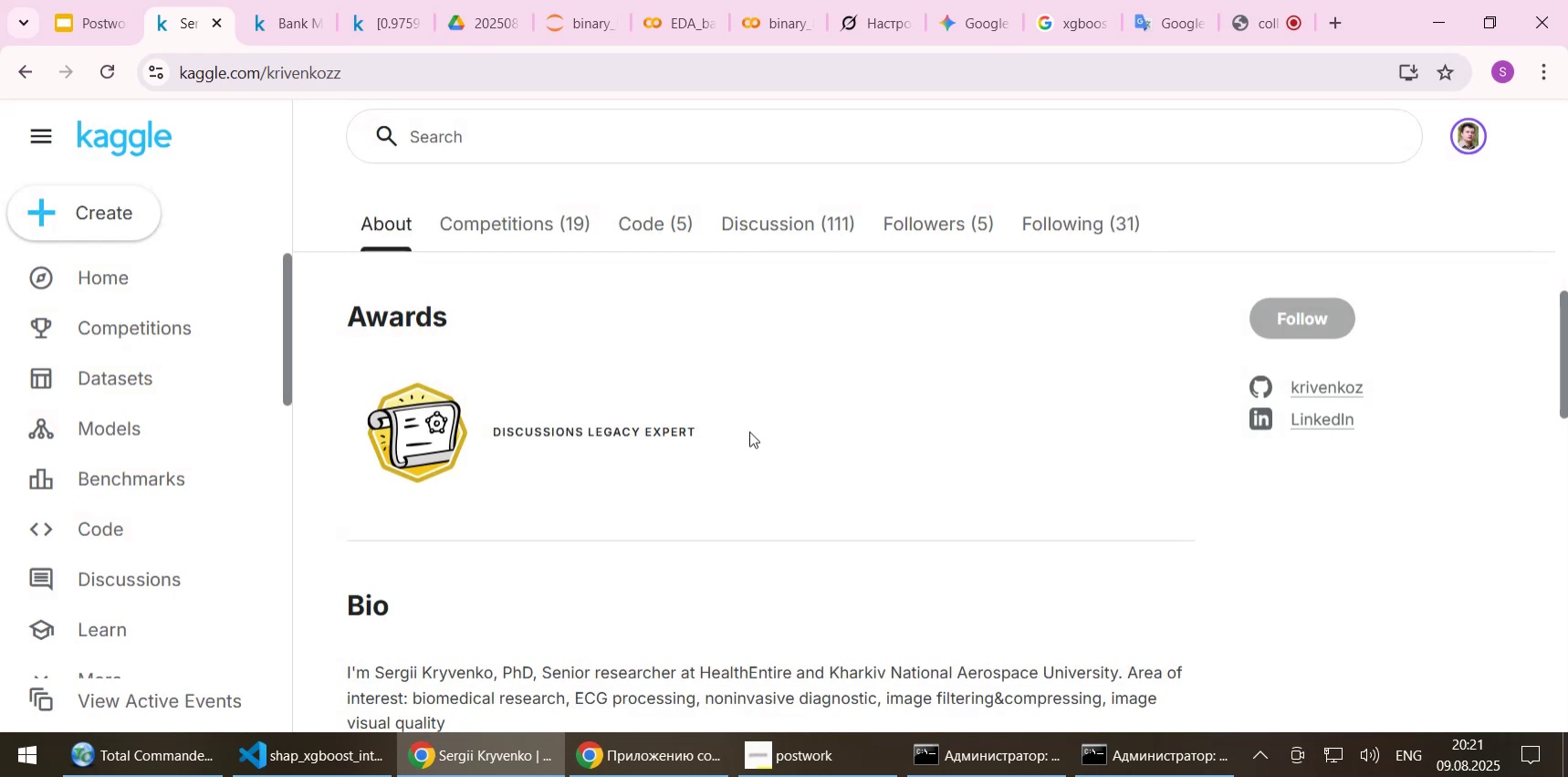 
scroll: coordinate [811, 569], scroll_direction: up, amount: 7.0
 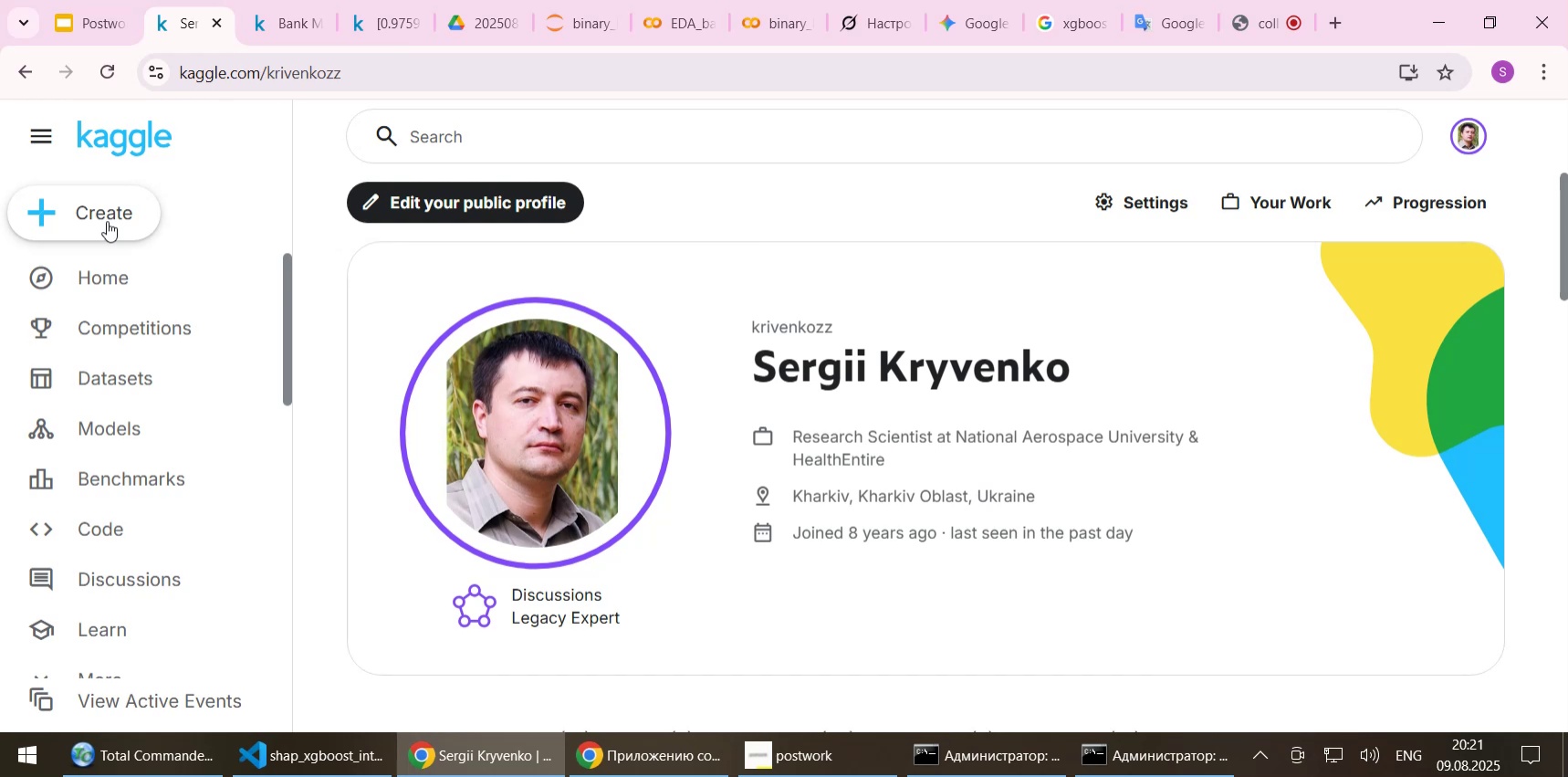 
wait(15.49)
 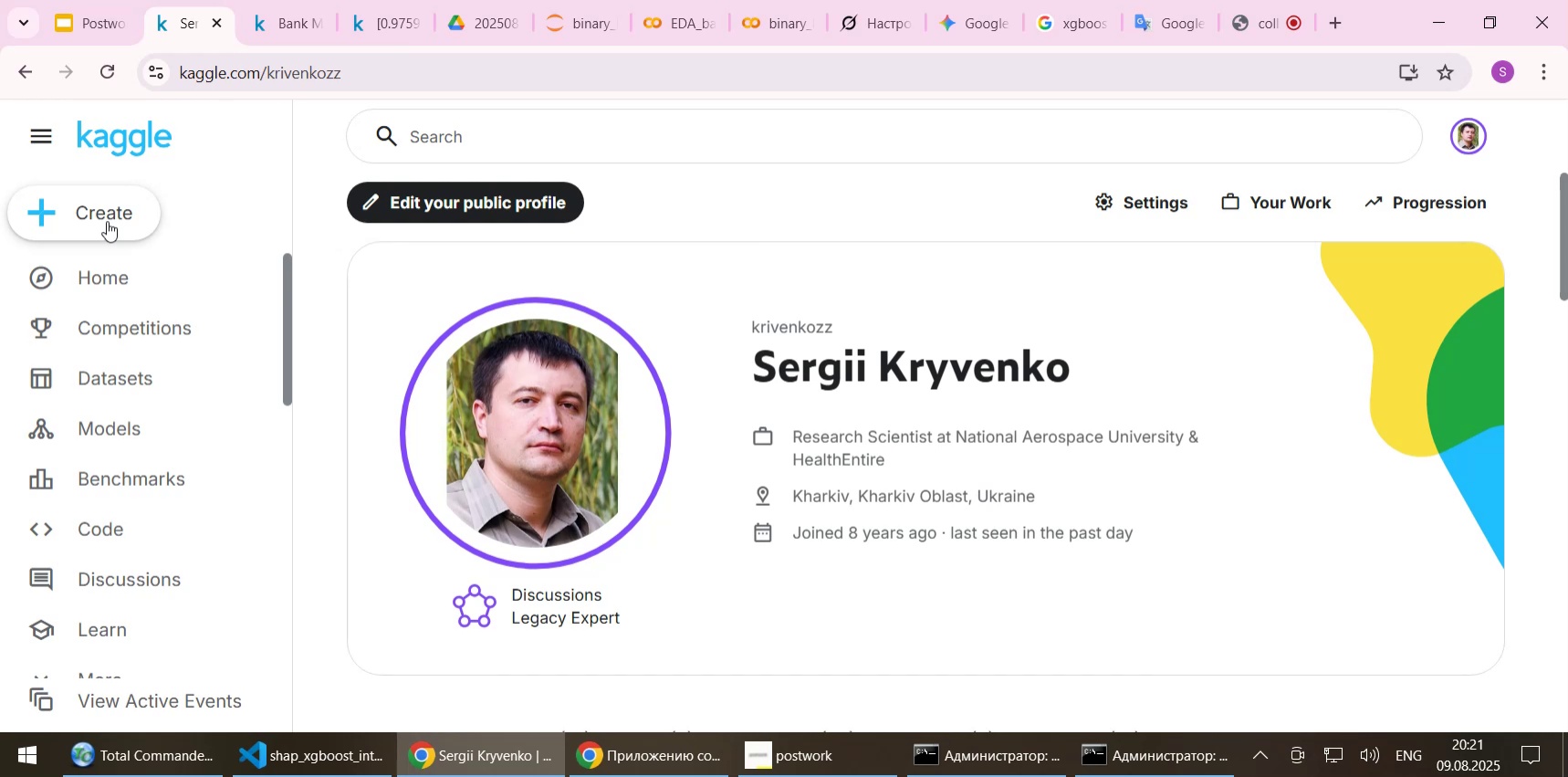 
left_click([84, 212])
 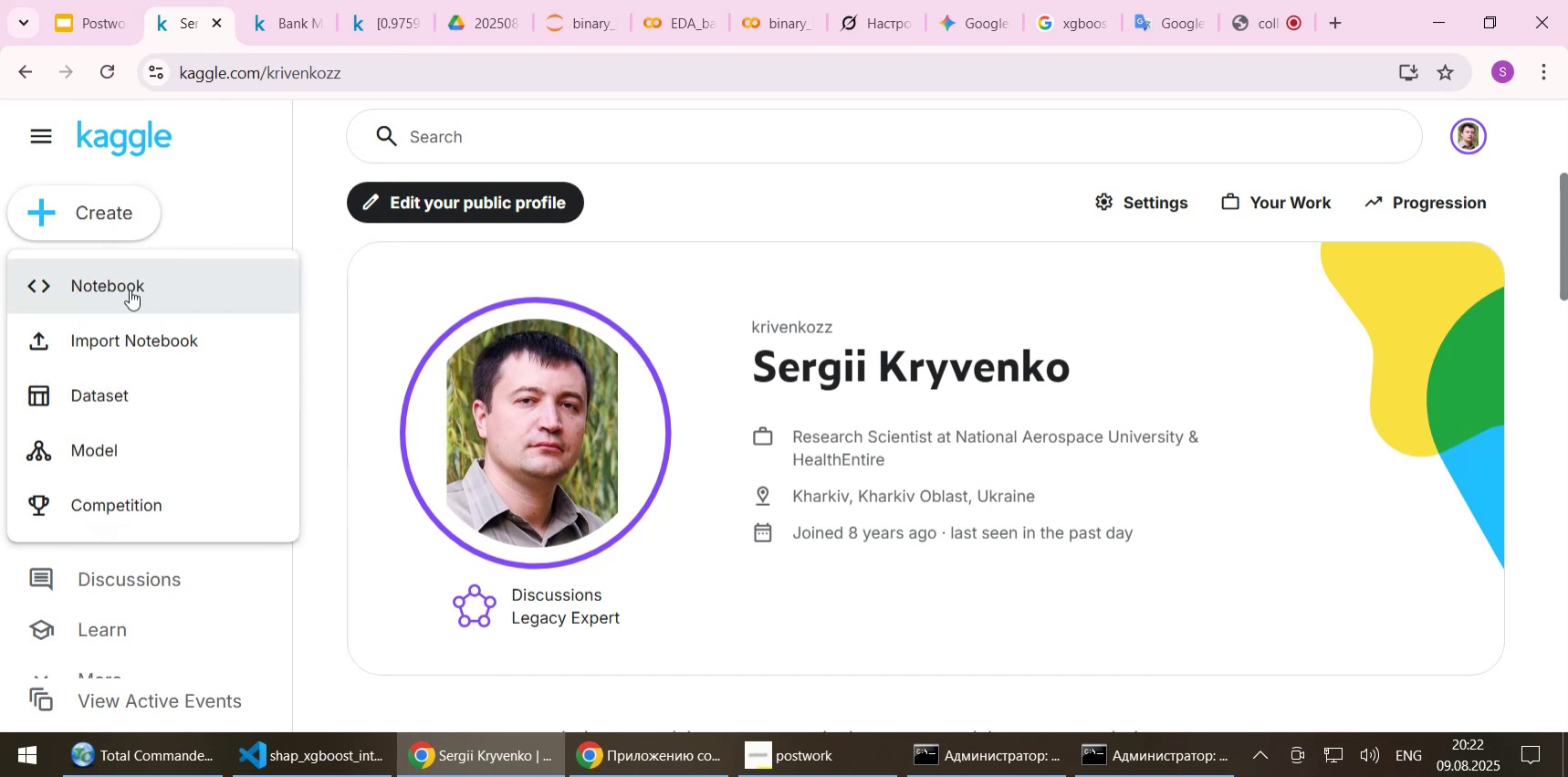 
left_click([130, 289])
 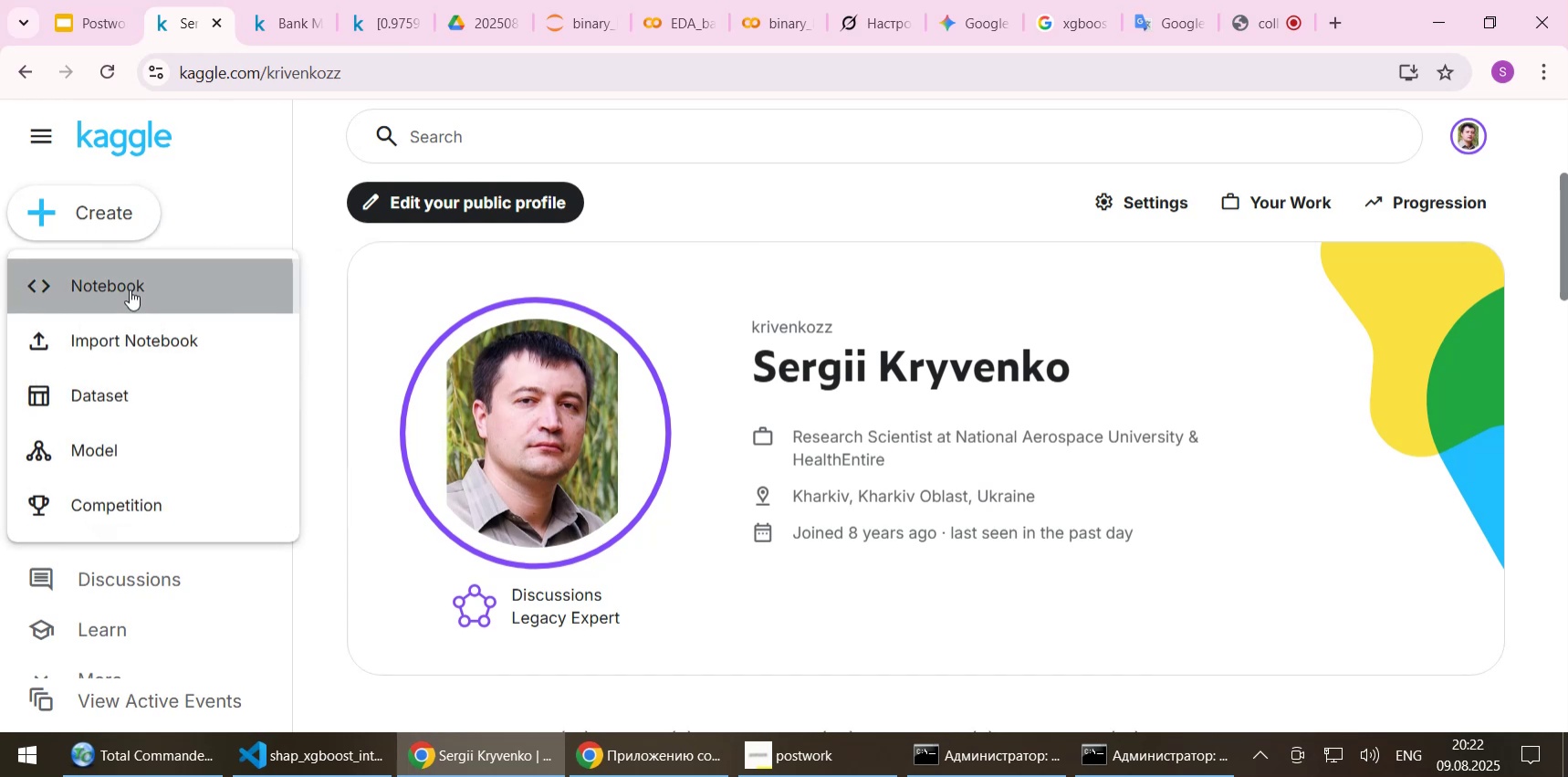 
mouse_move([329, 313])
 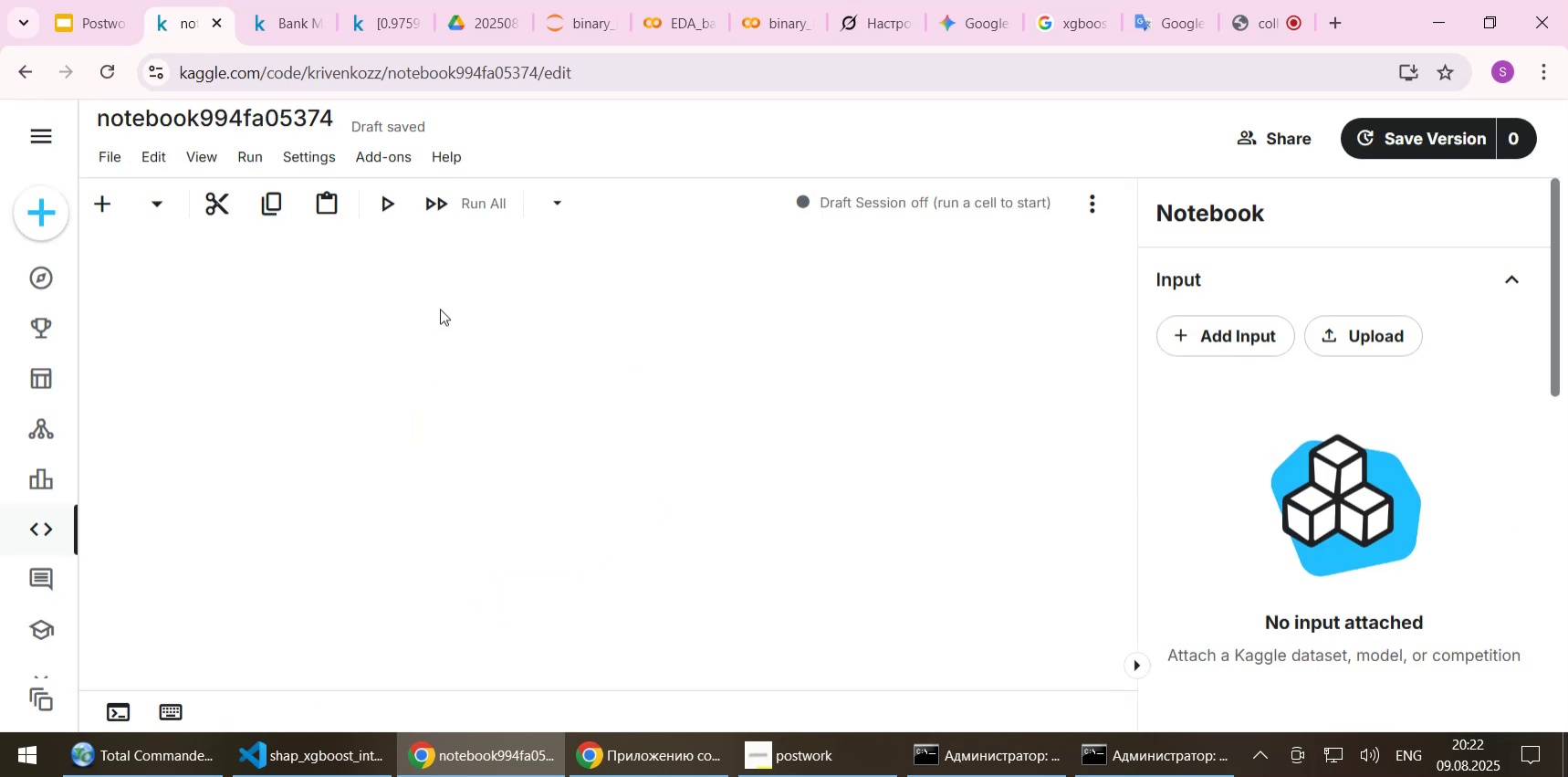 
wait(14.34)
 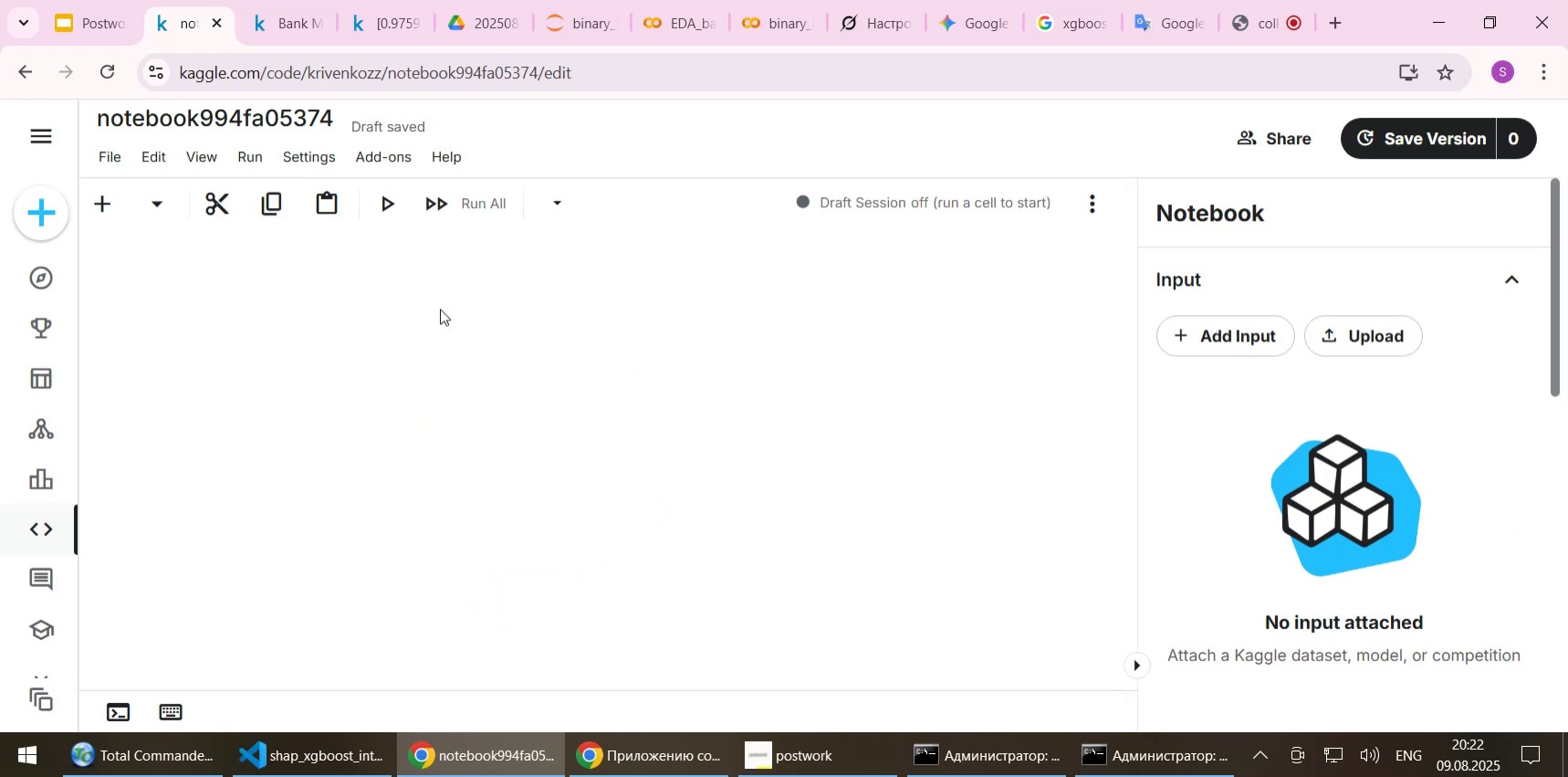 
scroll: coordinate [492, 448], scroll_direction: down, amount: 5.0
 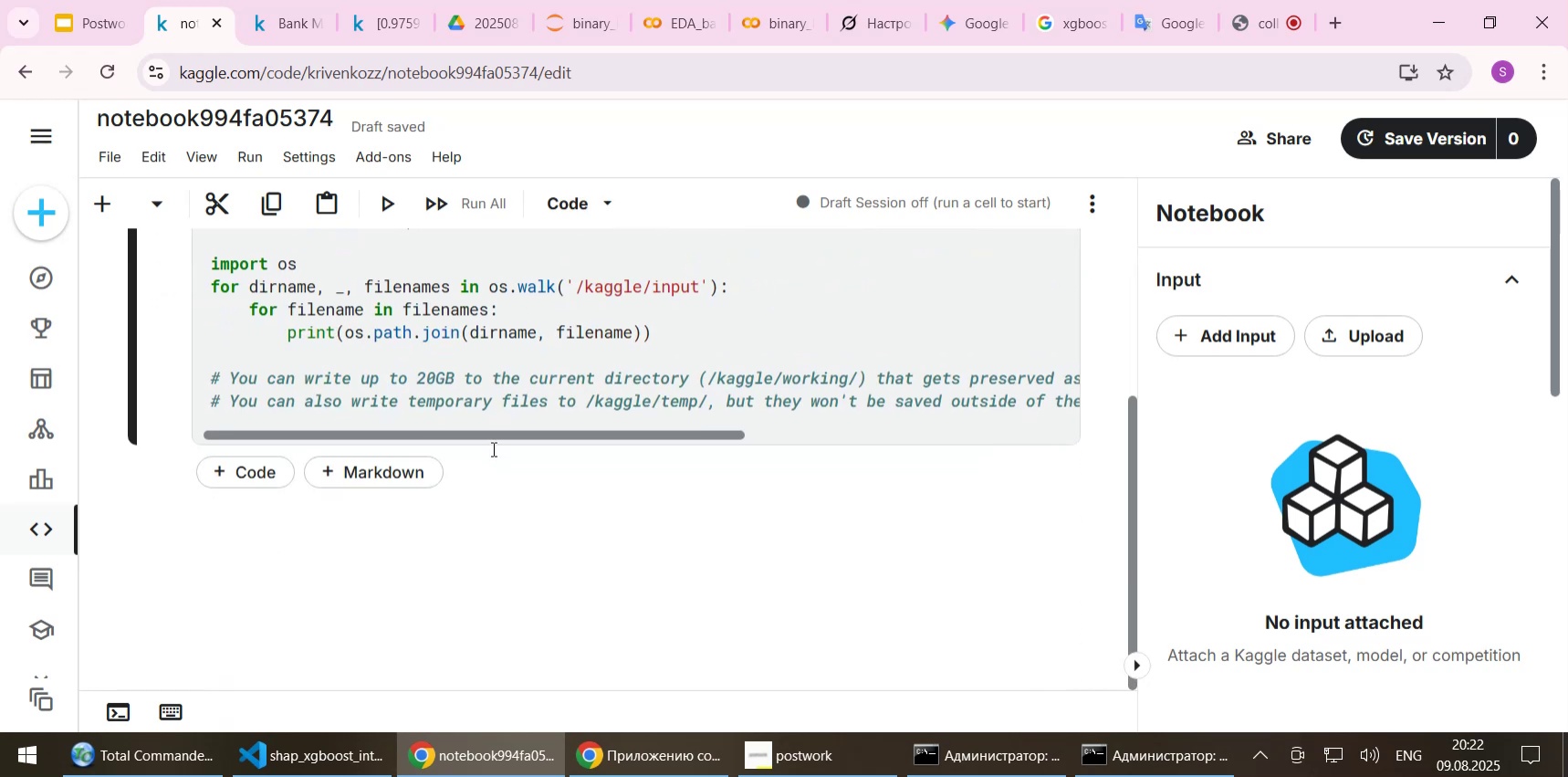 
scroll: coordinate [531, 425], scroll_direction: up, amount: 6.0
 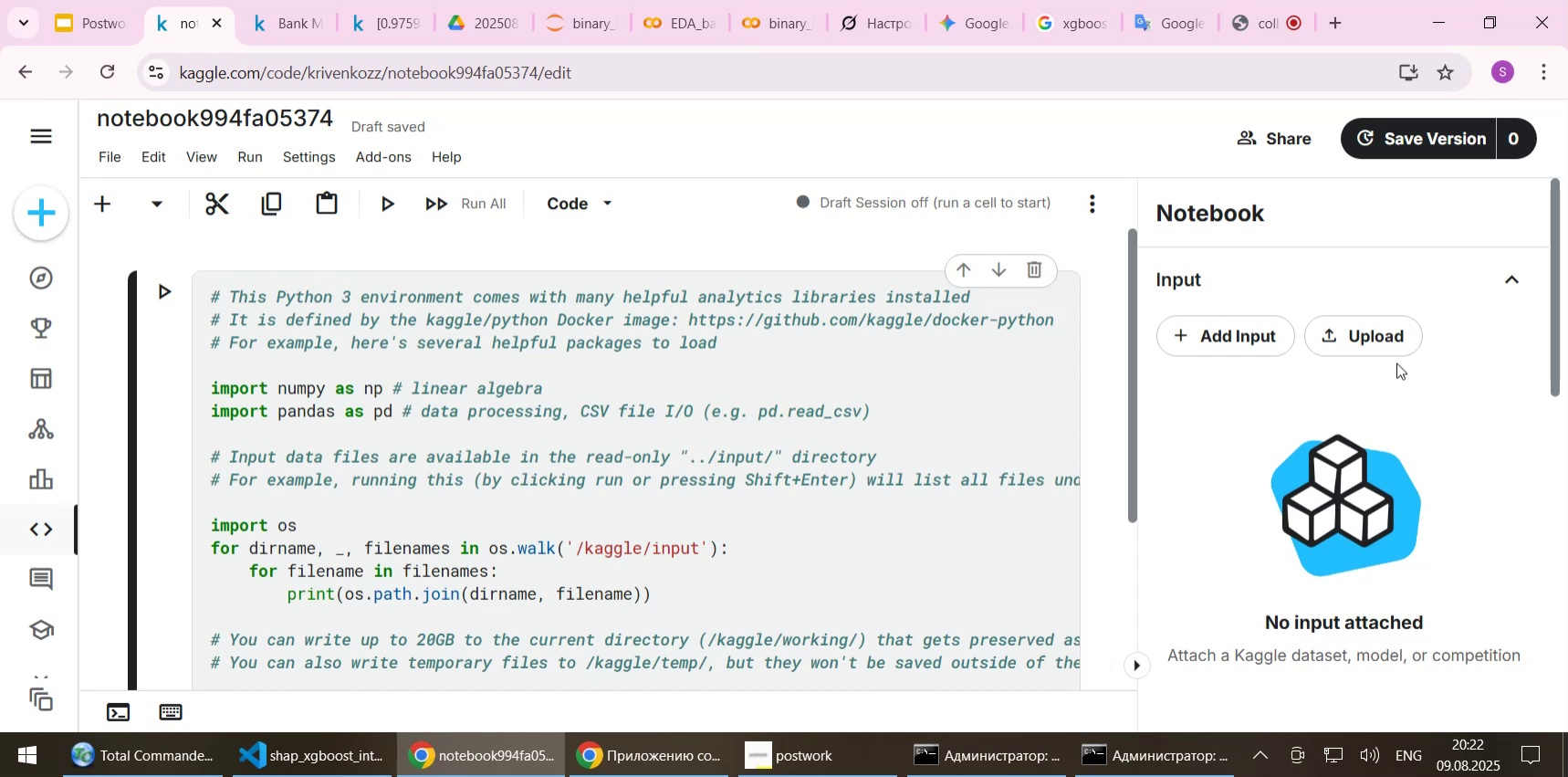 
left_click([1375, 338])
 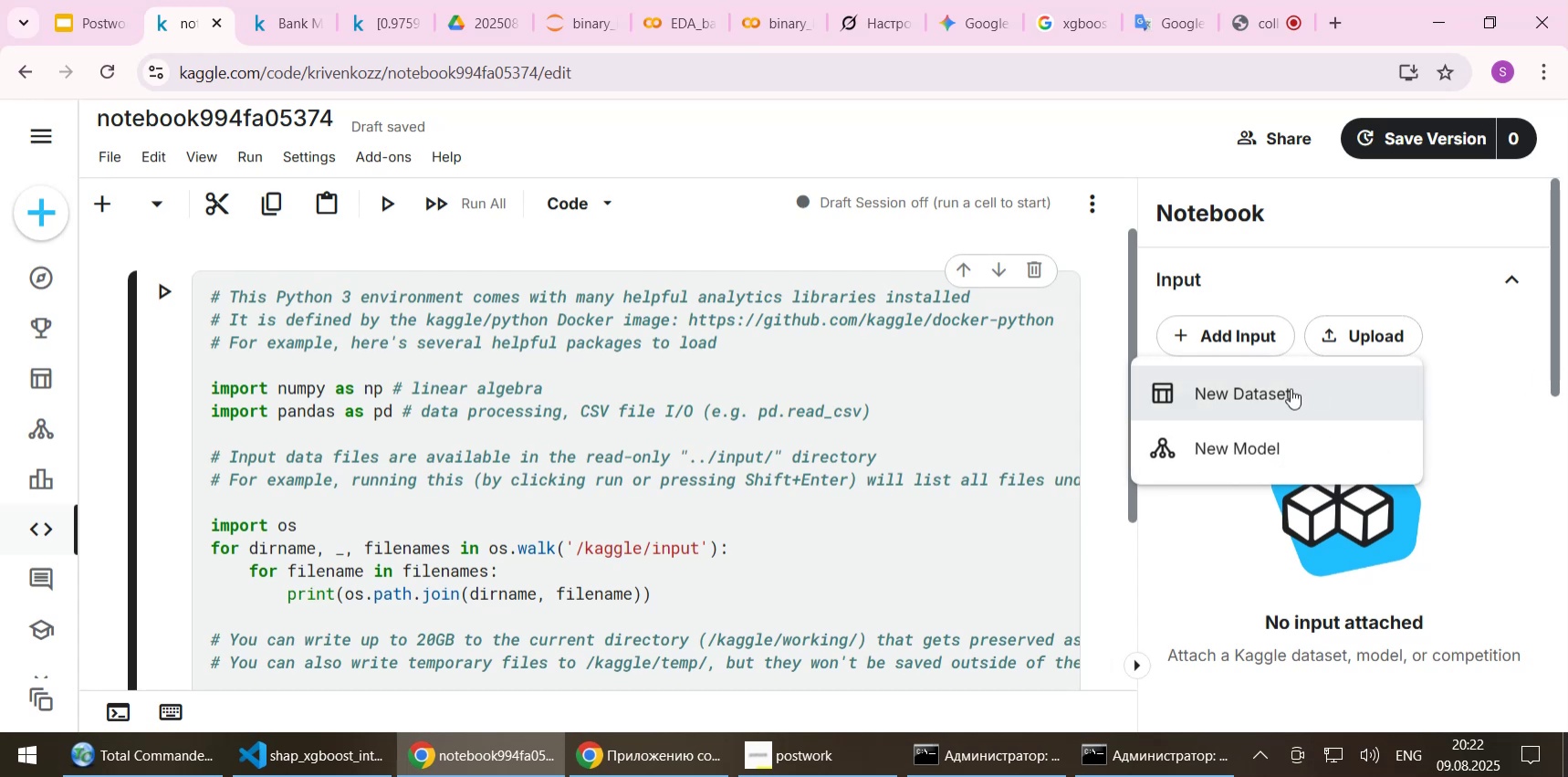 
left_click([1291, 388])
 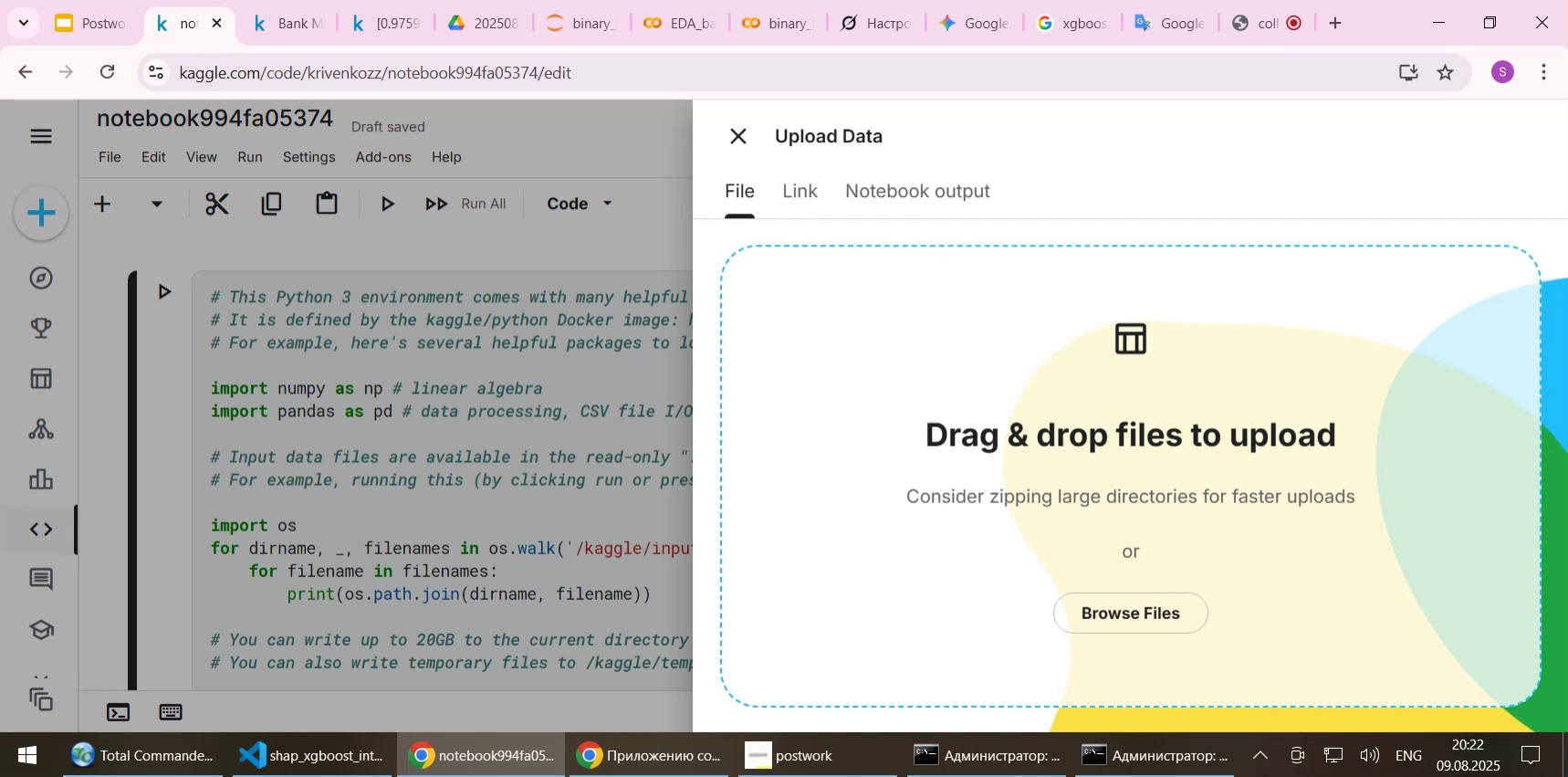 
wait(14.73)
 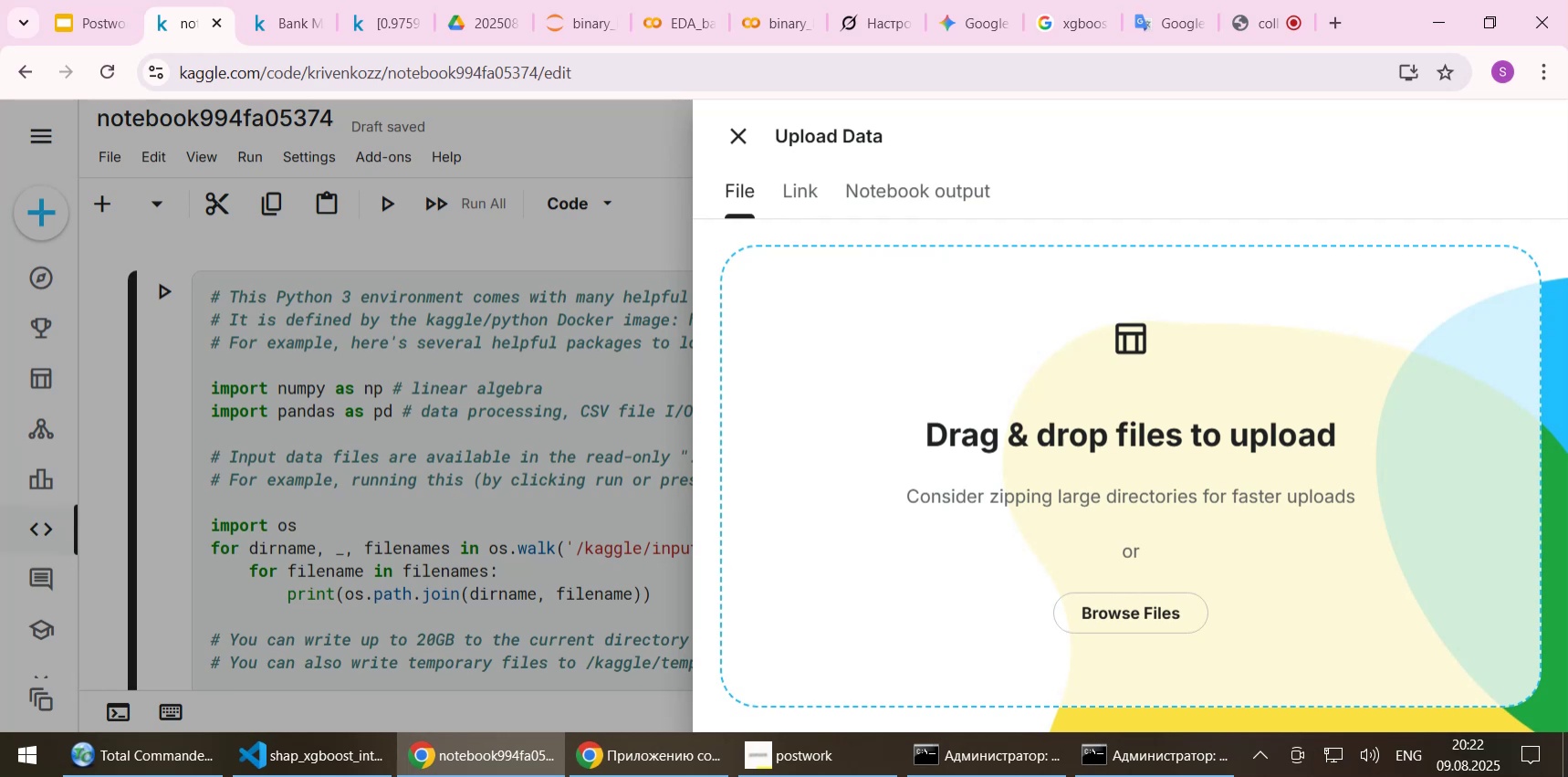 
left_click([144, 761])
 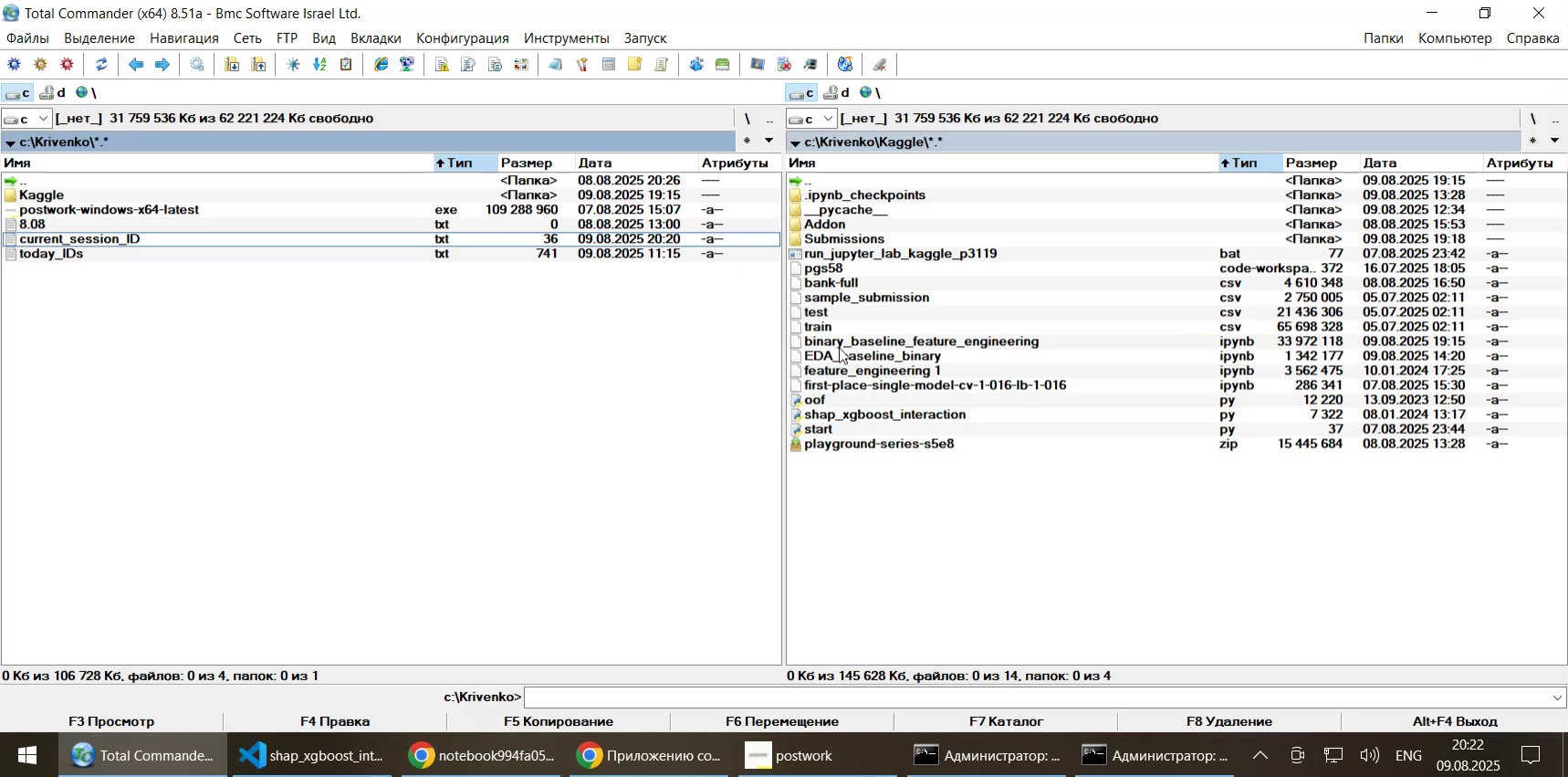 
left_click([852, 333])
 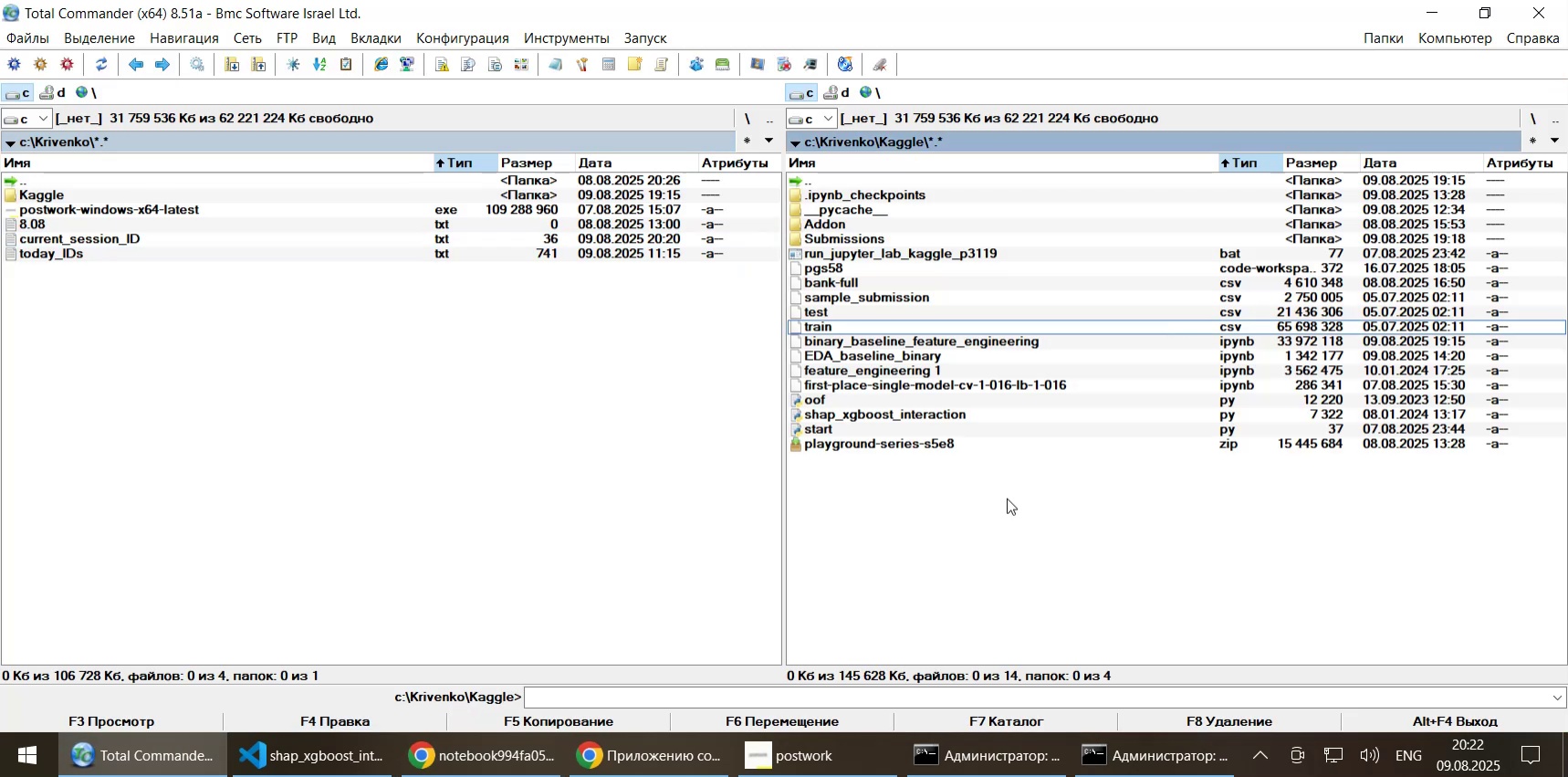 
key(ArrowUp)
 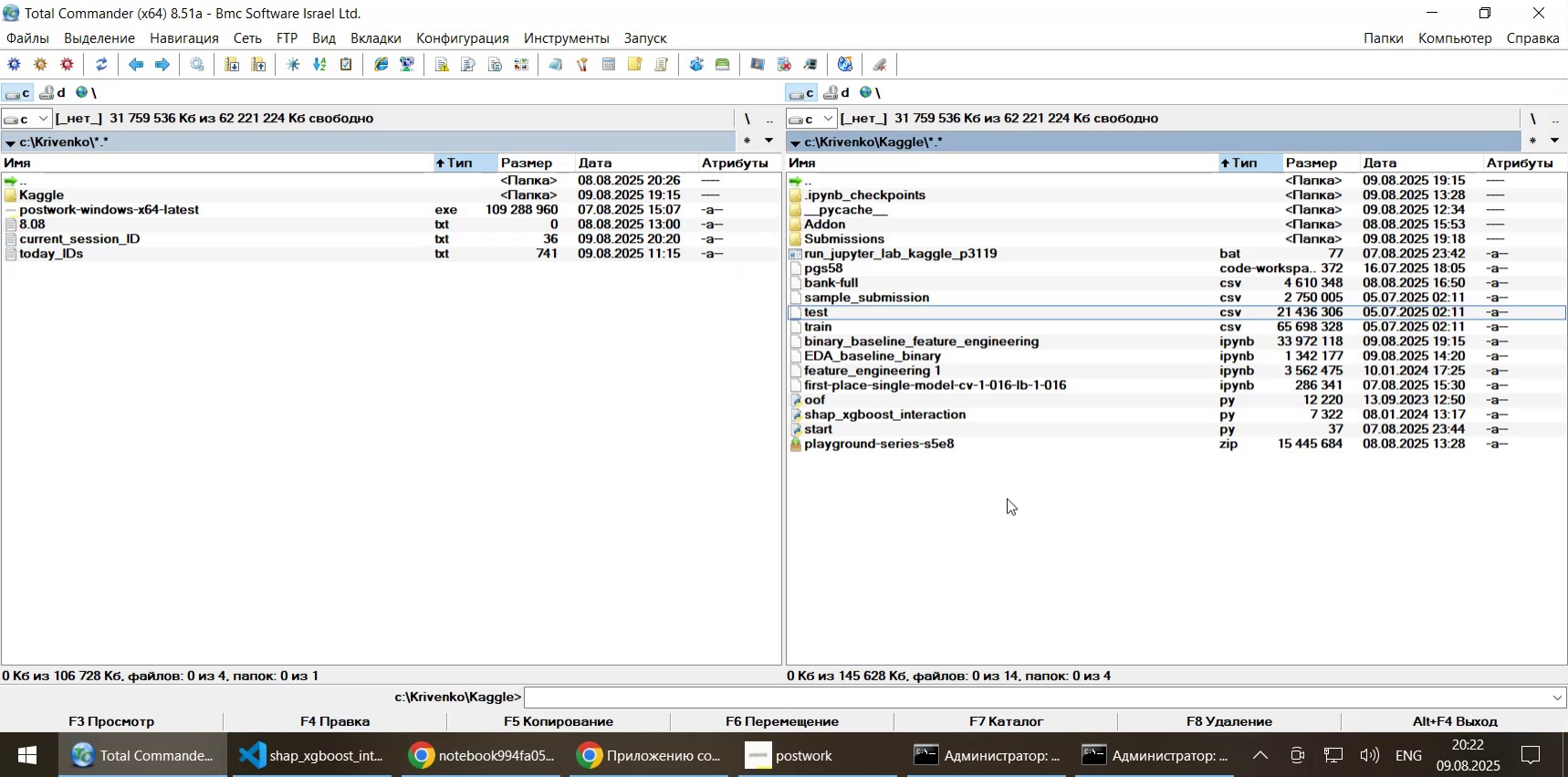 
key(ArrowUp)
 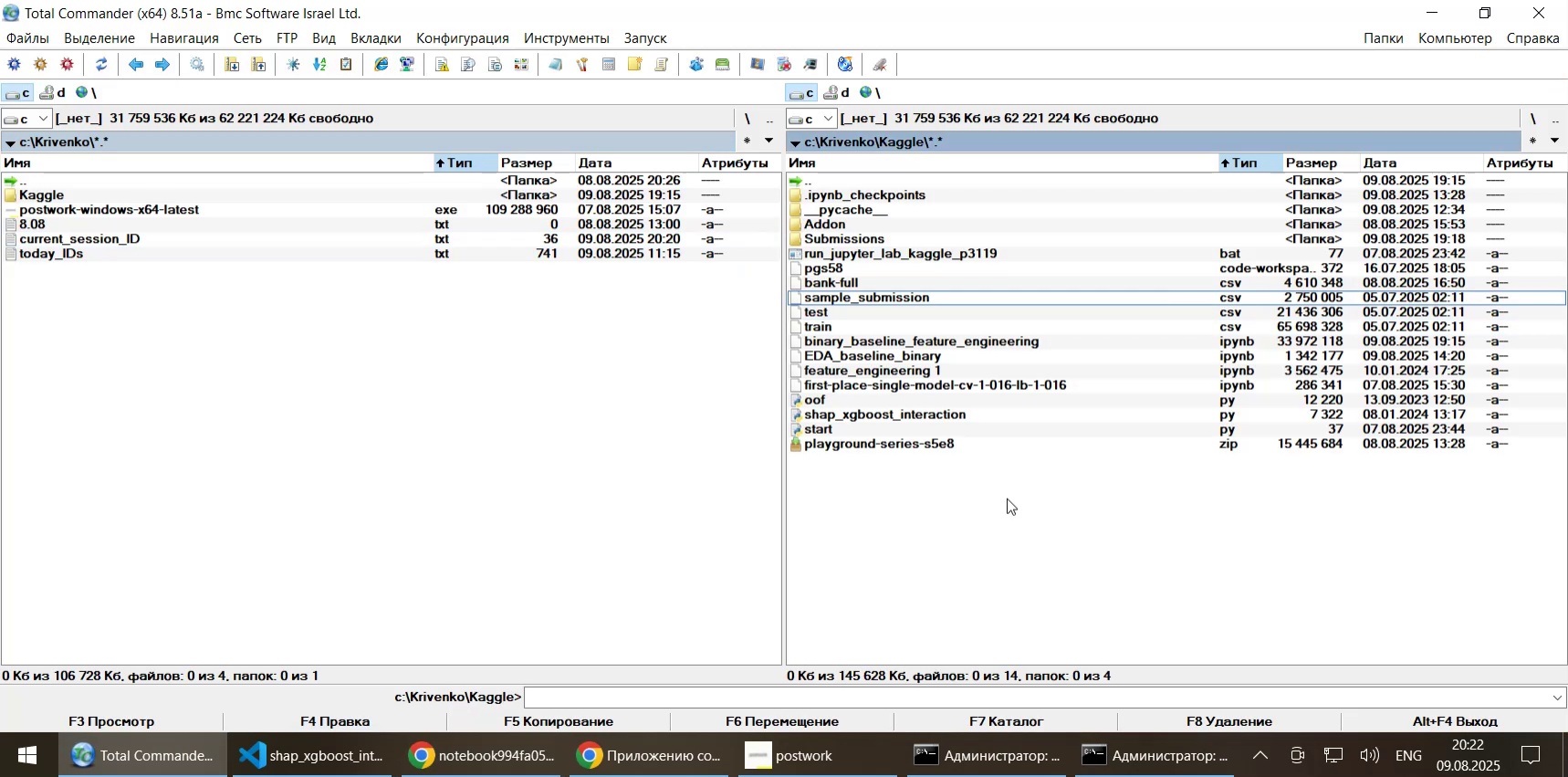 
key(Insert)
 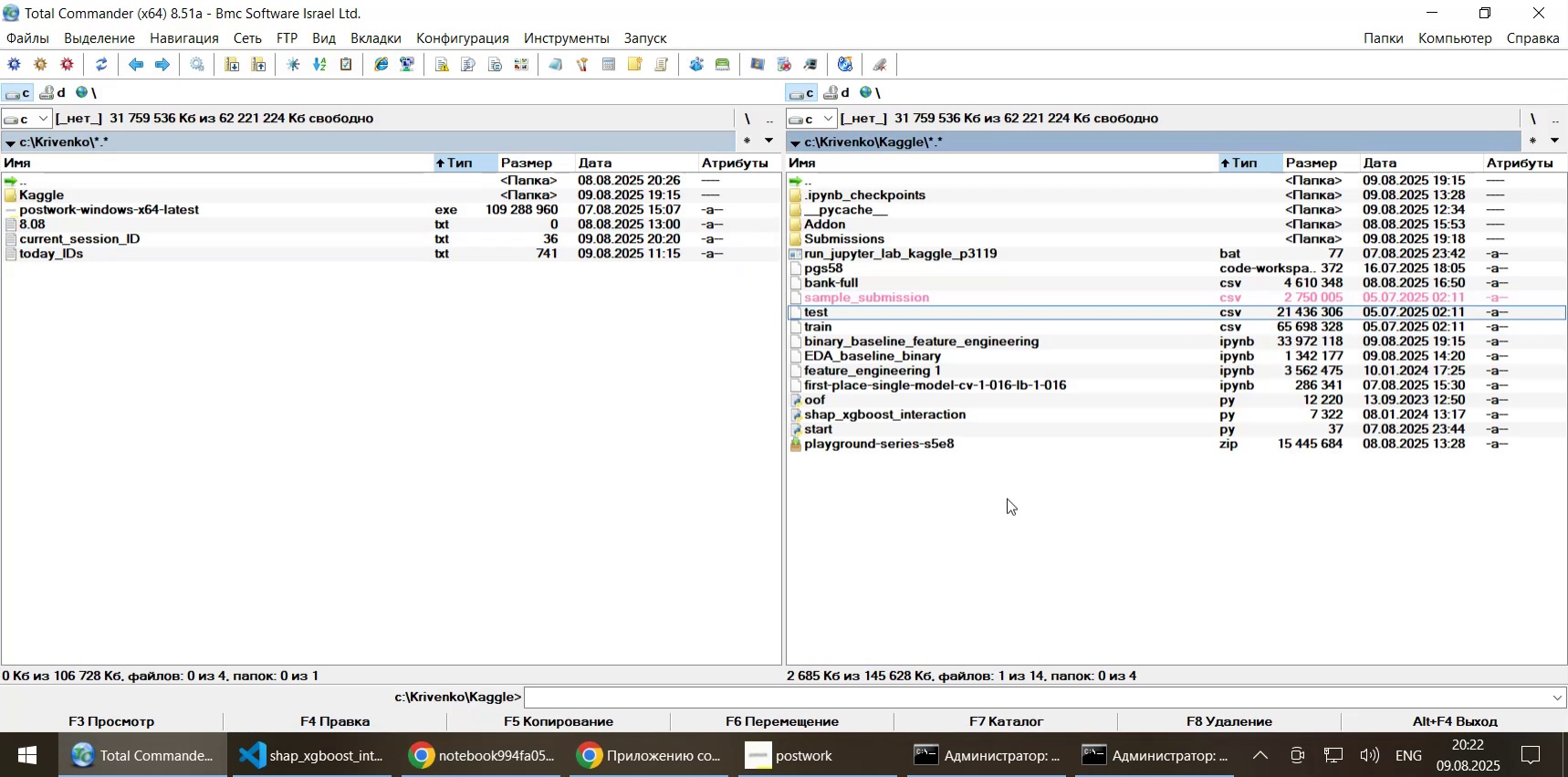 
key(Insert)
 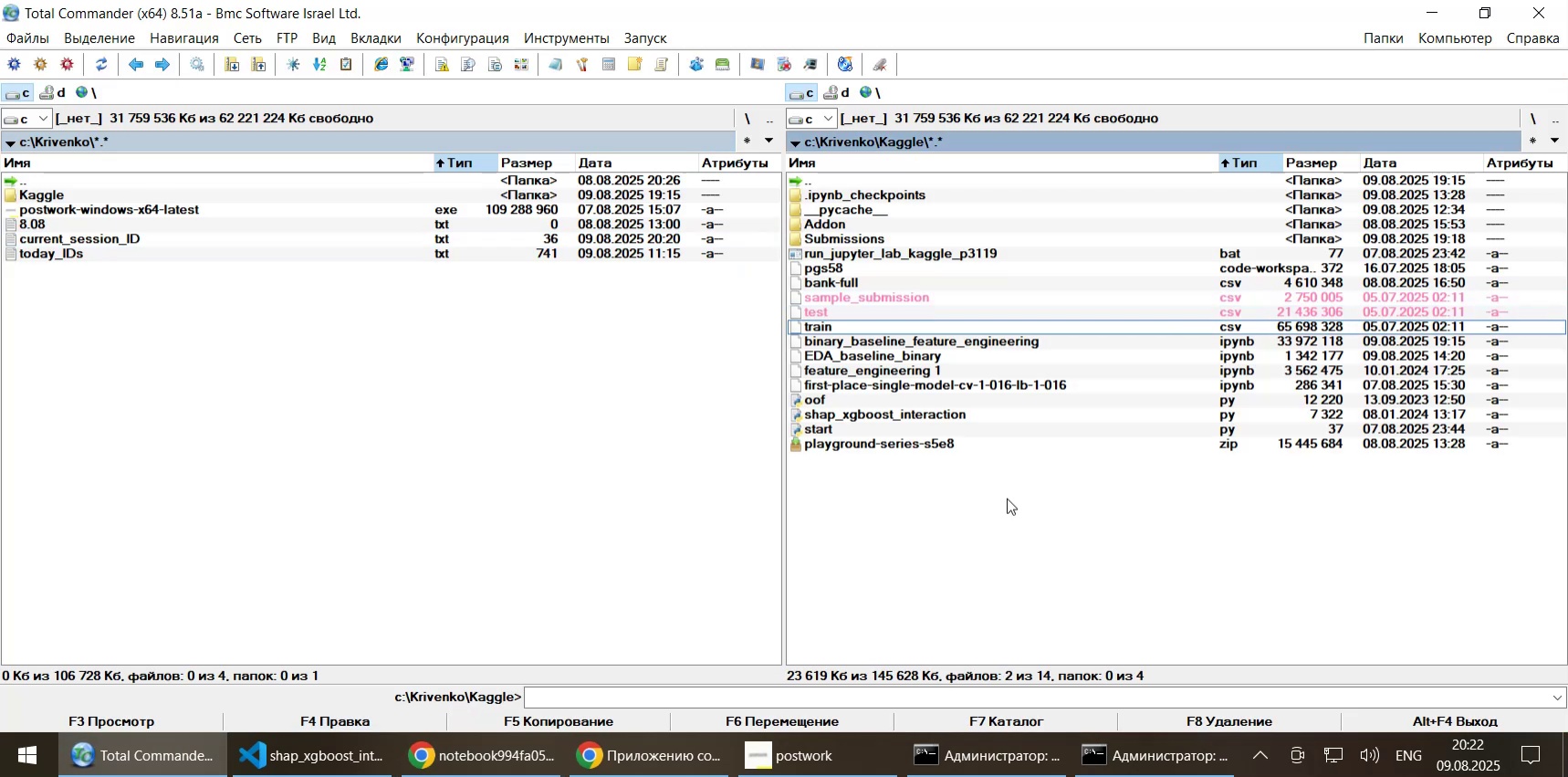 
key(Insert)
 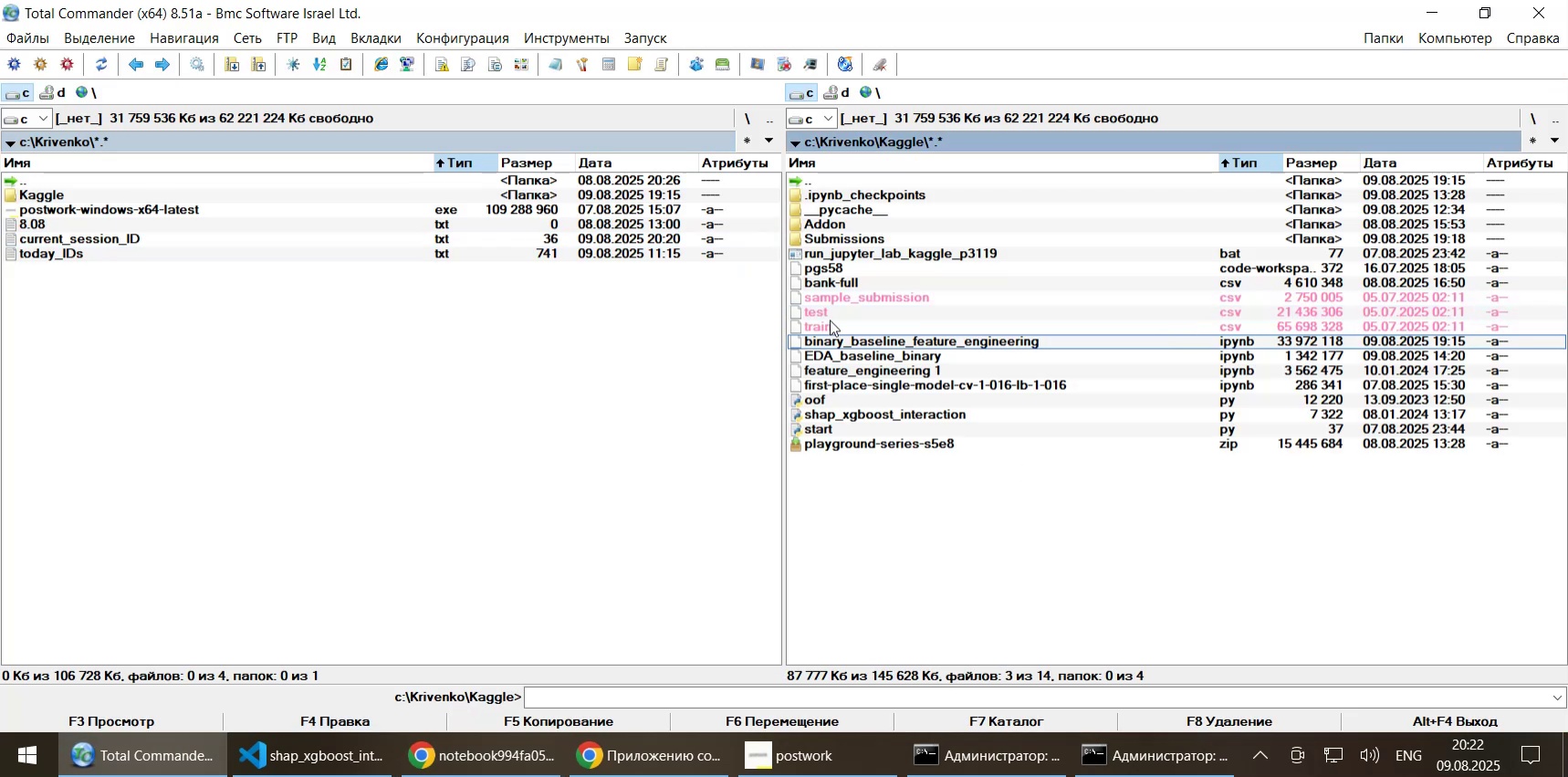 
left_click_drag(start_coordinate=[840, 318], to_coordinate=[1025, 559])
 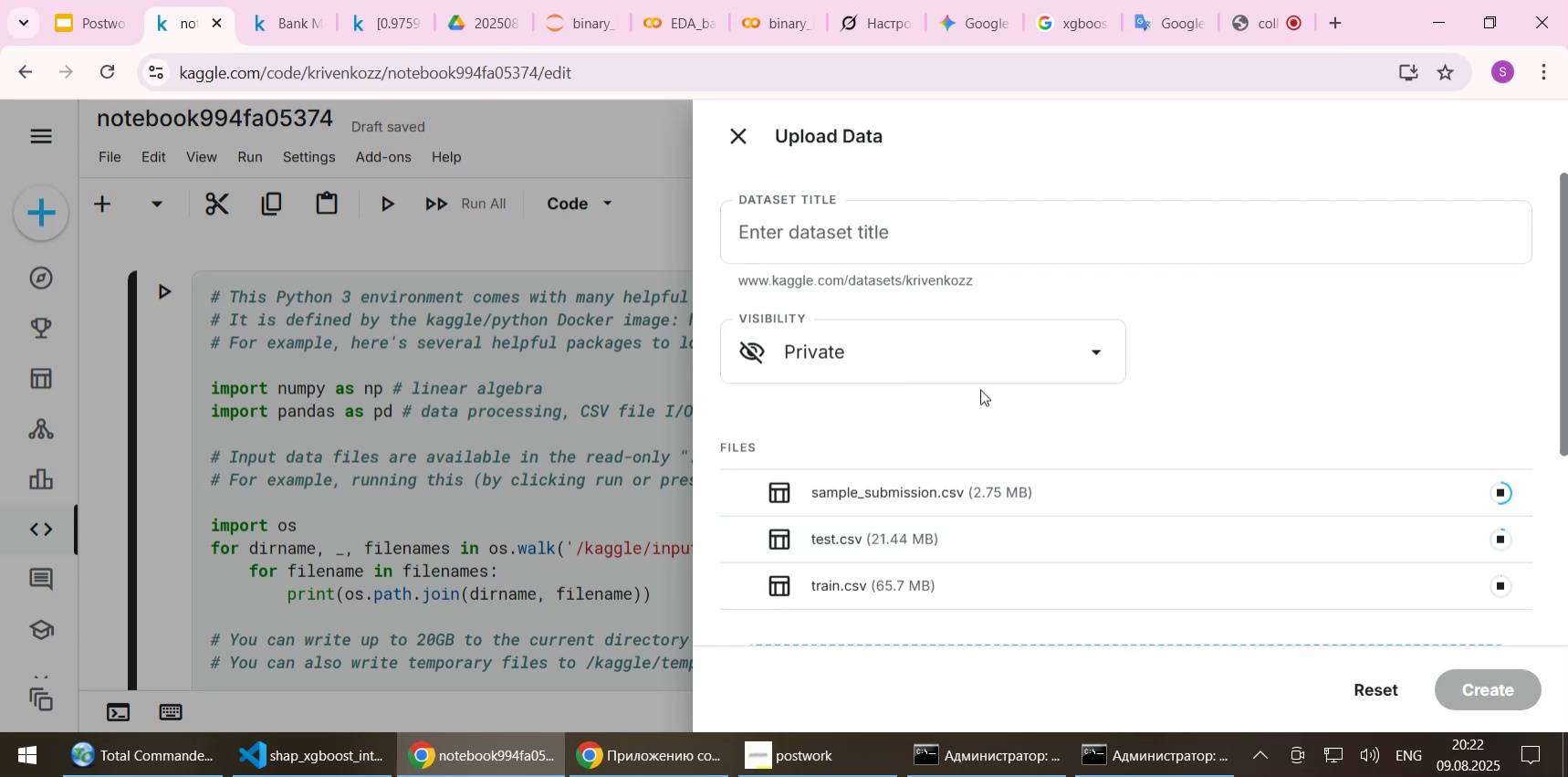 
left_click([1085, 348])
 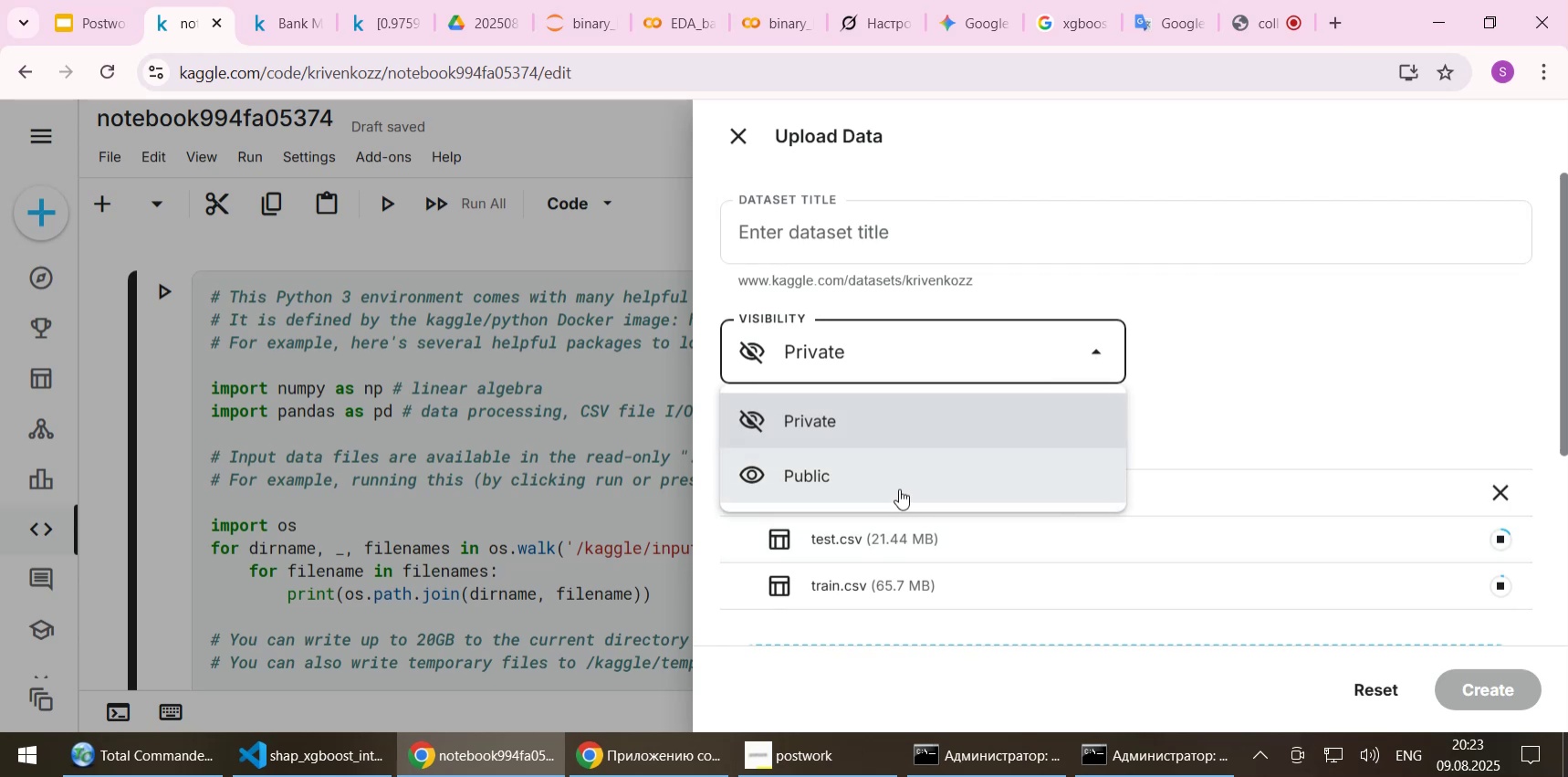 
left_click([899, 488])
 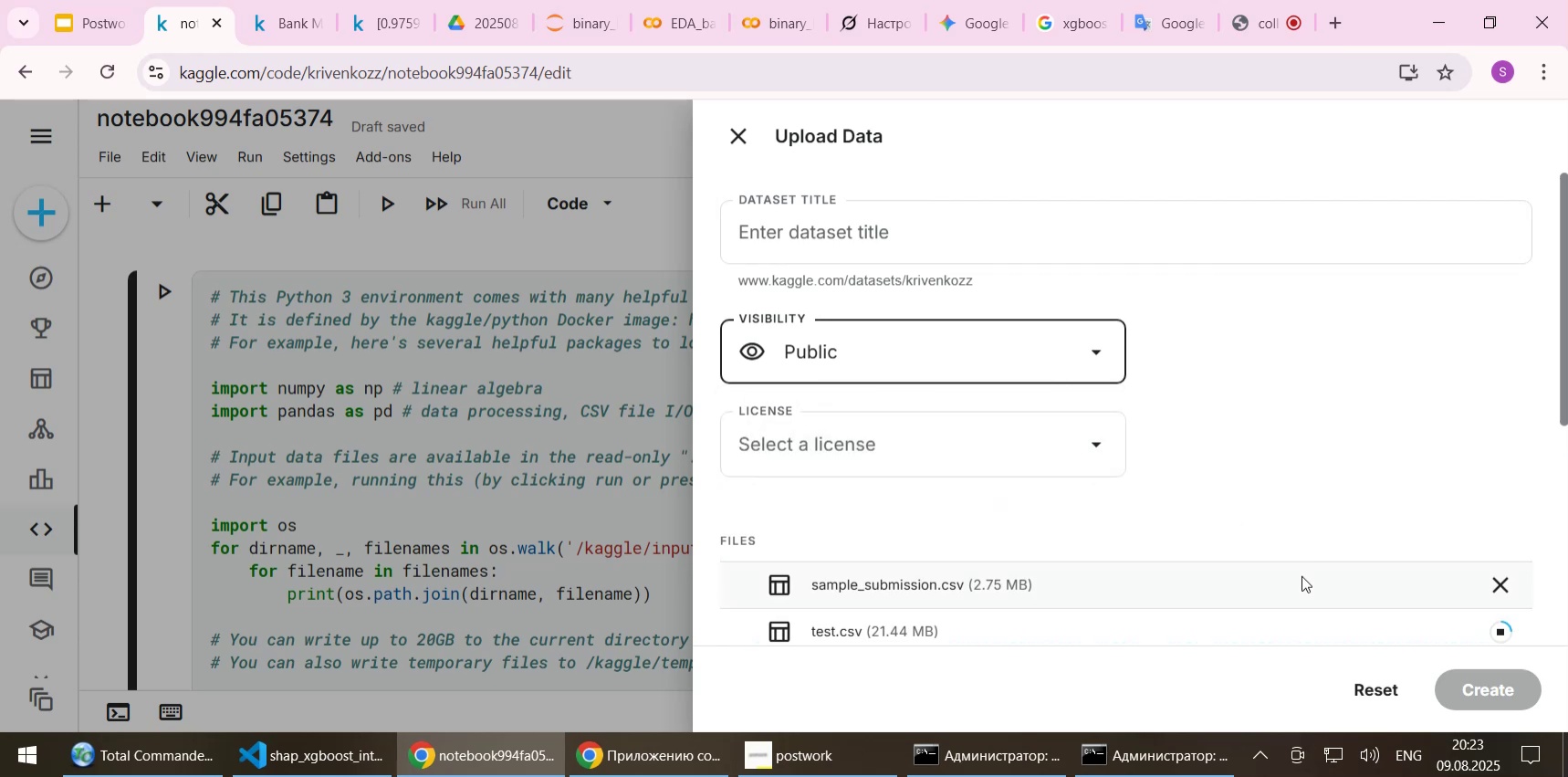 
scroll: coordinate [1125, 471], scroll_direction: up, amount: 2.0
 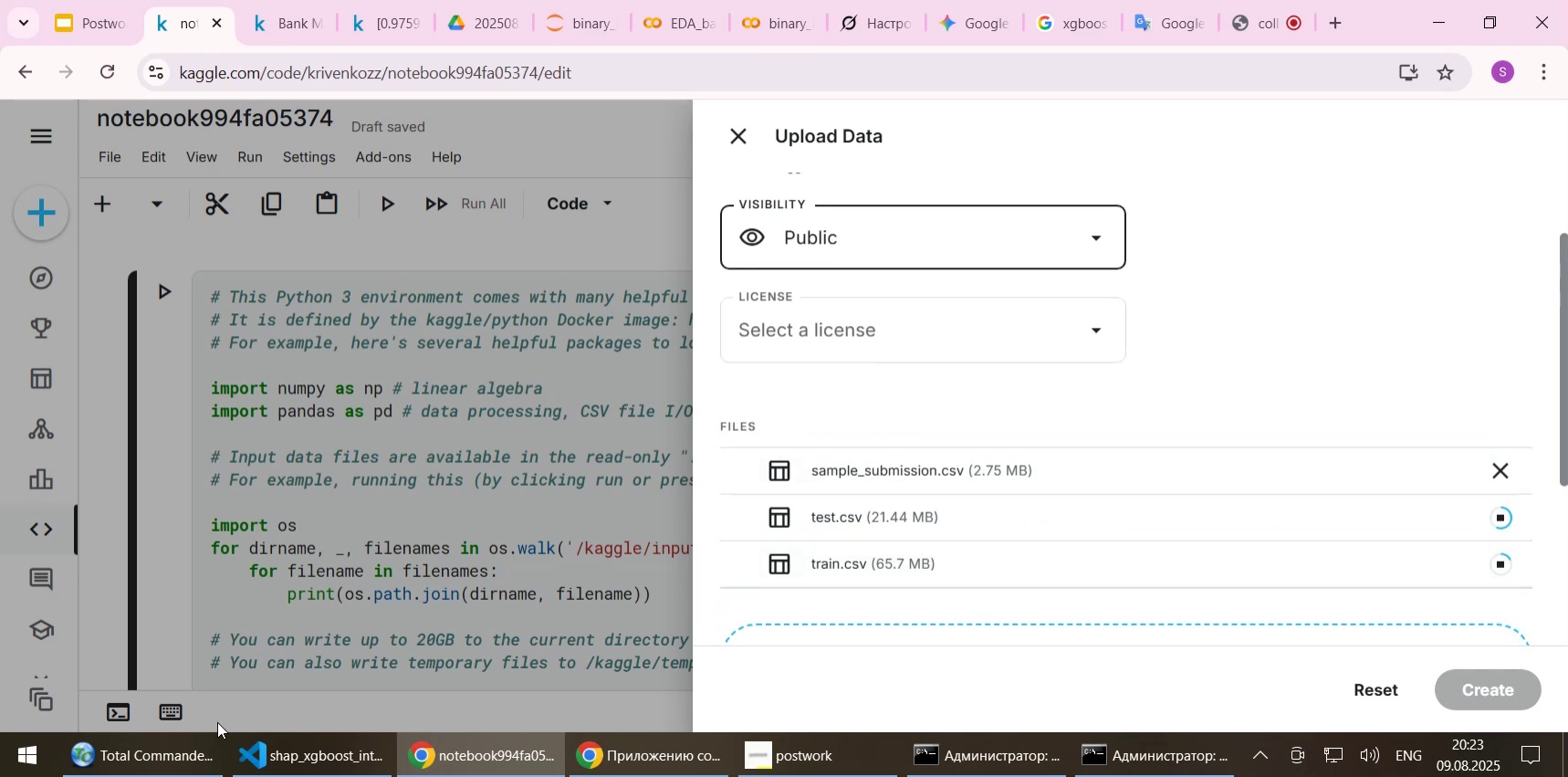 
left_click([152, 765])
 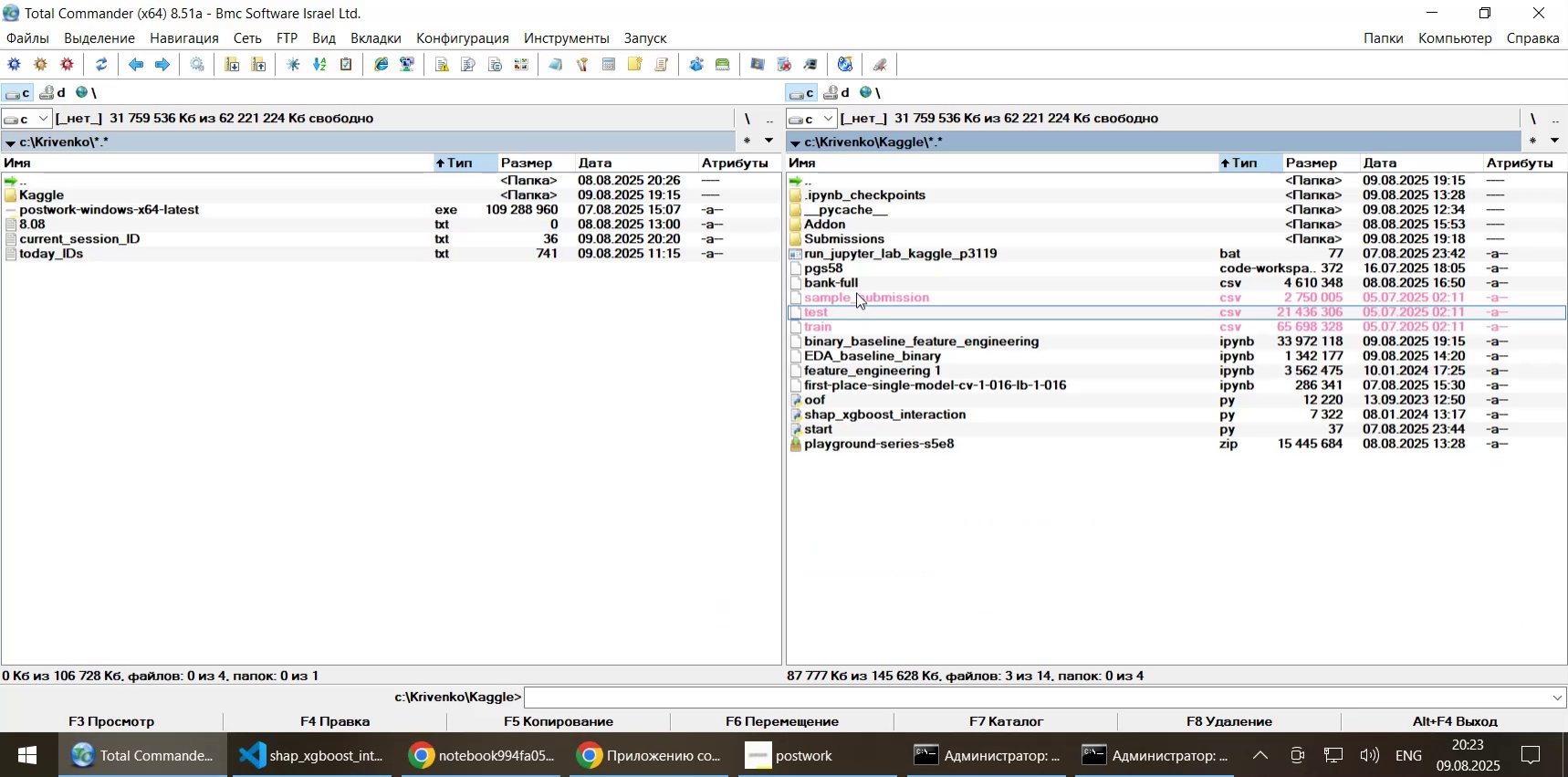 
left_click([854, 280])
 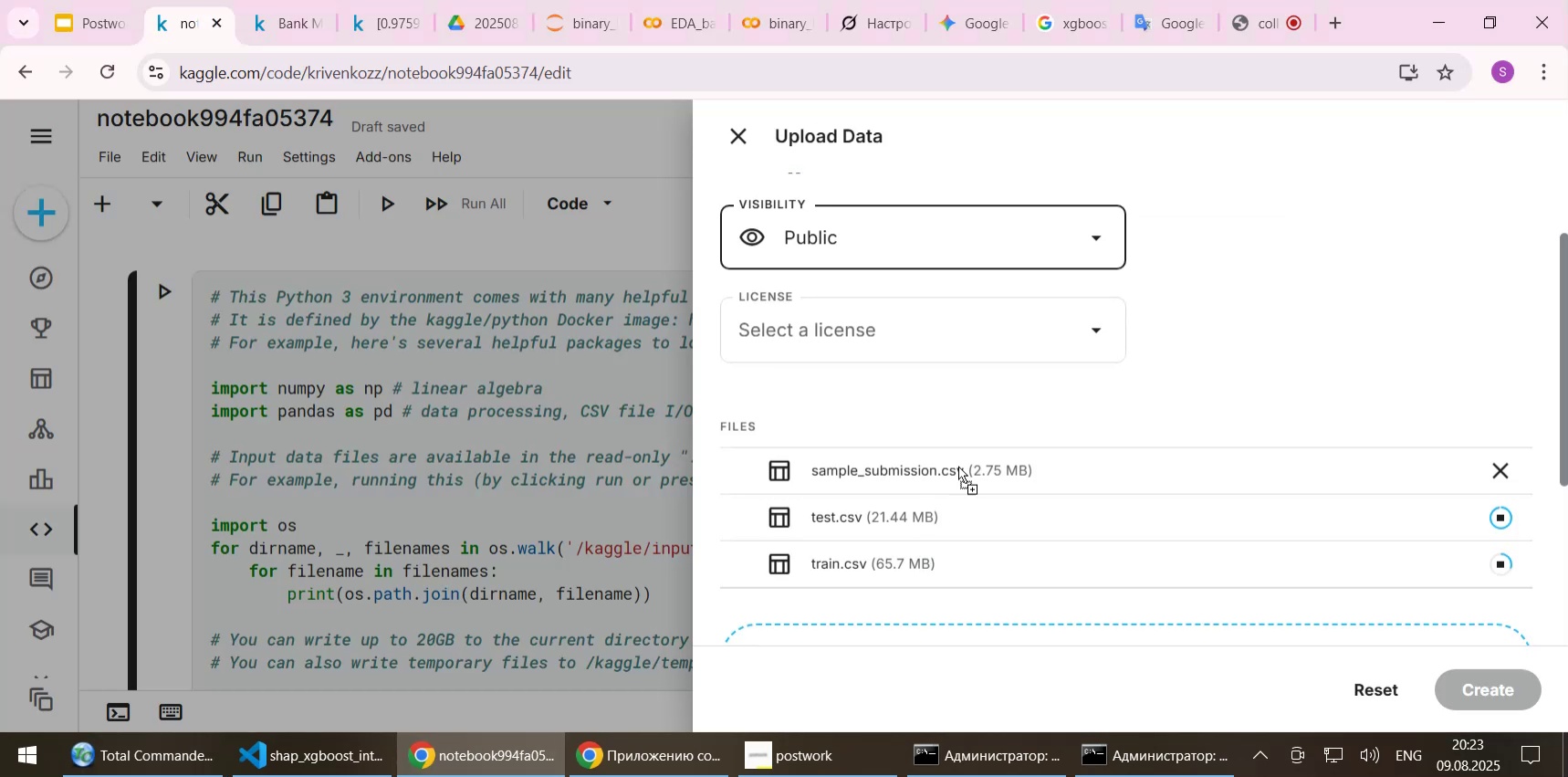 
wait(6.59)
 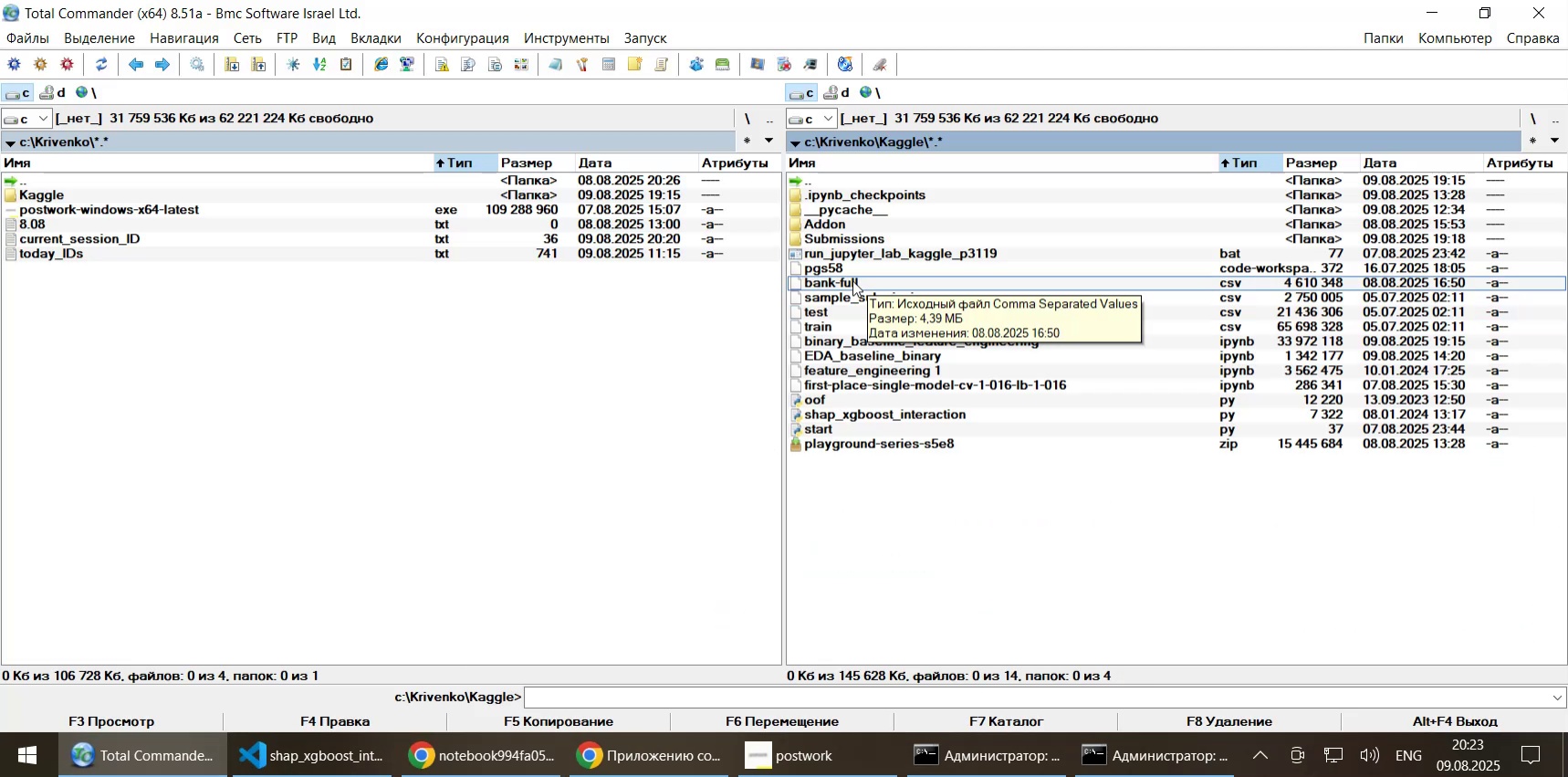 
scroll: coordinate [960, 457], scroll_direction: down, amount: 1.0
 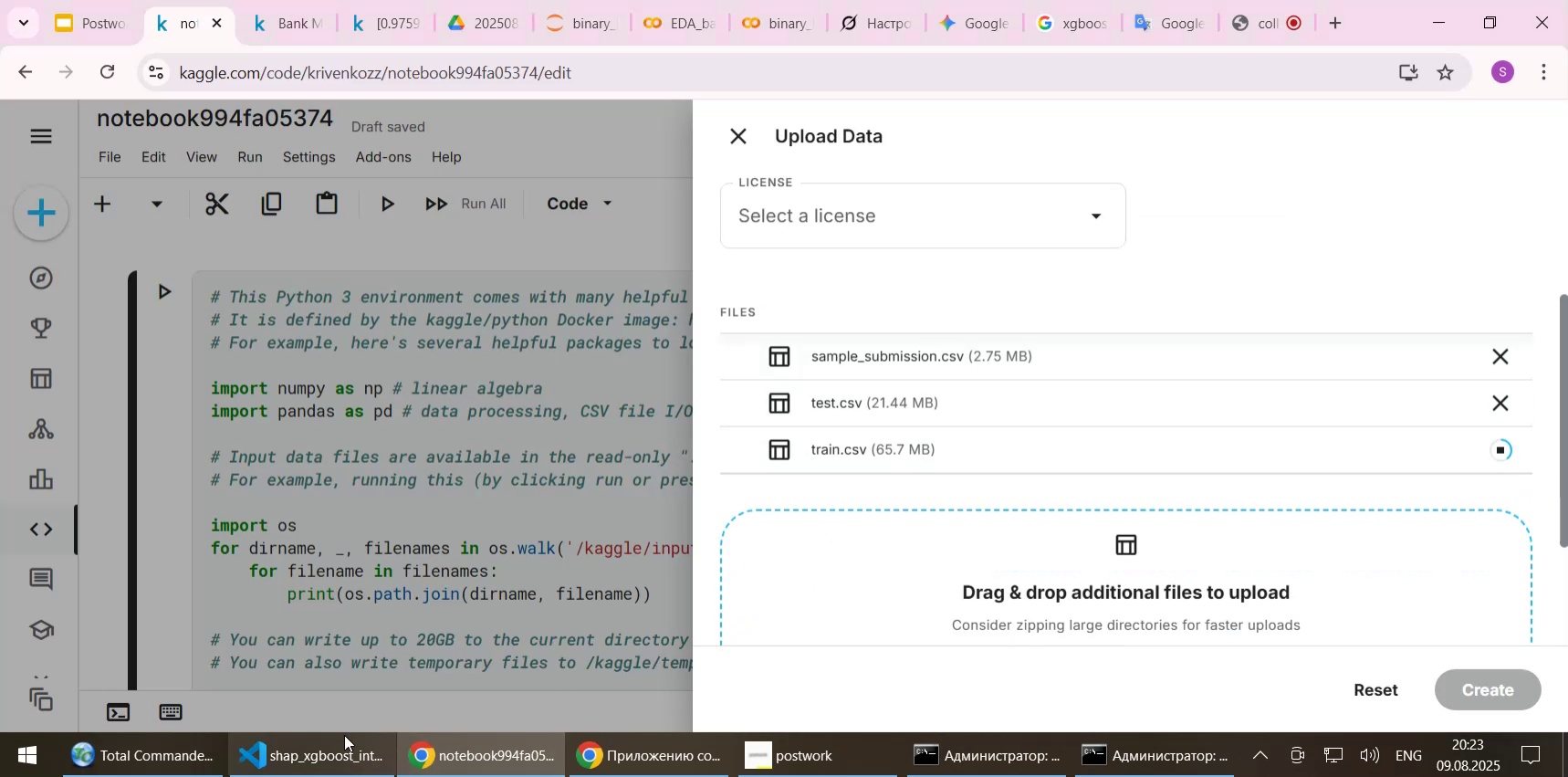 
left_click([168, 760])
 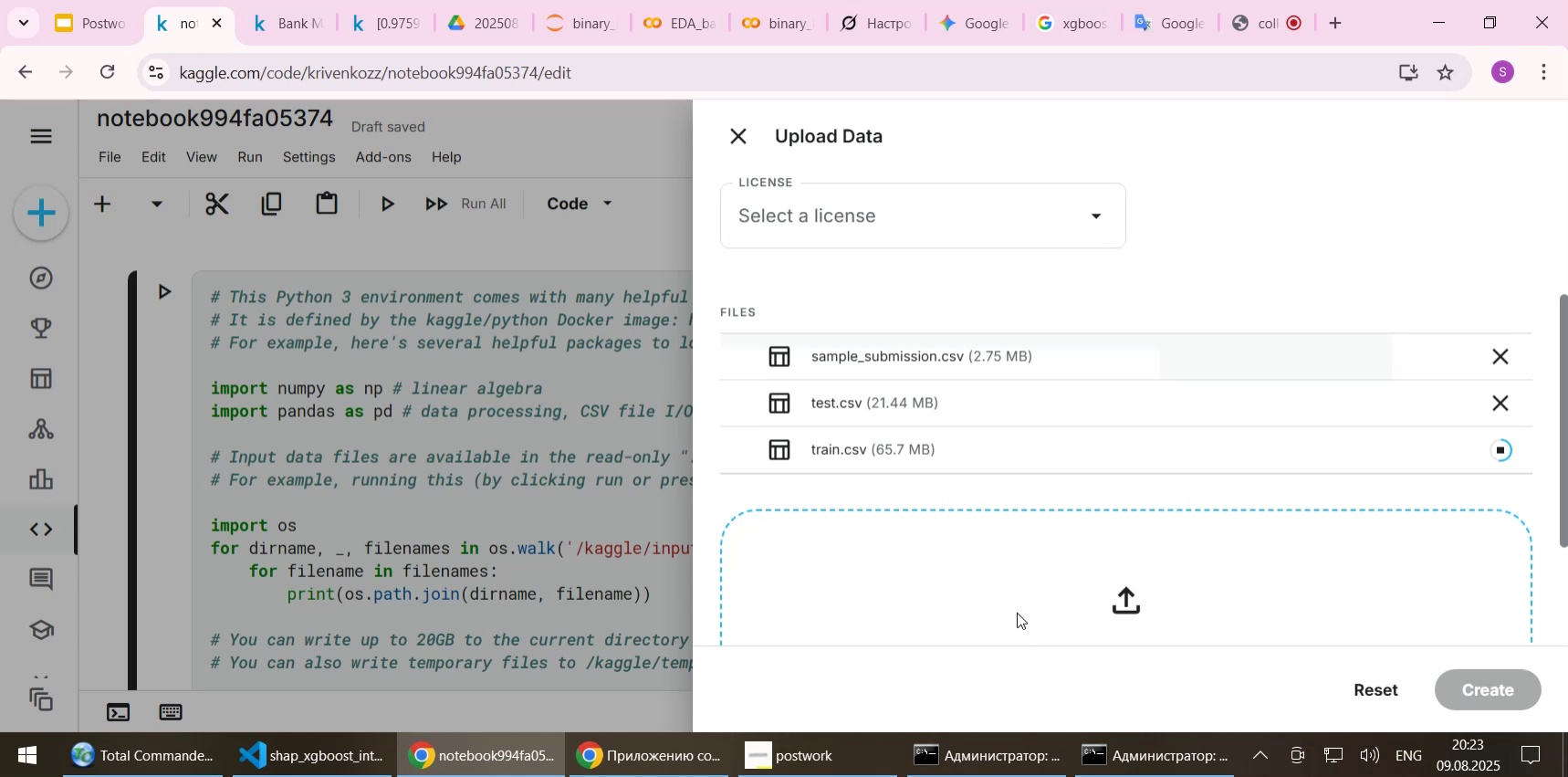 
scroll: coordinate [1388, 587], scroll_direction: down, amount: 5.0
 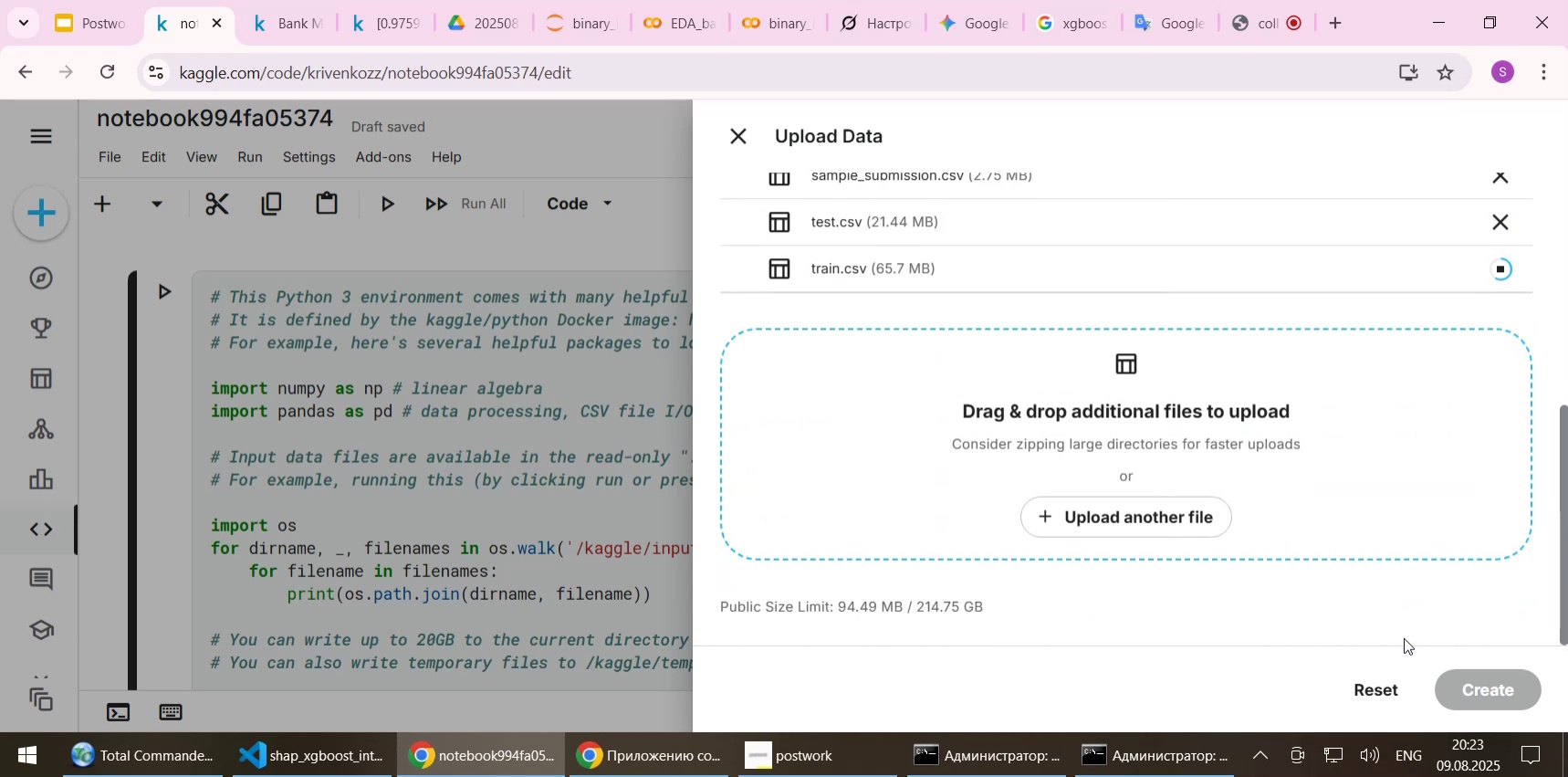 
left_click([1404, 637])
 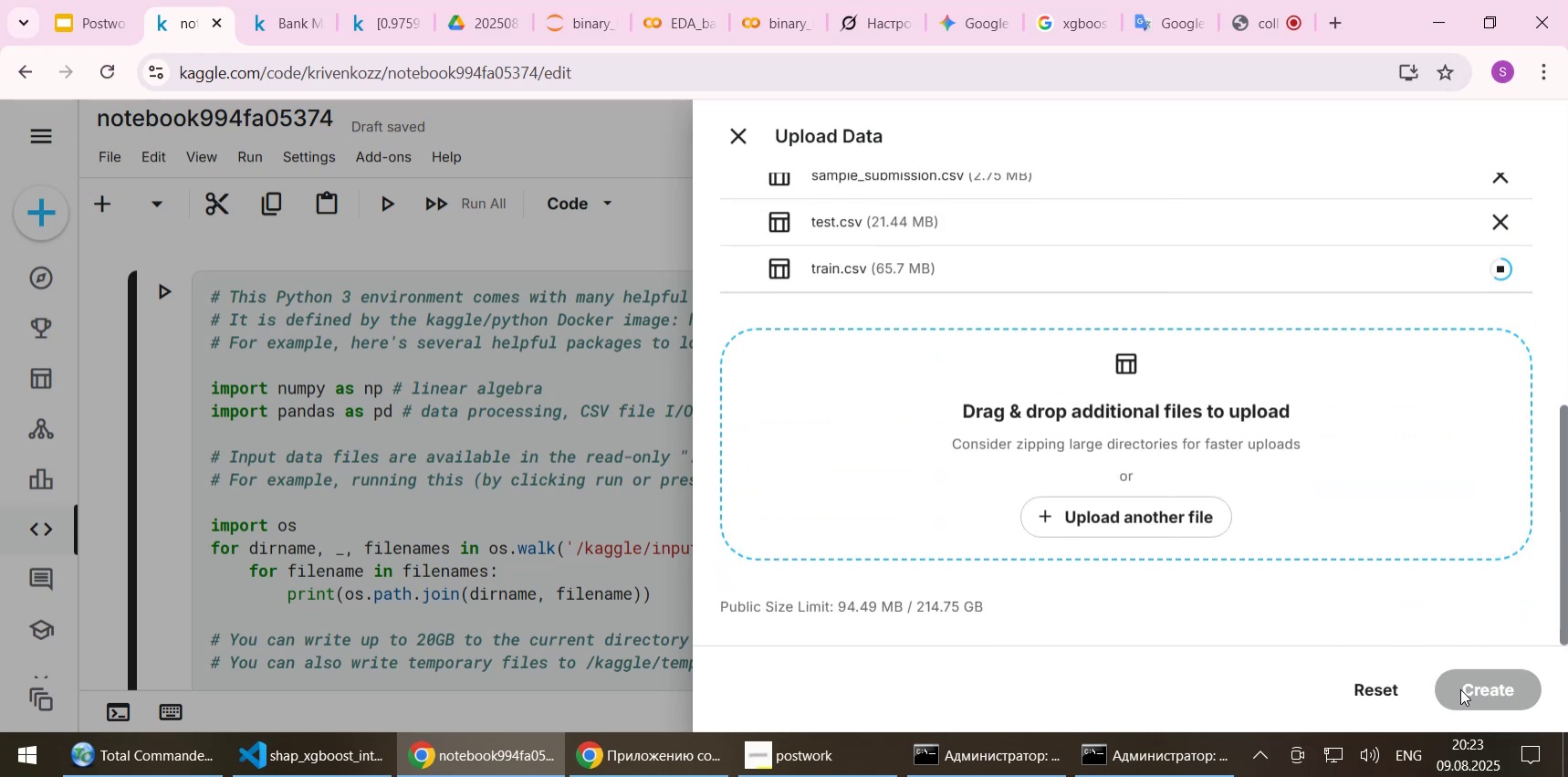 
left_click([1460, 688])
 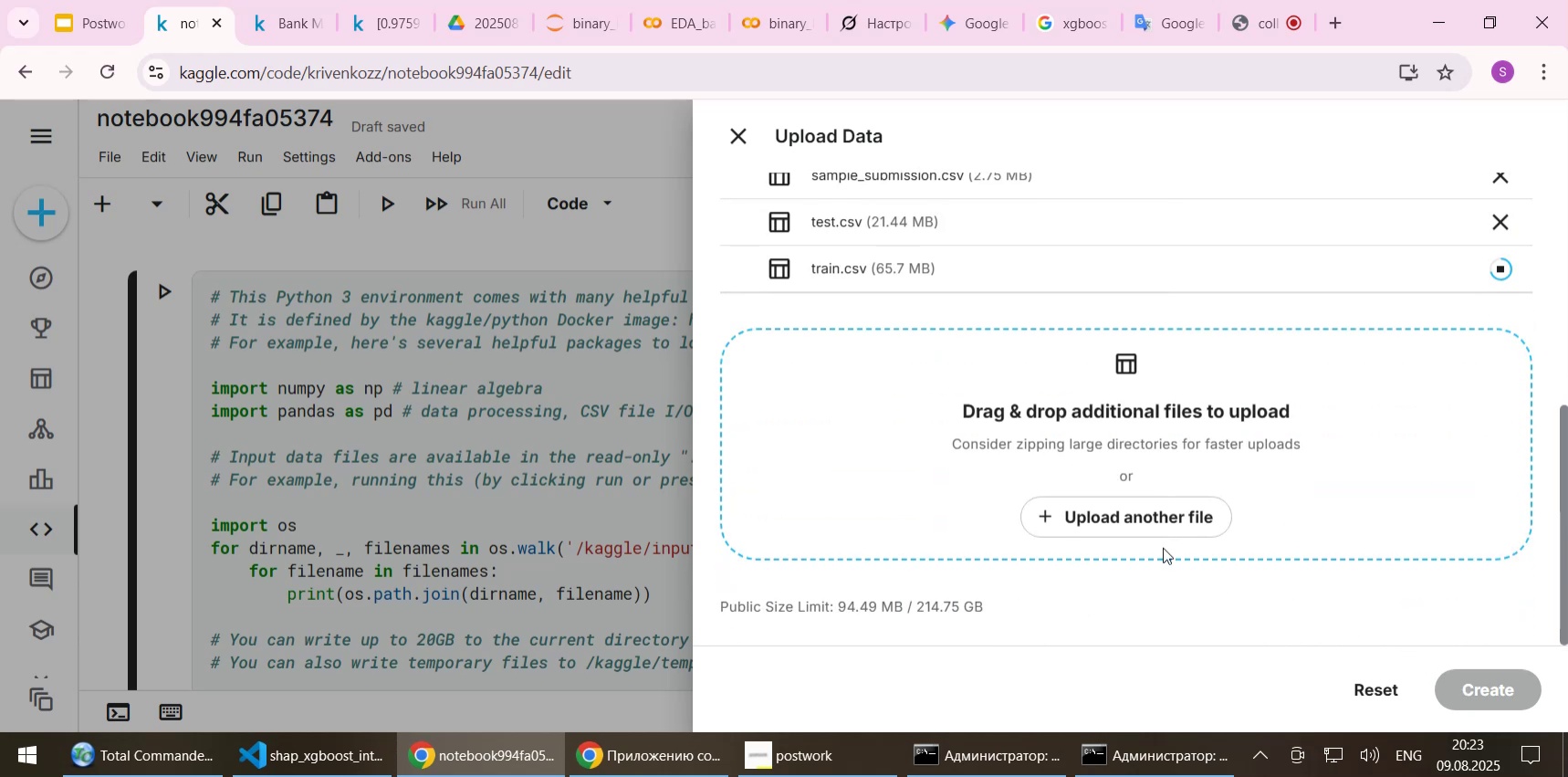 
wait(5.28)
 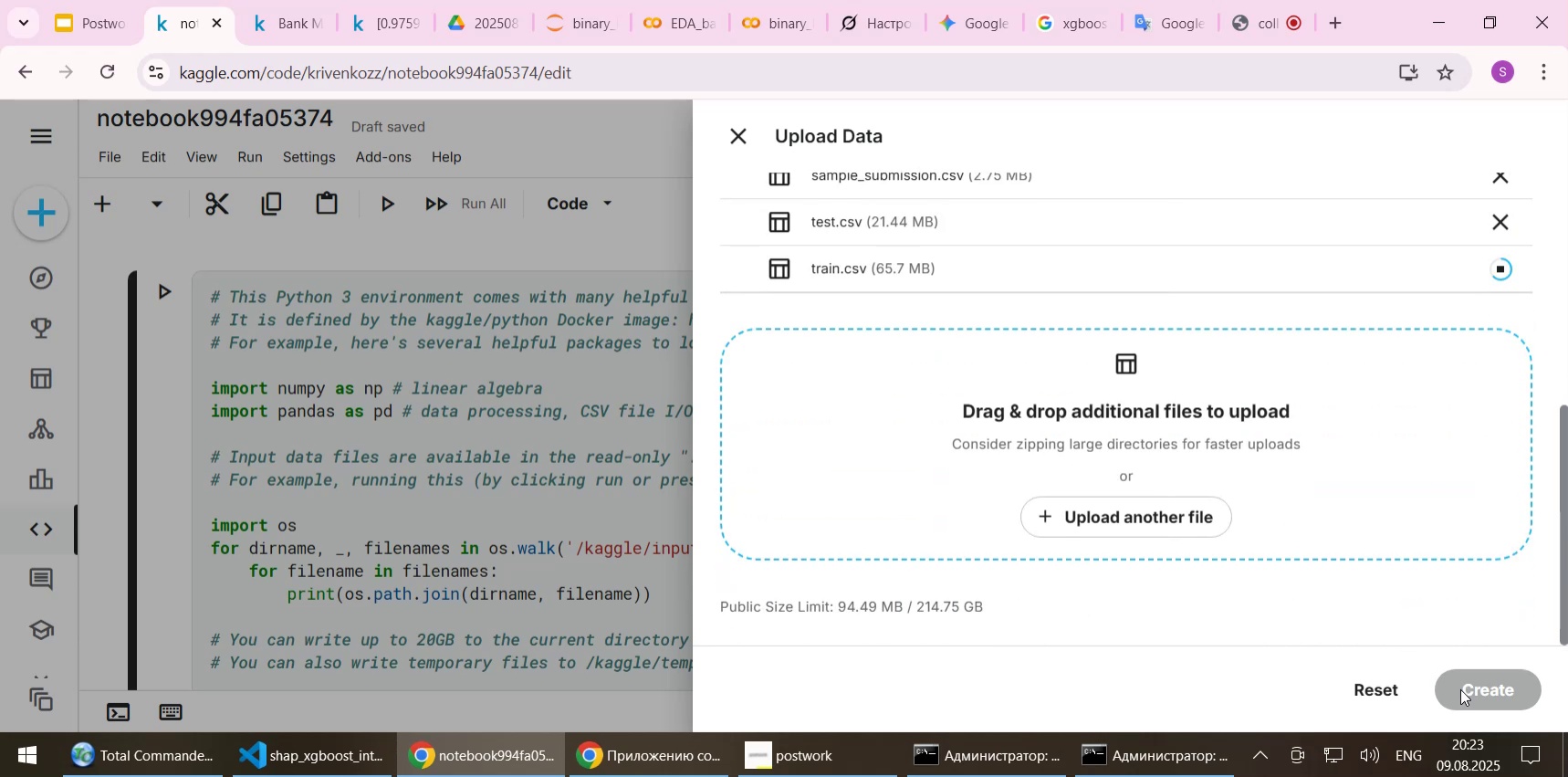 
scroll: coordinate [1029, 328], scroll_direction: up, amount: 2.0
 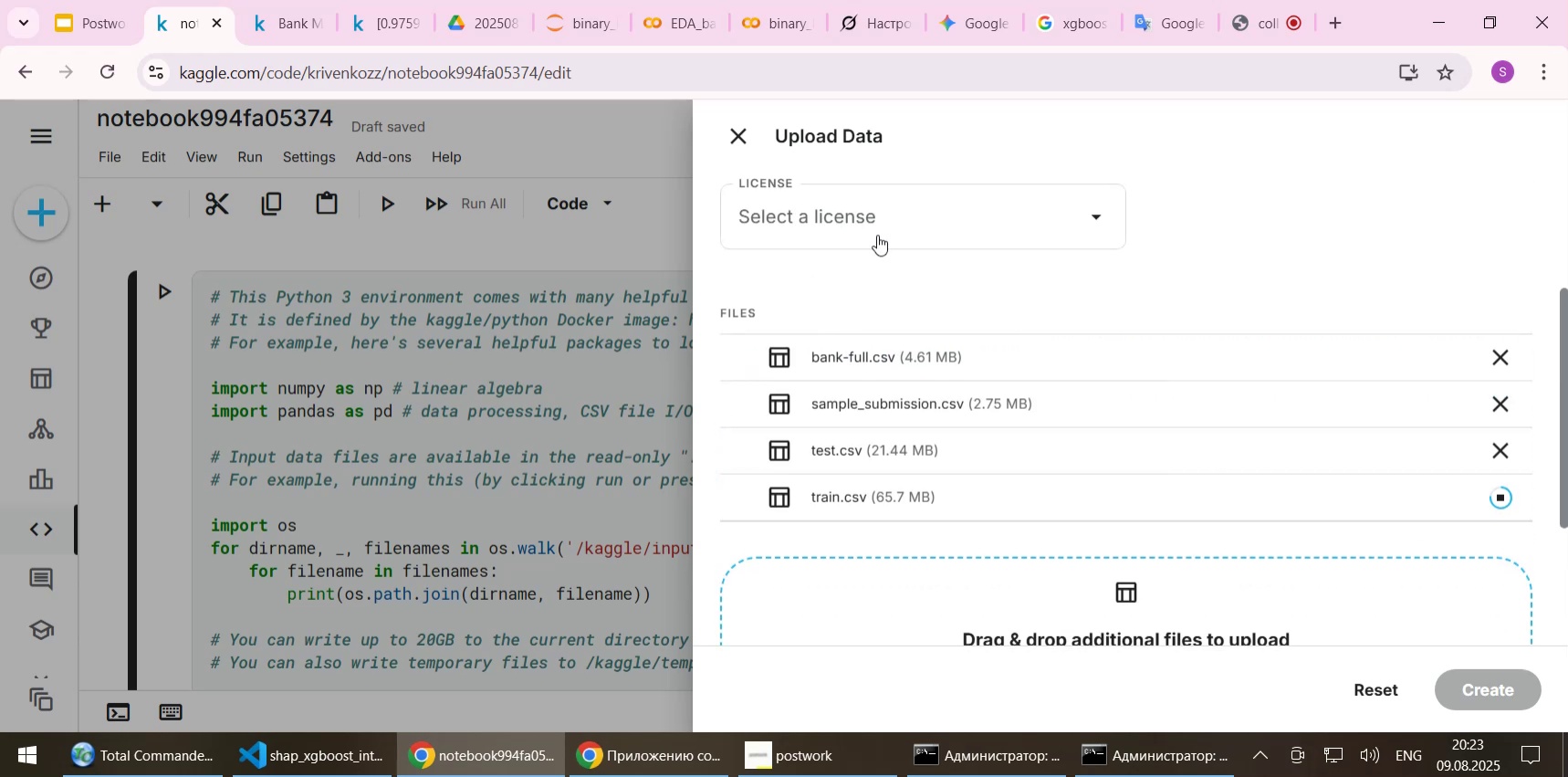 
left_click([873, 212])
 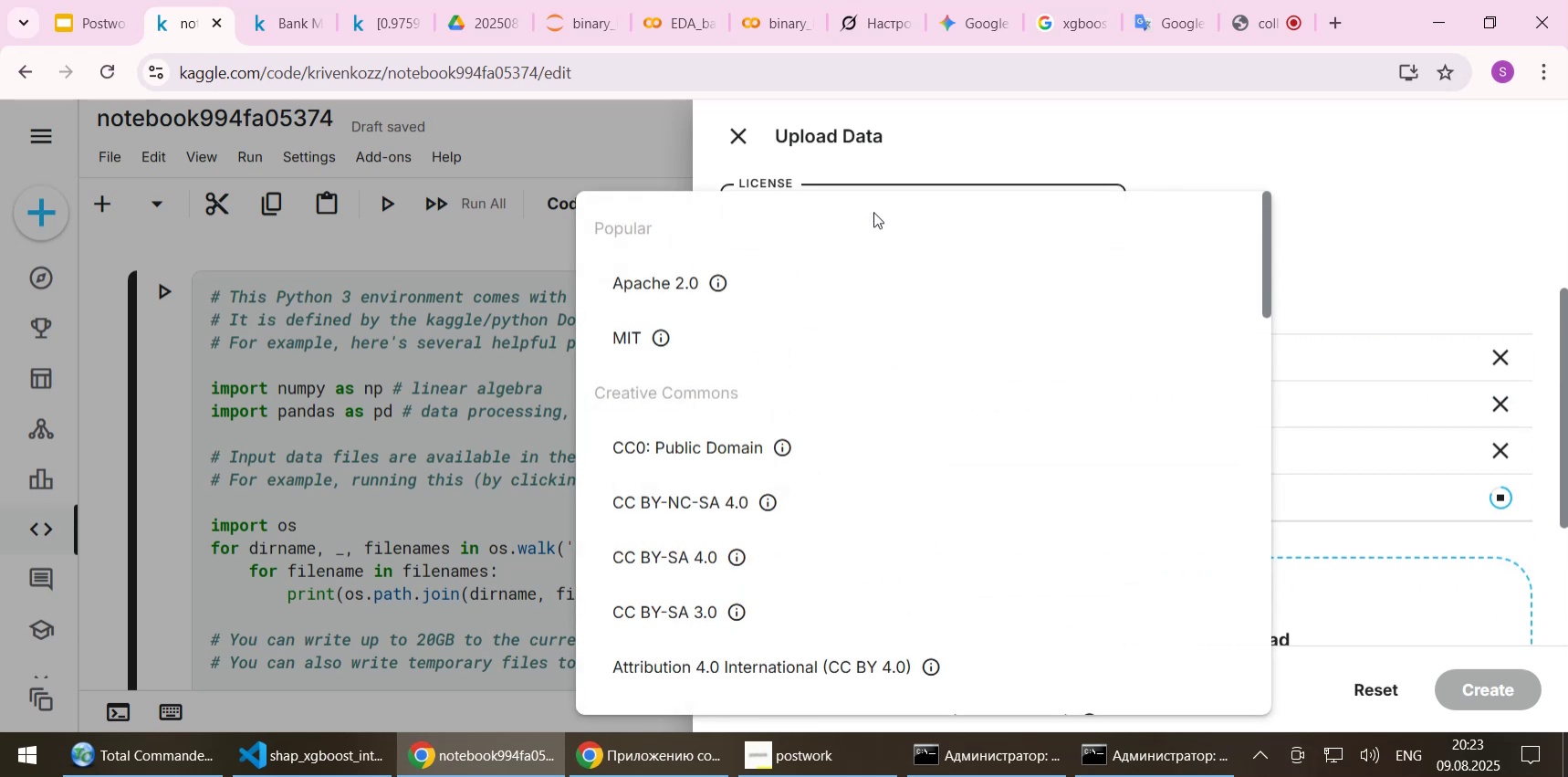 
left_click([1047, 132])
 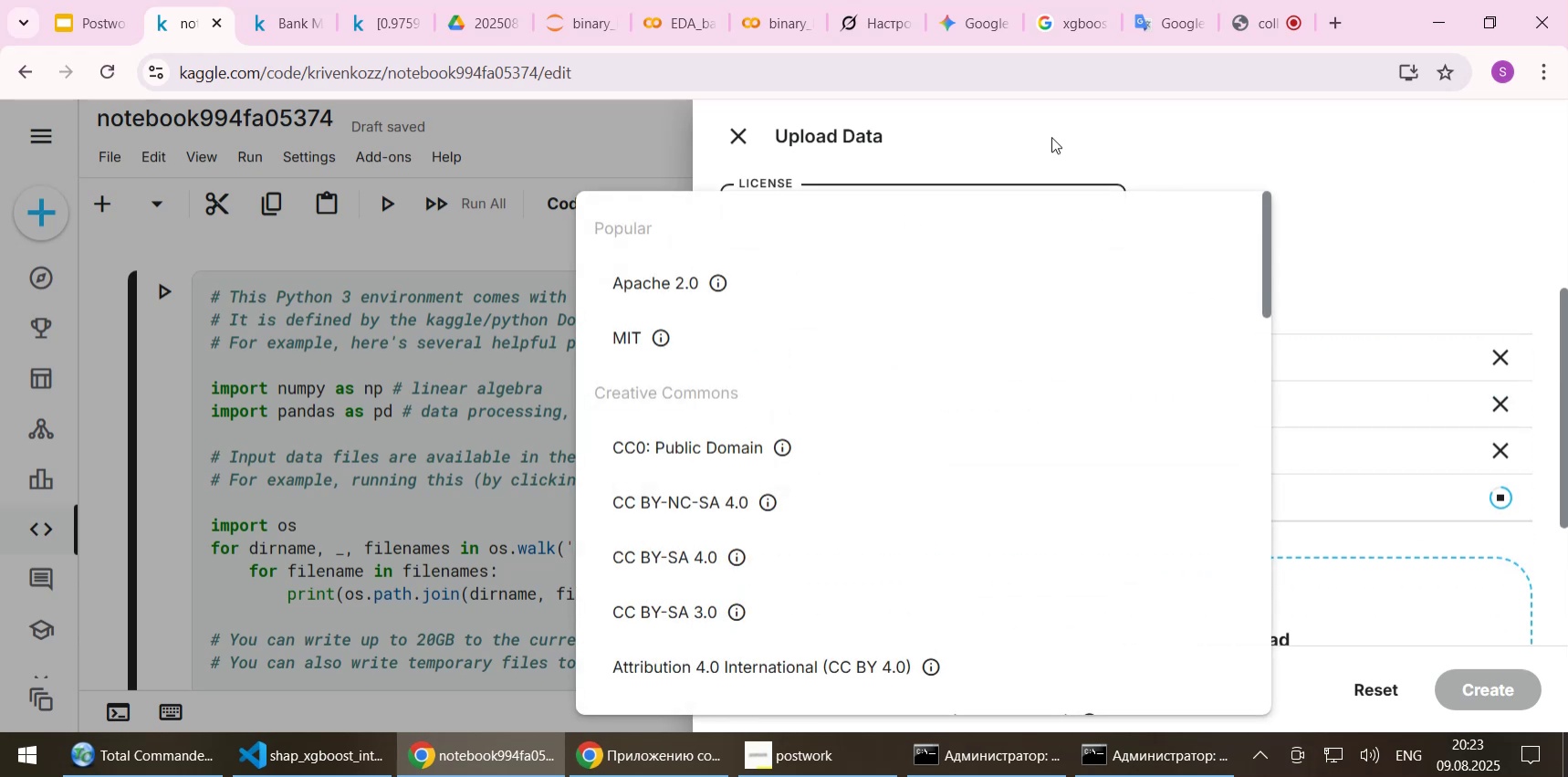 
scroll: coordinate [1051, 137], scroll_direction: up, amount: 3.0
 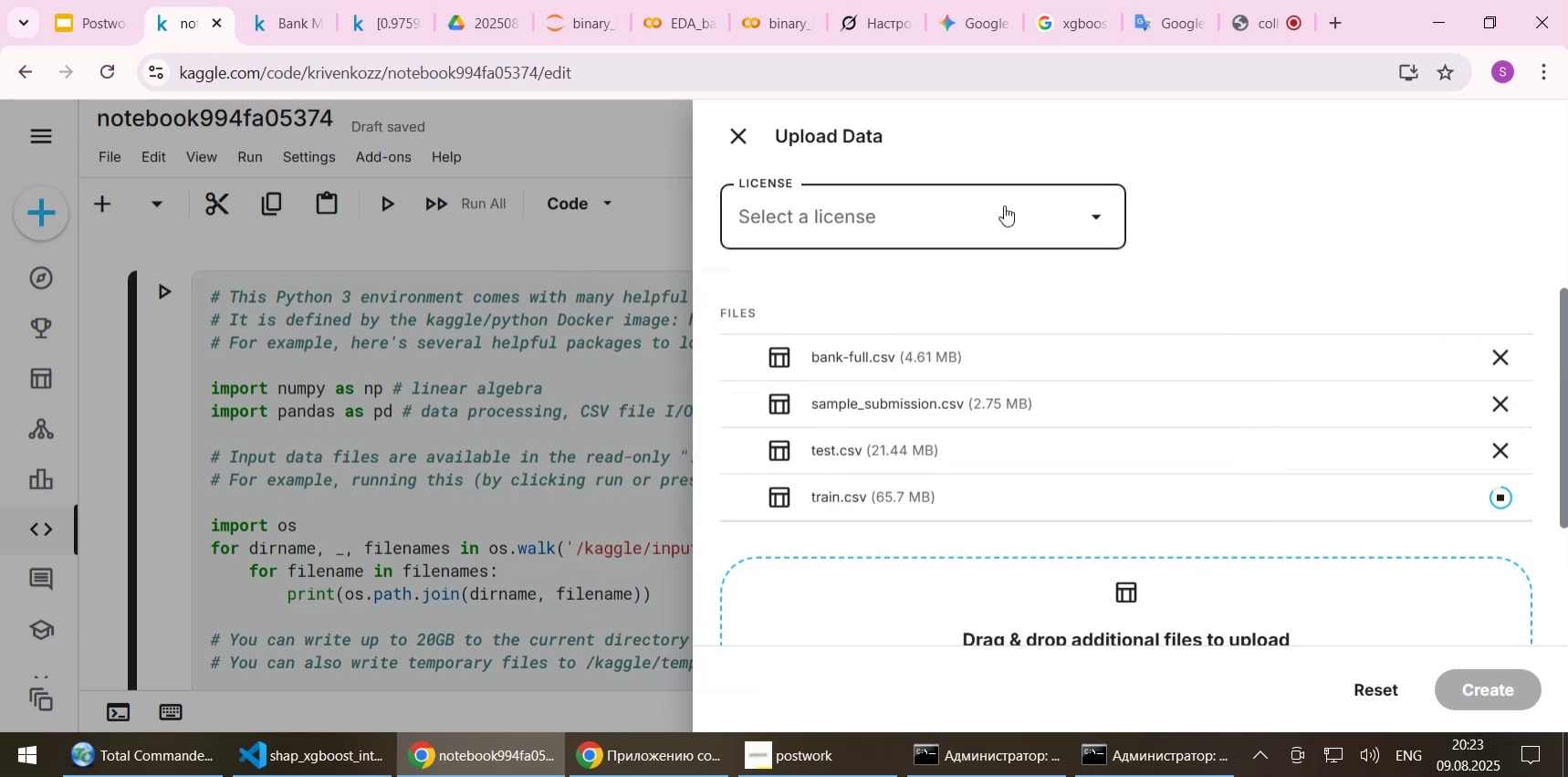 
scroll: coordinate [984, 249], scroll_direction: down, amount: 2.0
 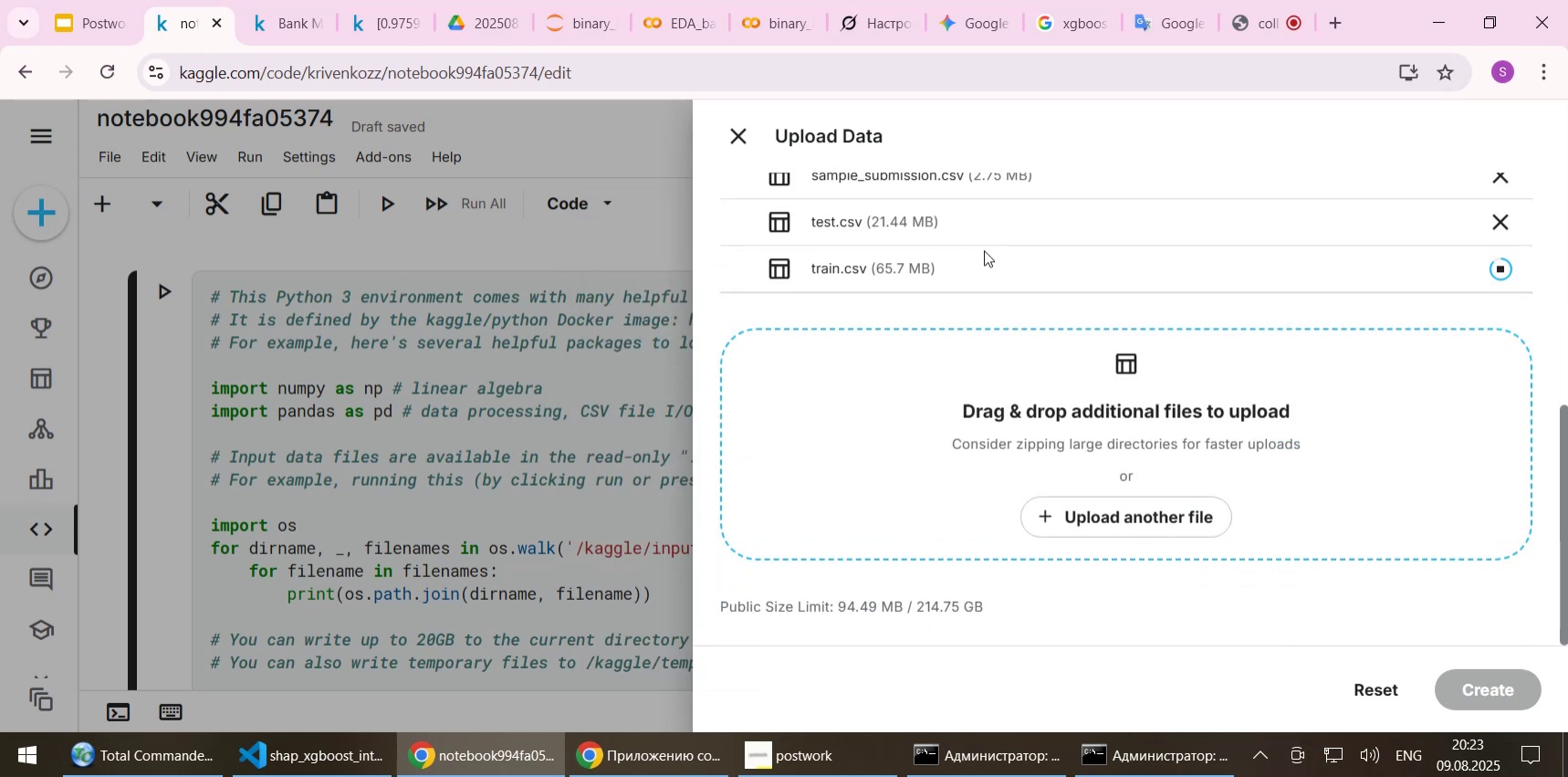 
scroll: coordinate [983, 250], scroll_direction: up, amount: 6.0
 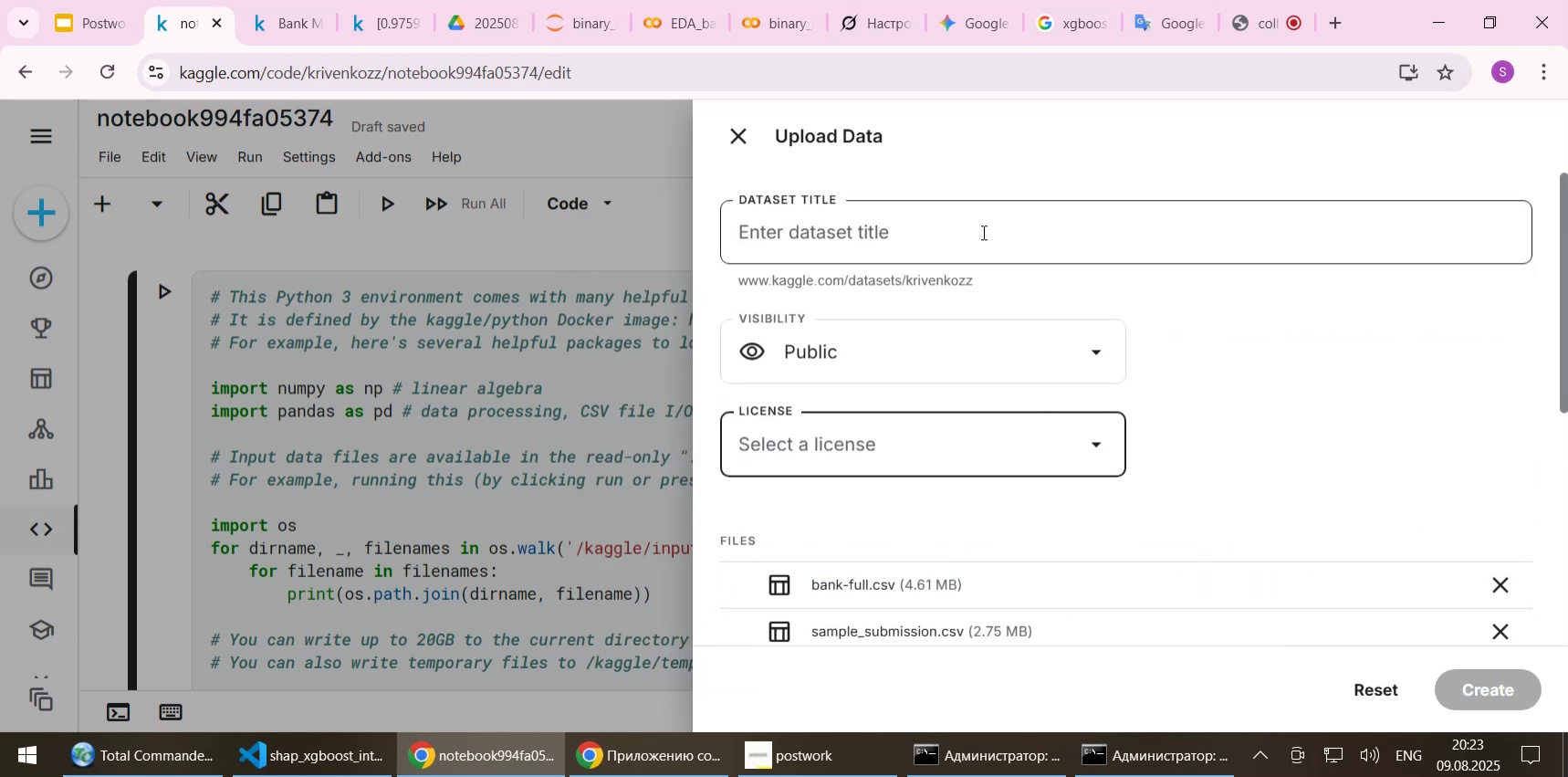 
left_click([982, 232])
 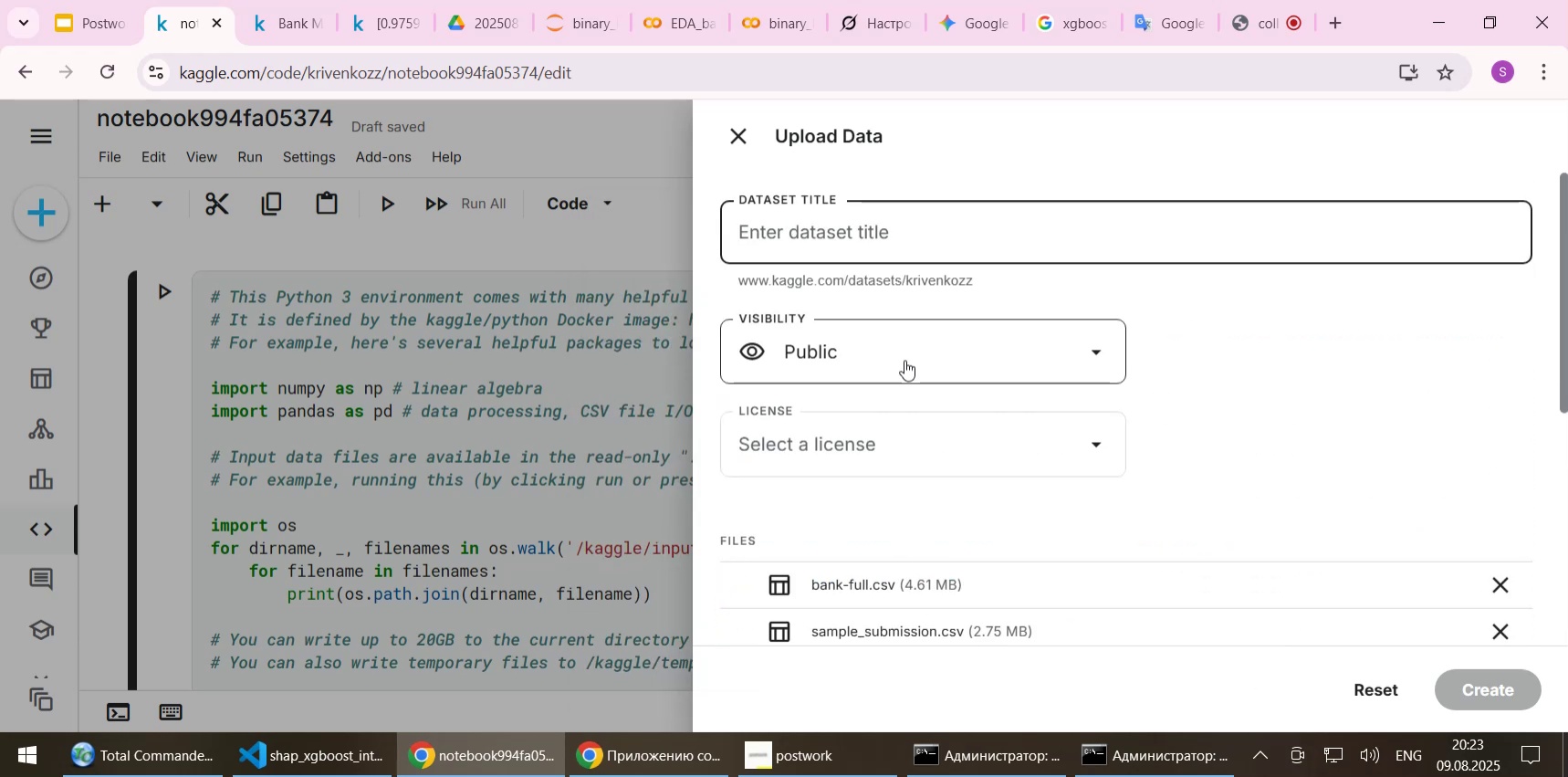 
left_click([904, 359])
 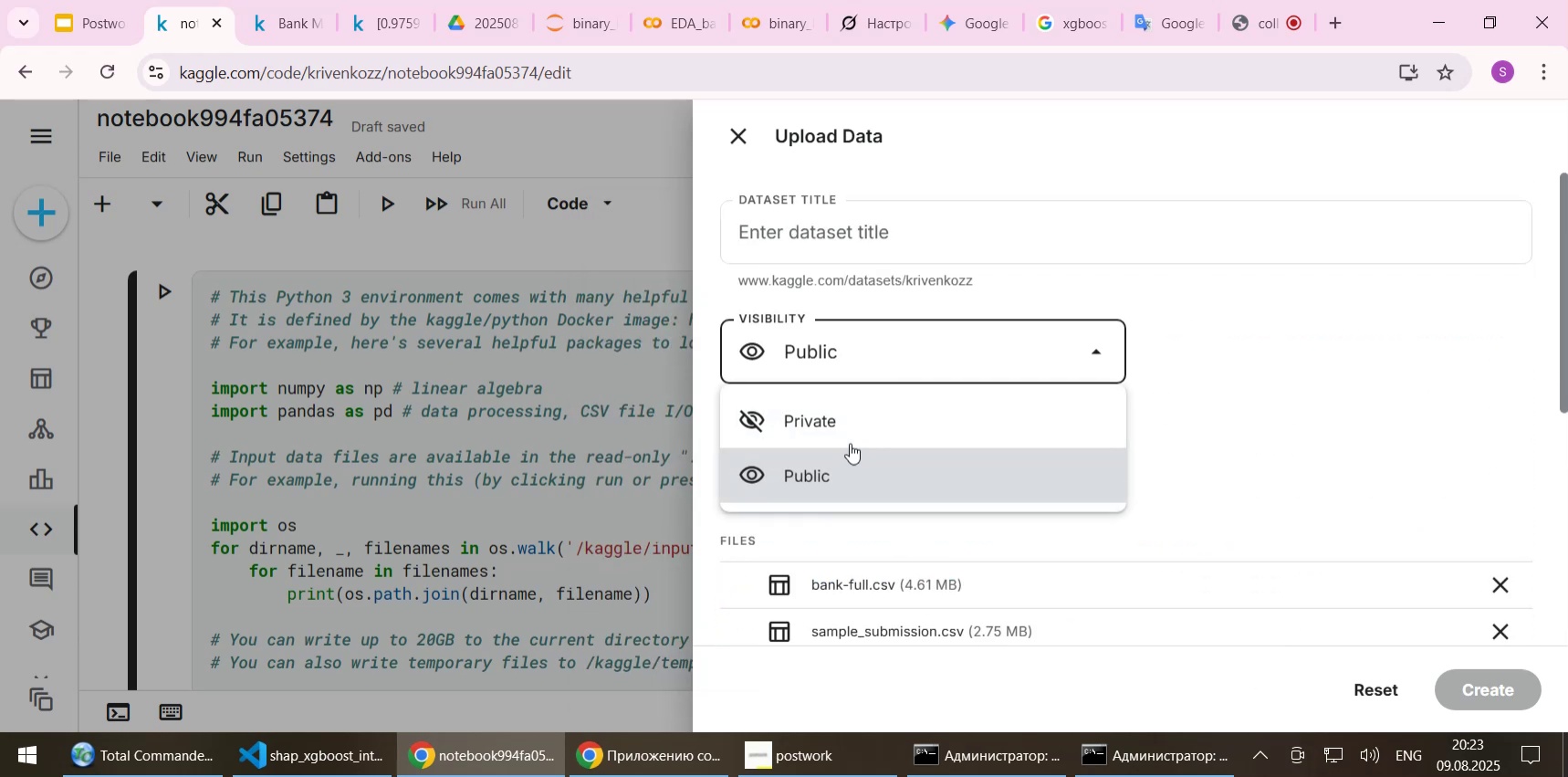 
left_click([850, 434])
 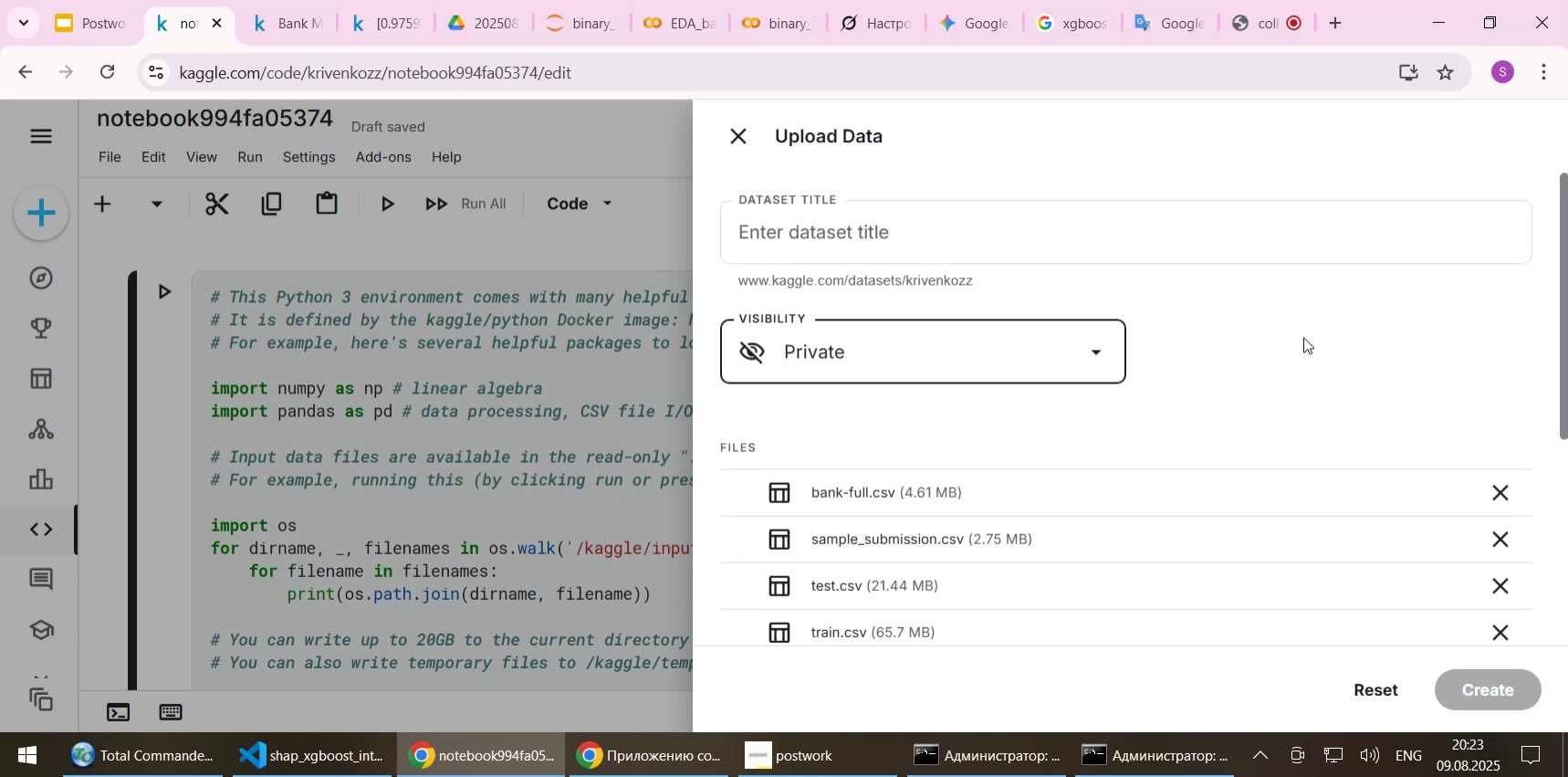 
left_click([1490, 687])
 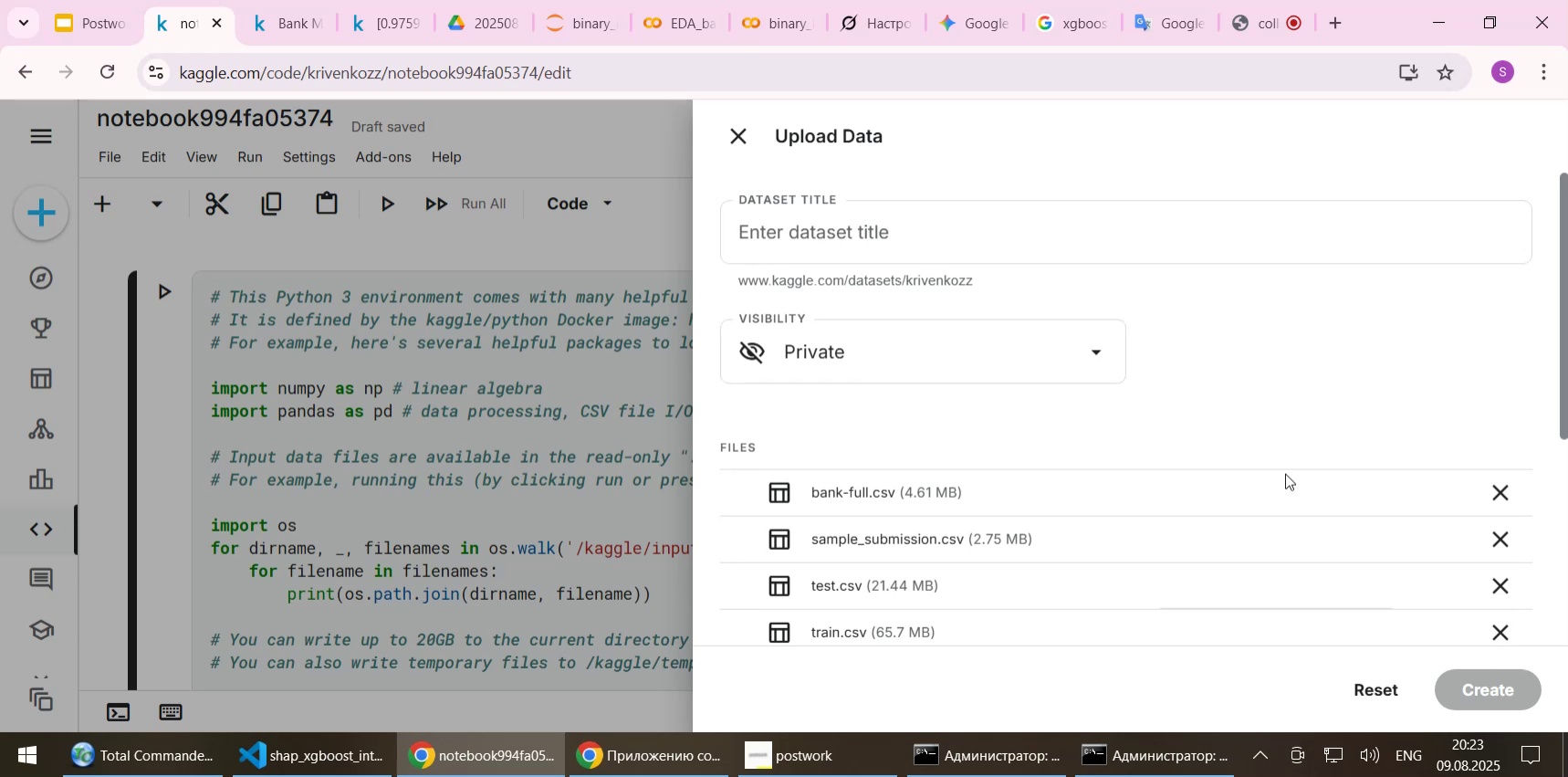 
scroll: coordinate [1149, 369], scroll_direction: down, amount: 5.0
 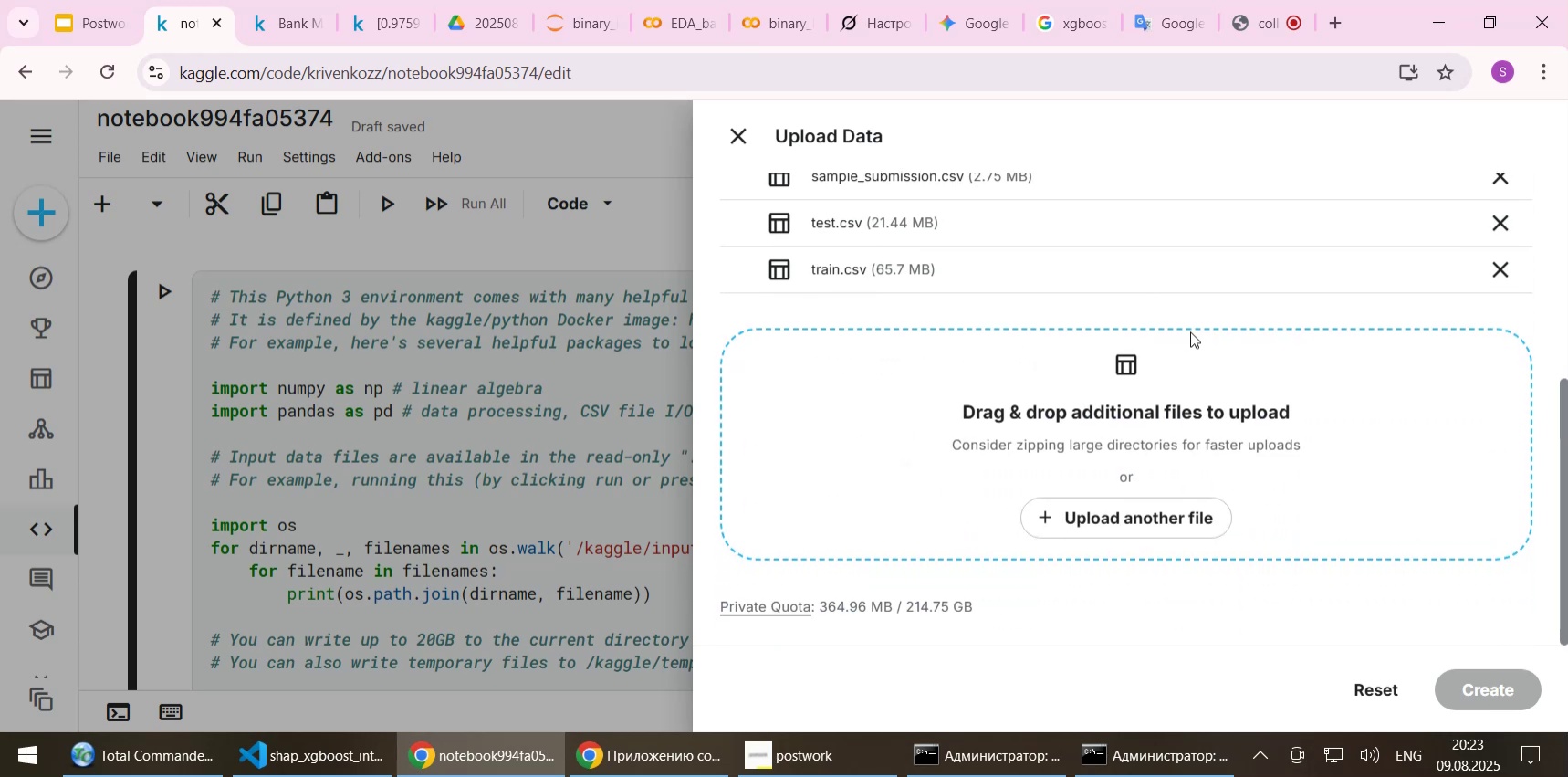 
scroll: coordinate [1190, 331], scroll_direction: up, amount: 1.0
 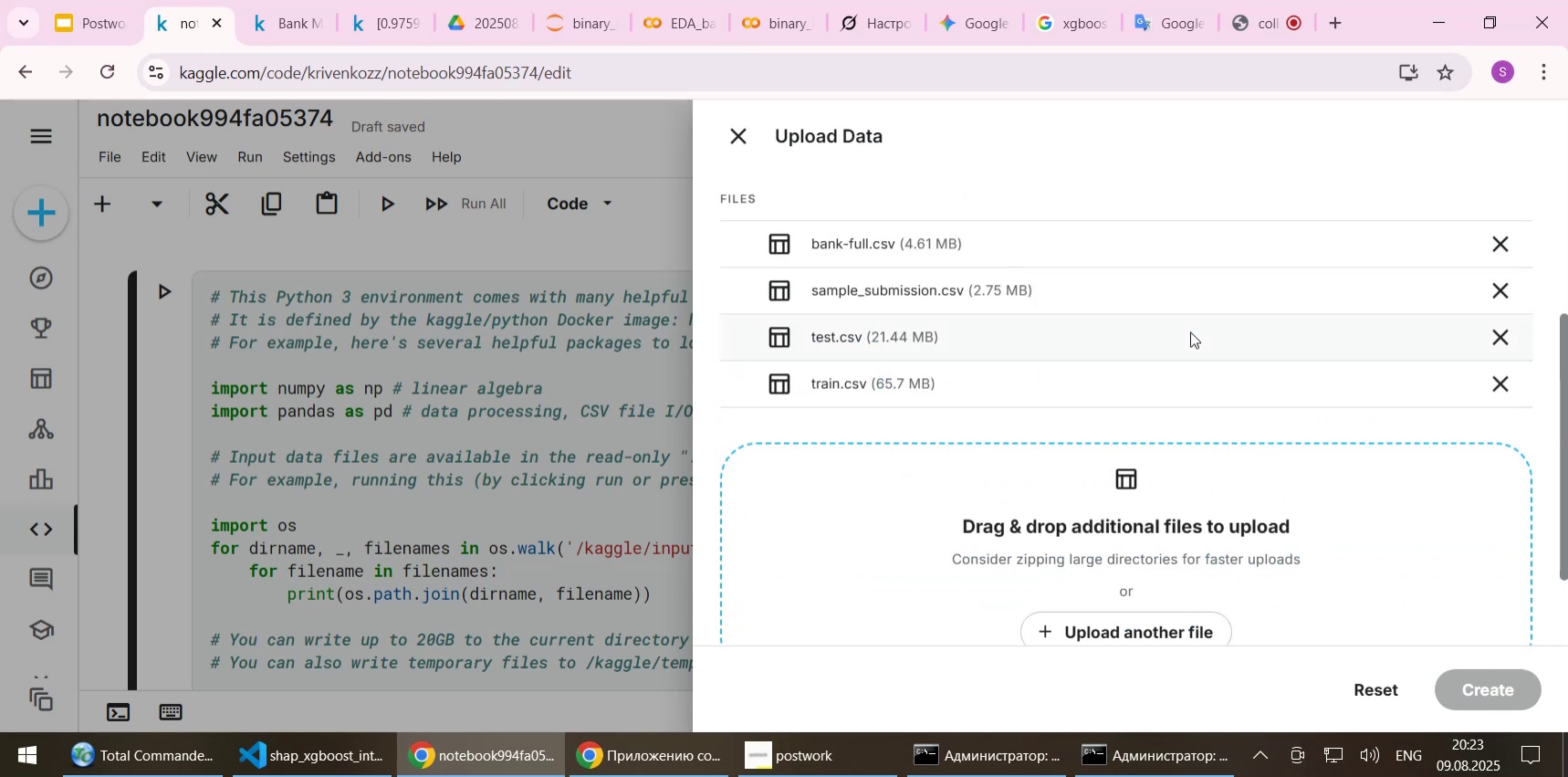 
scroll: coordinate [1189, 345], scroll_direction: down, amount: 3.0
 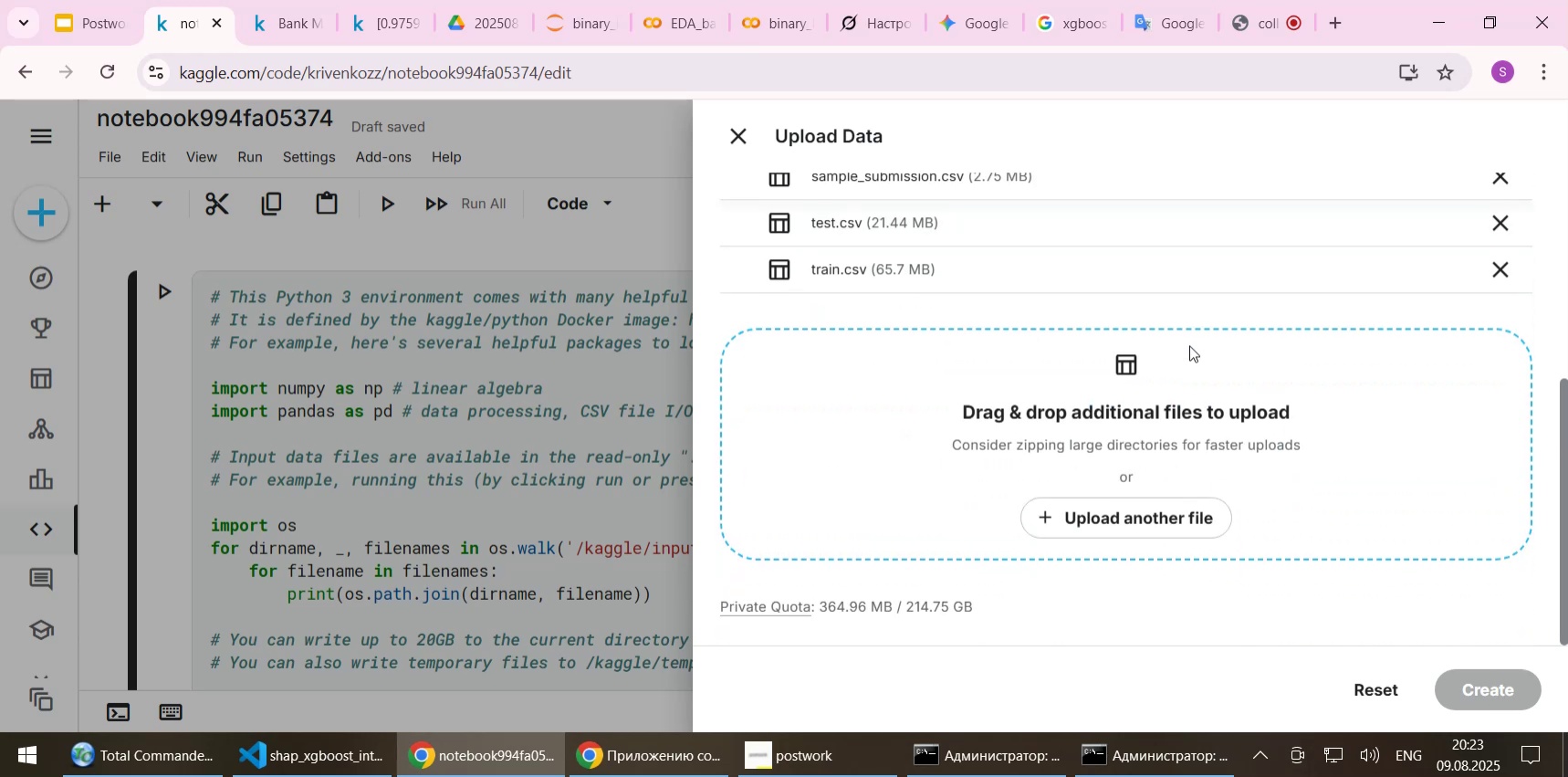 
scroll: coordinate [1189, 345], scroll_direction: up, amount: 5.0
 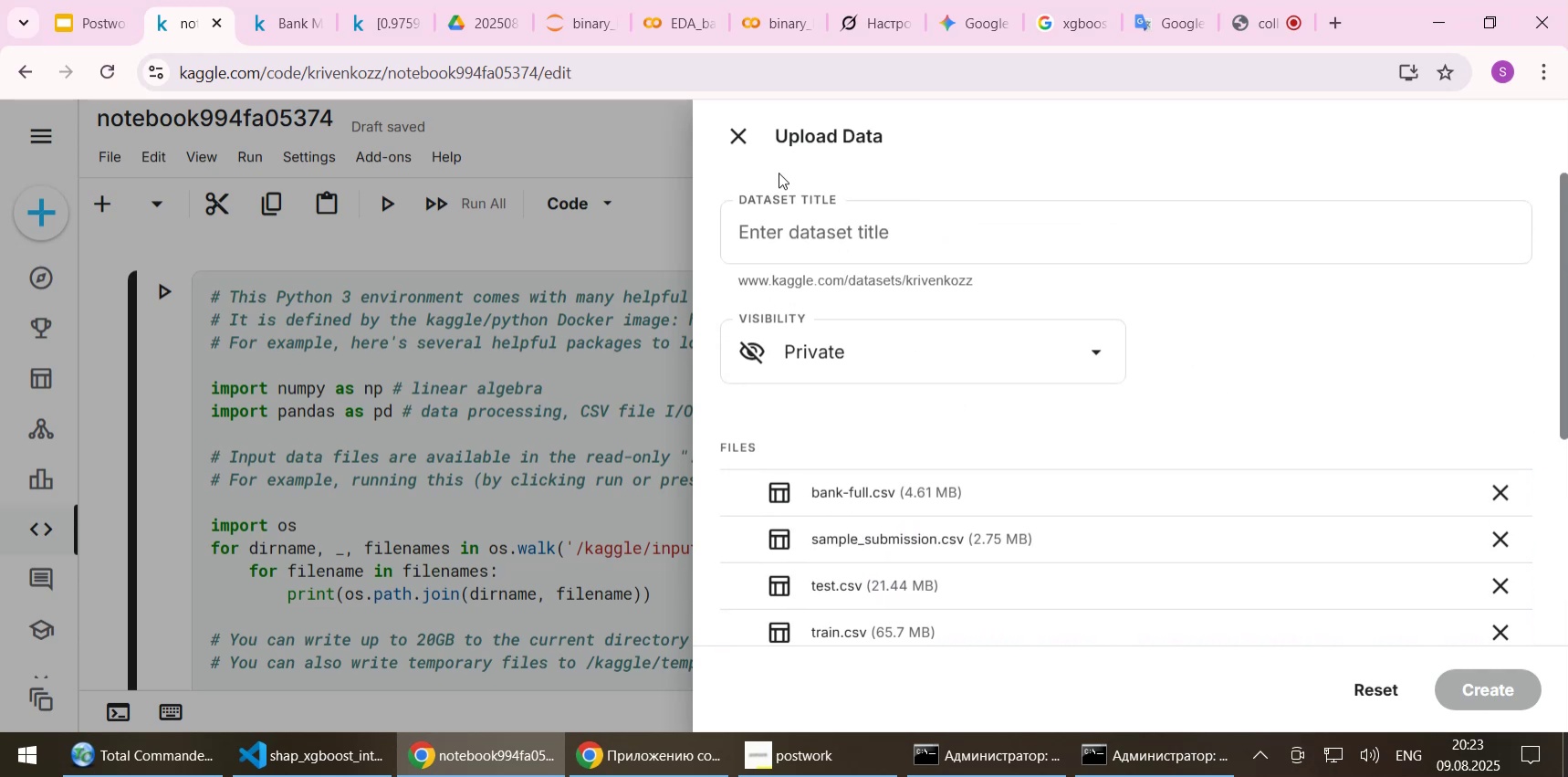 
left_click([735, 142])
 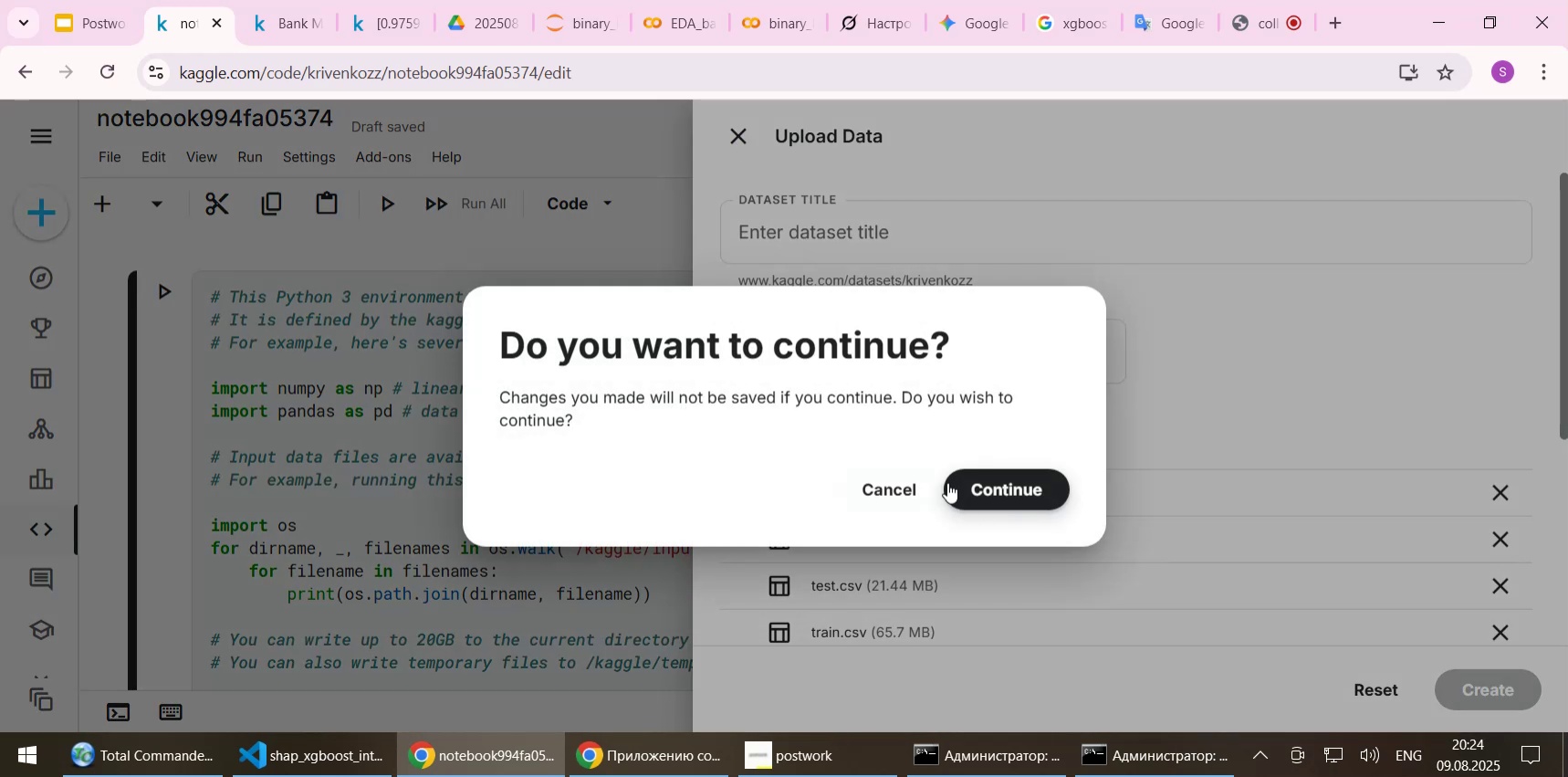 
left_click([1019, 497])
 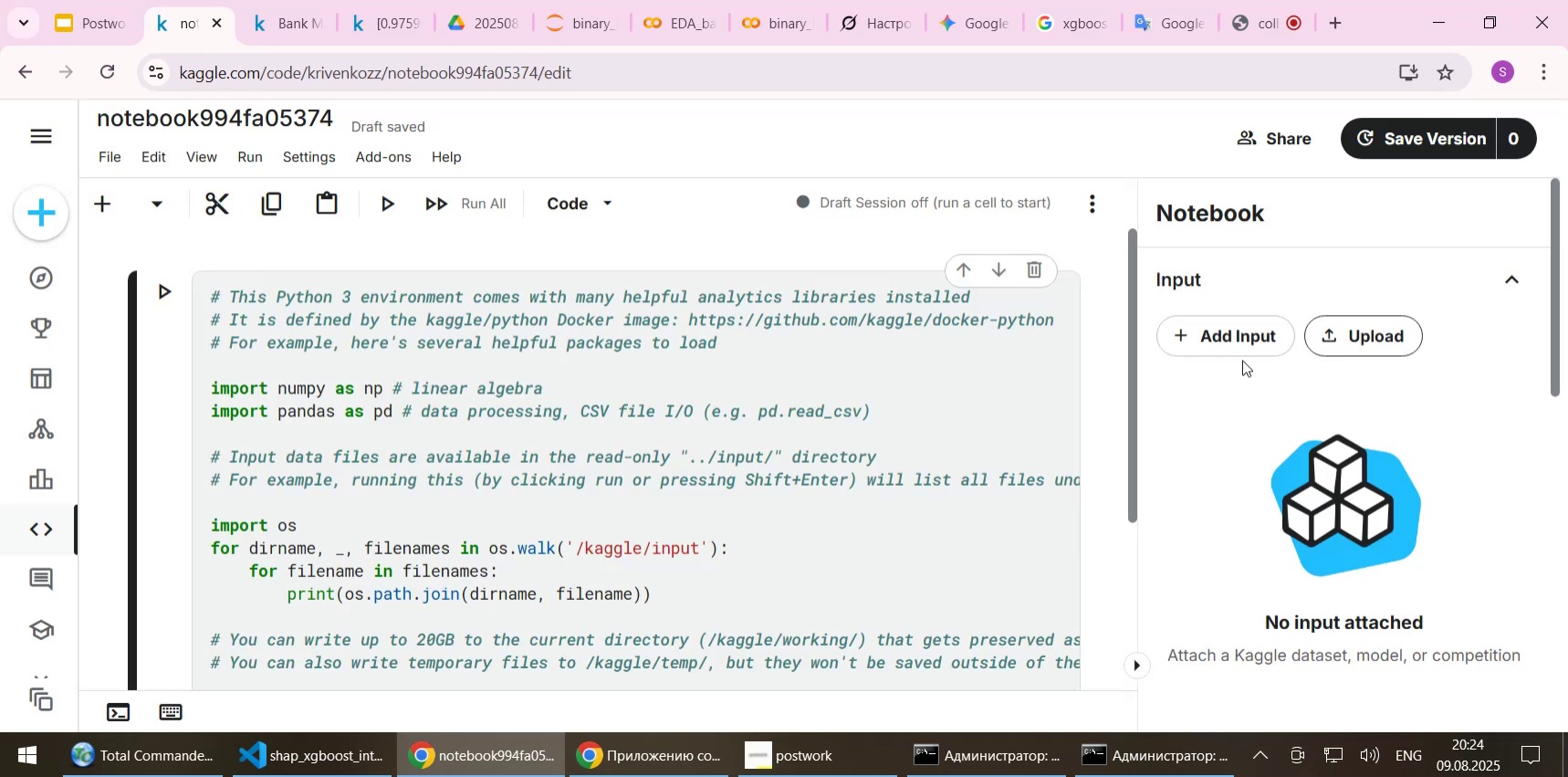 
left_click([1242, 341])
 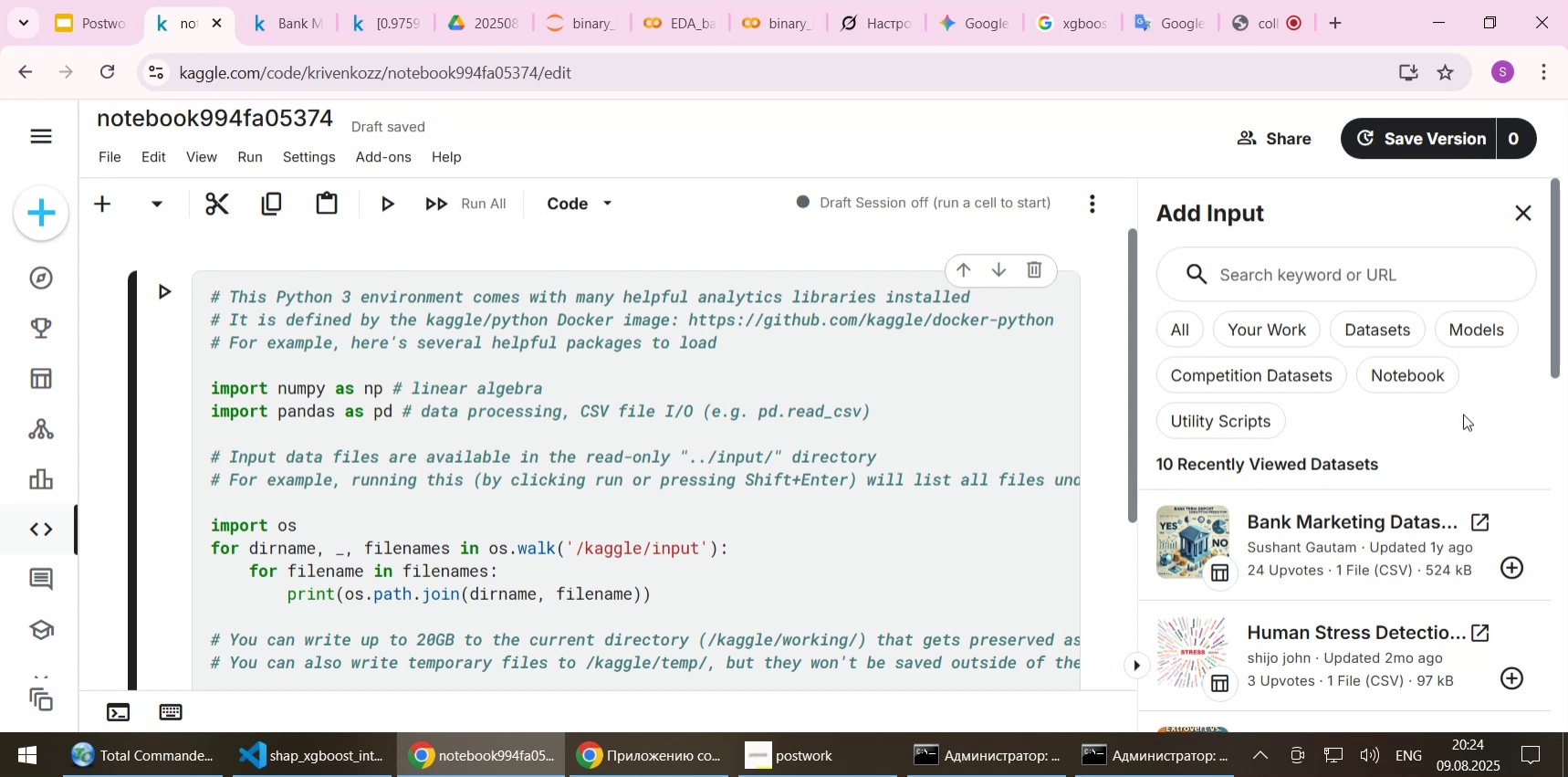 
wait(8.7)
 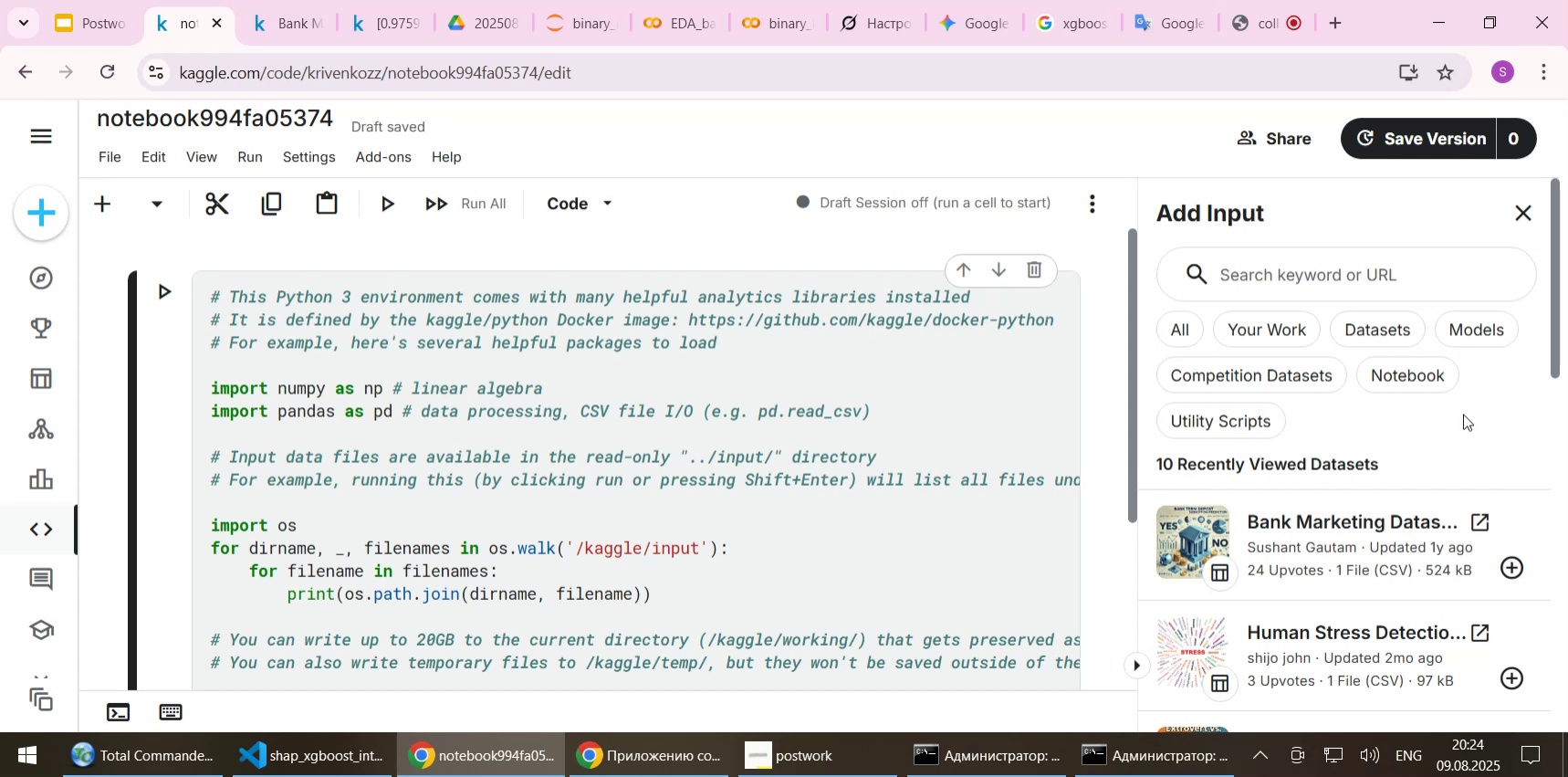 
left_click([1277, 375])
 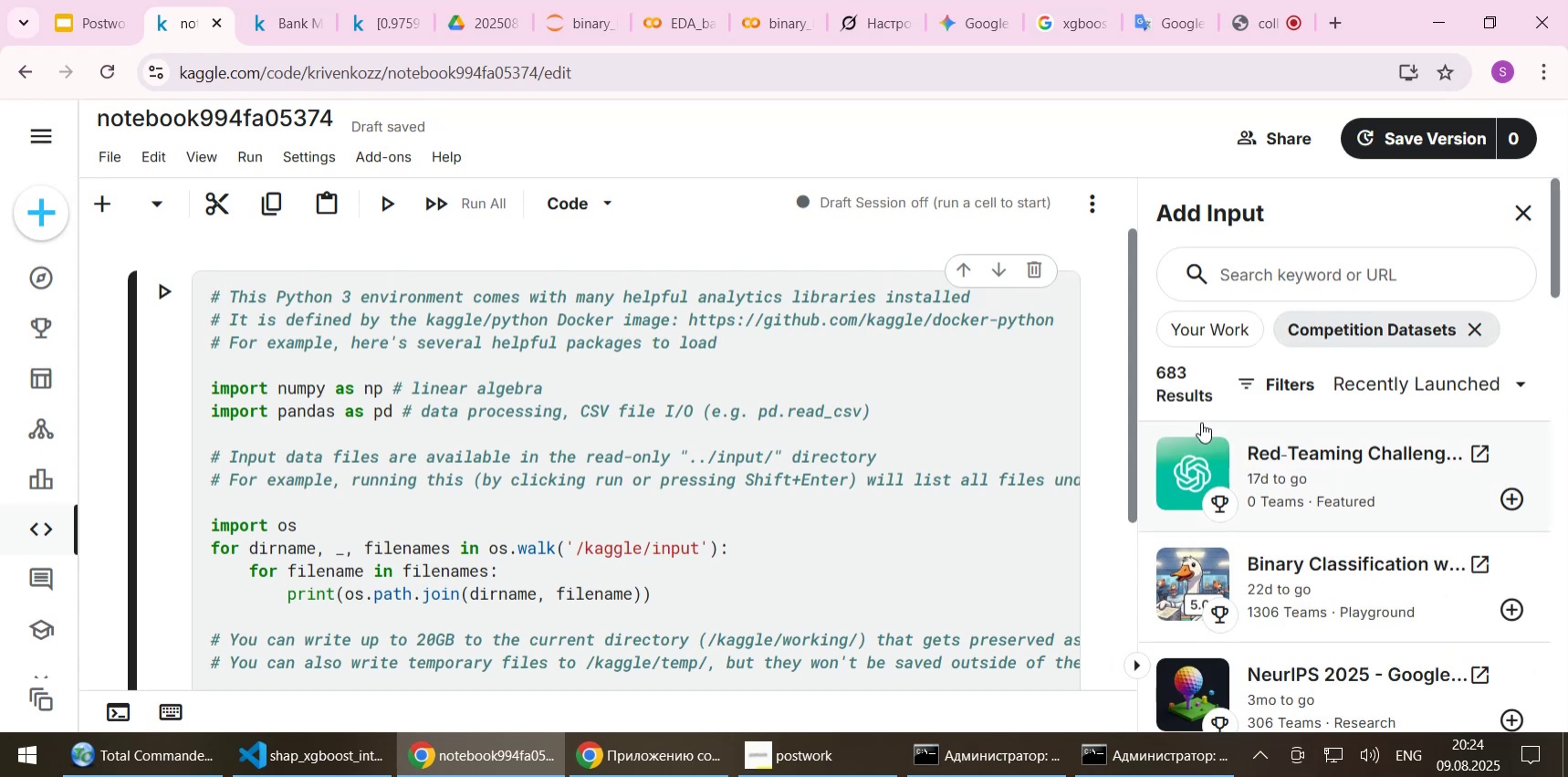 
wait(5.07)
 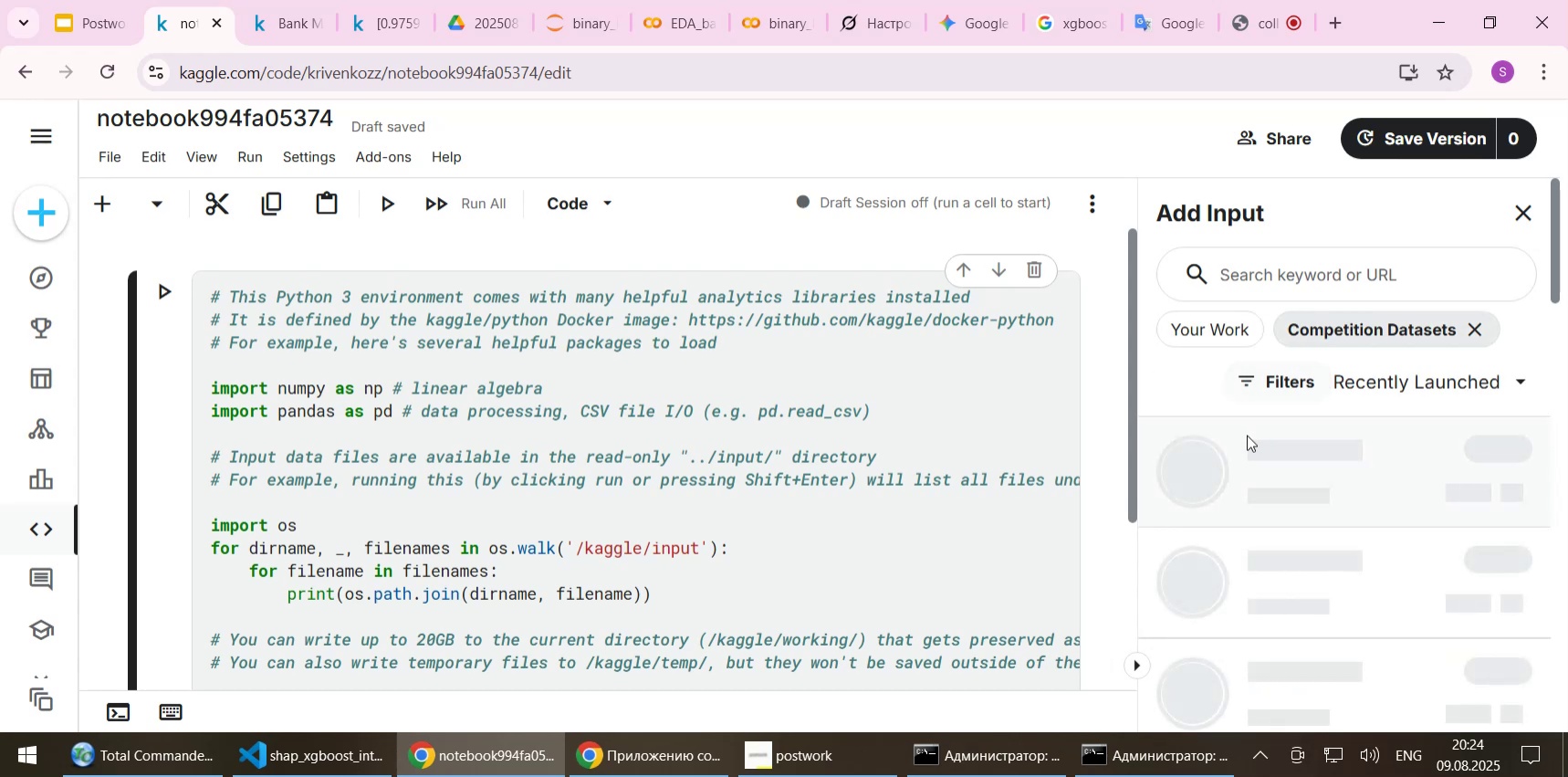 
left_click([1302, 589])
 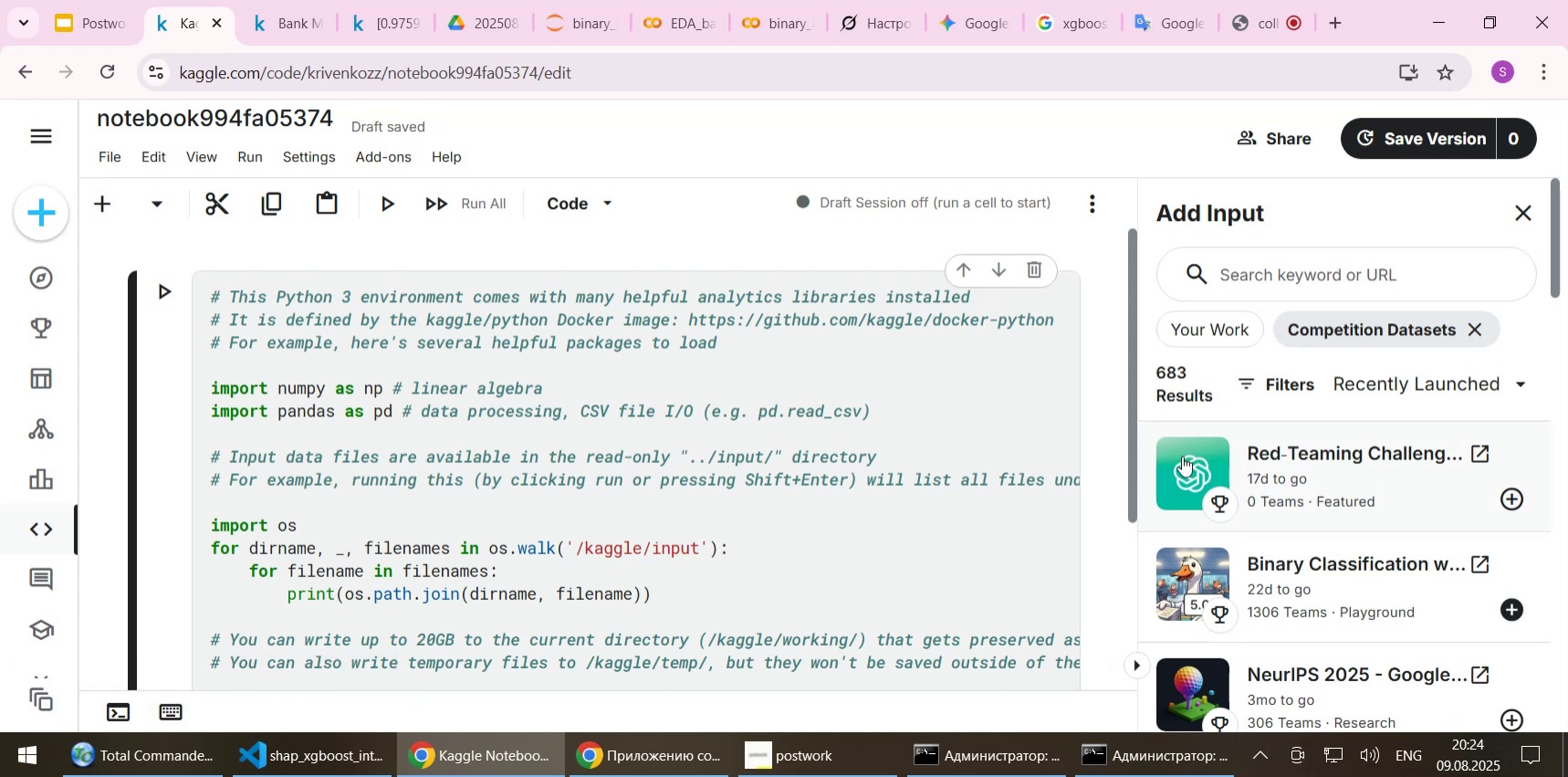 
wait(7.28)
 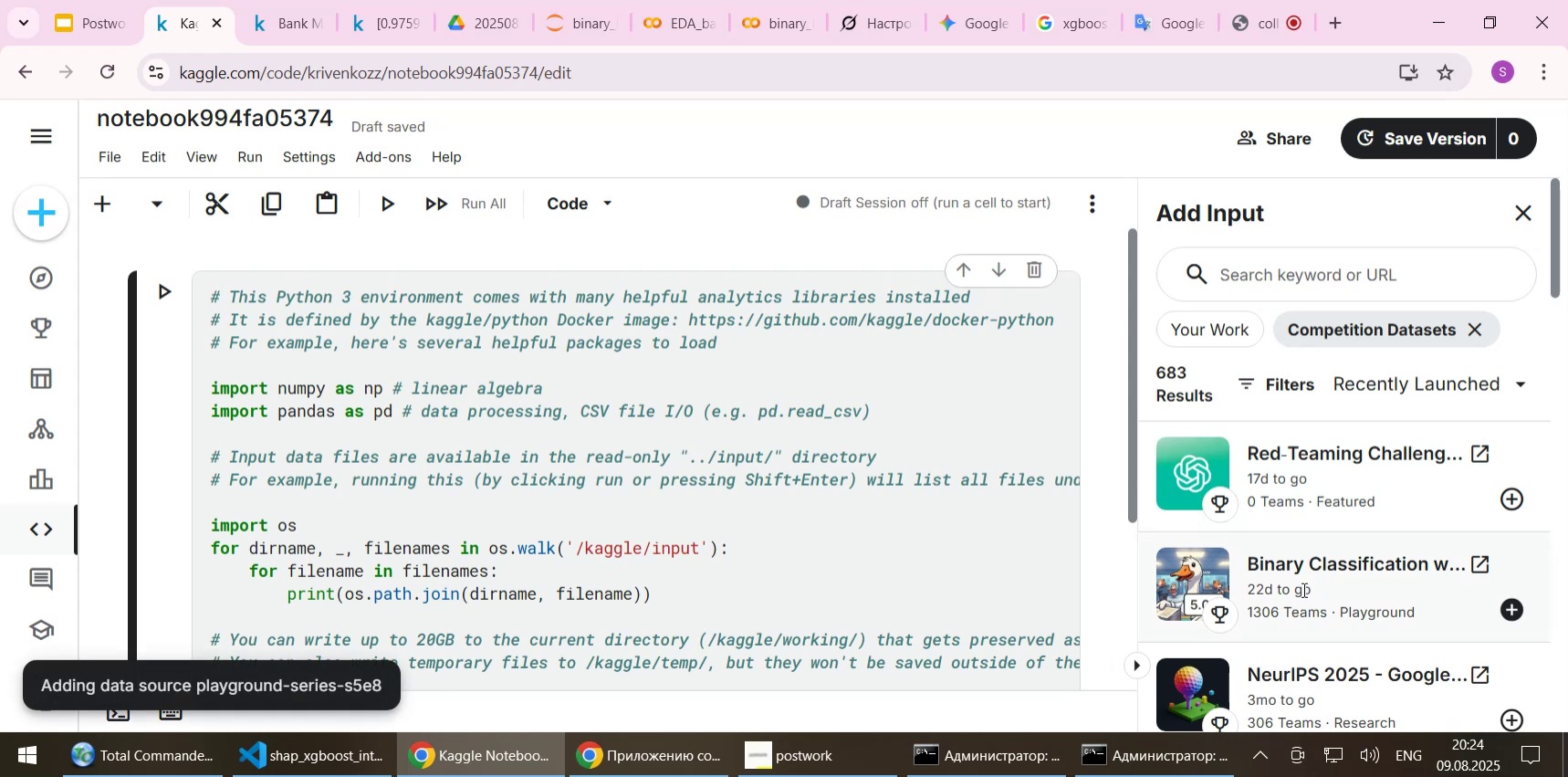 
mouse_move([1497, 609])
 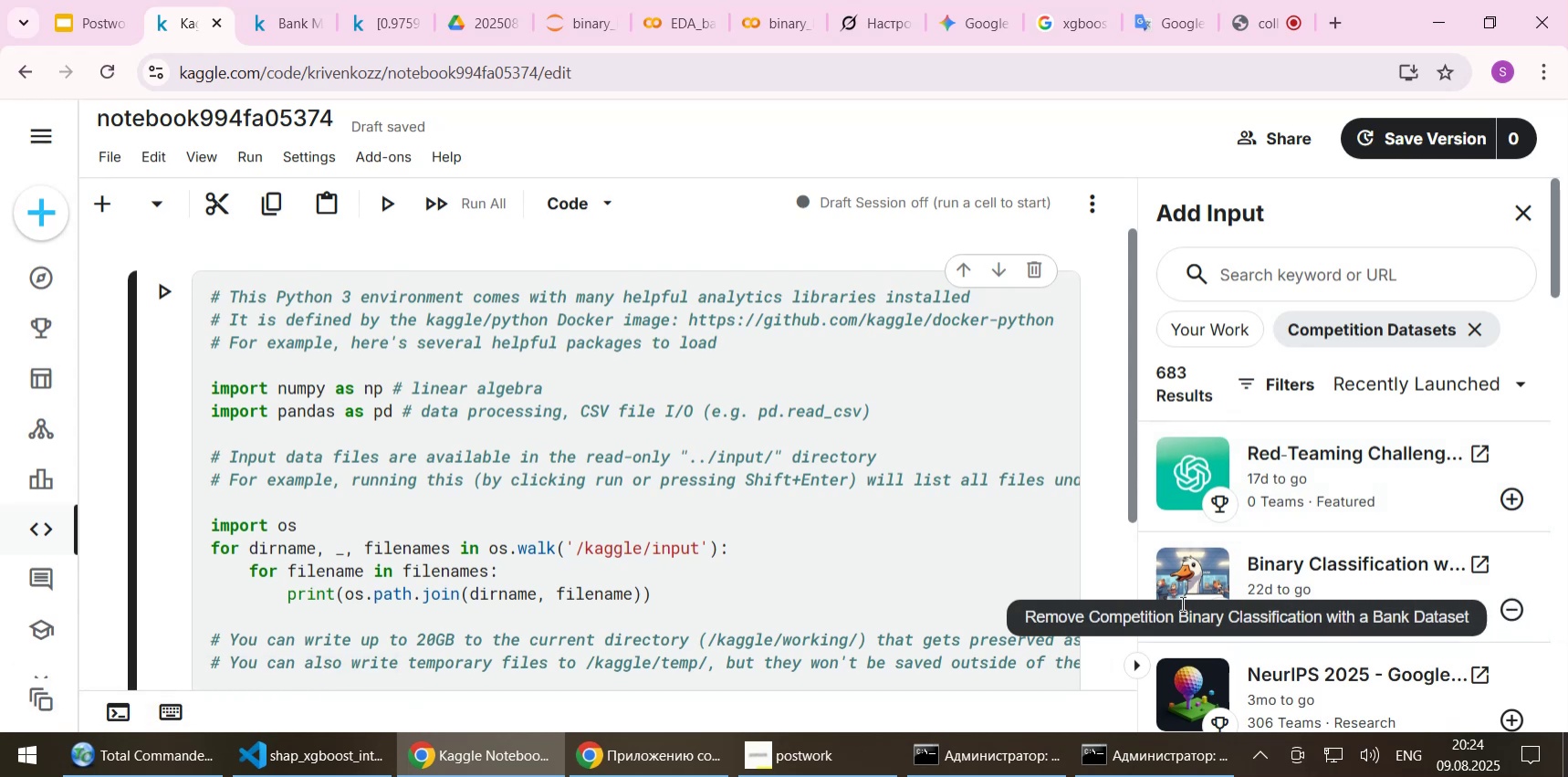 
mouse_move([1007, 561])
 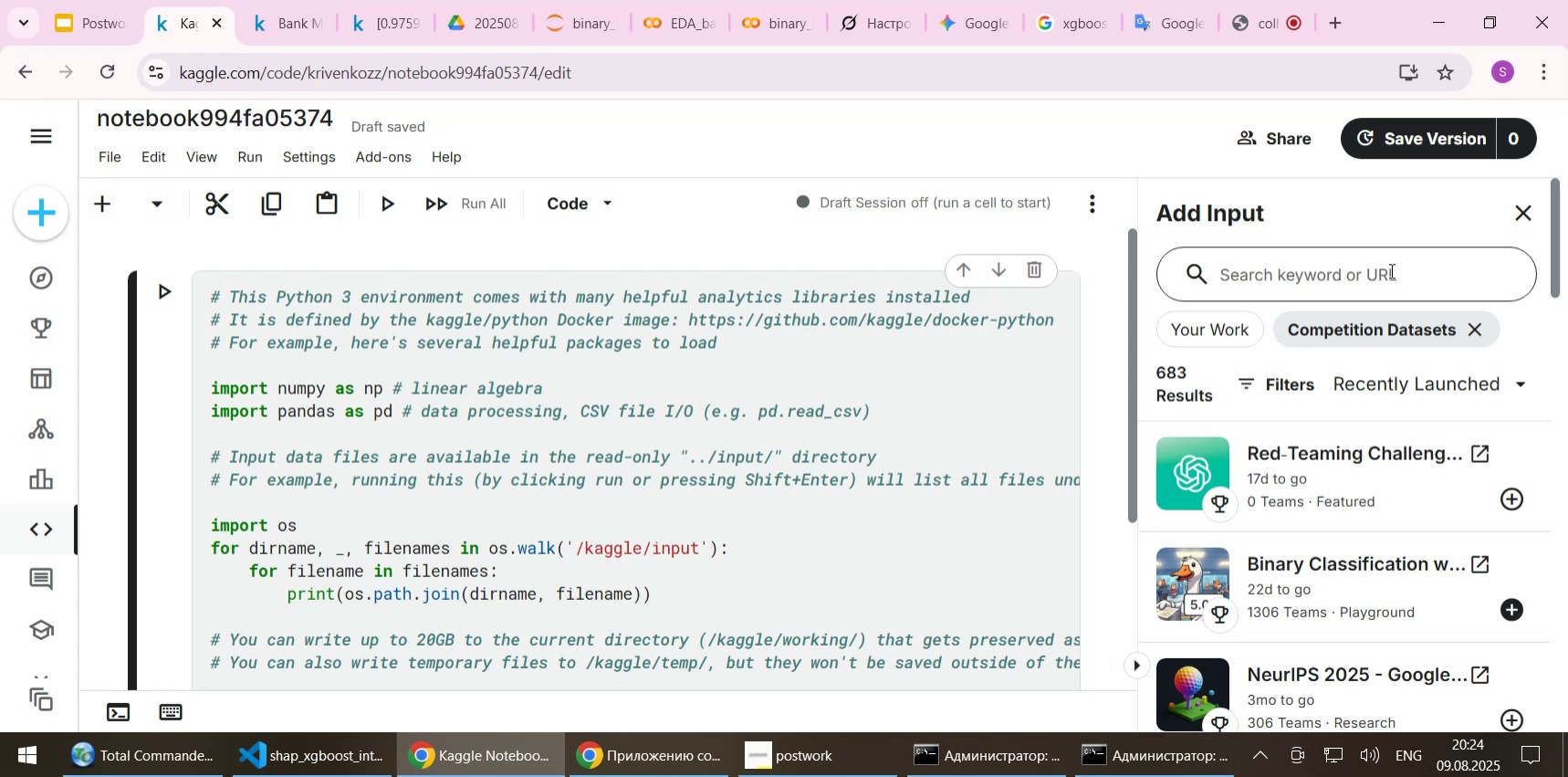 
left_click([1512, 224])
 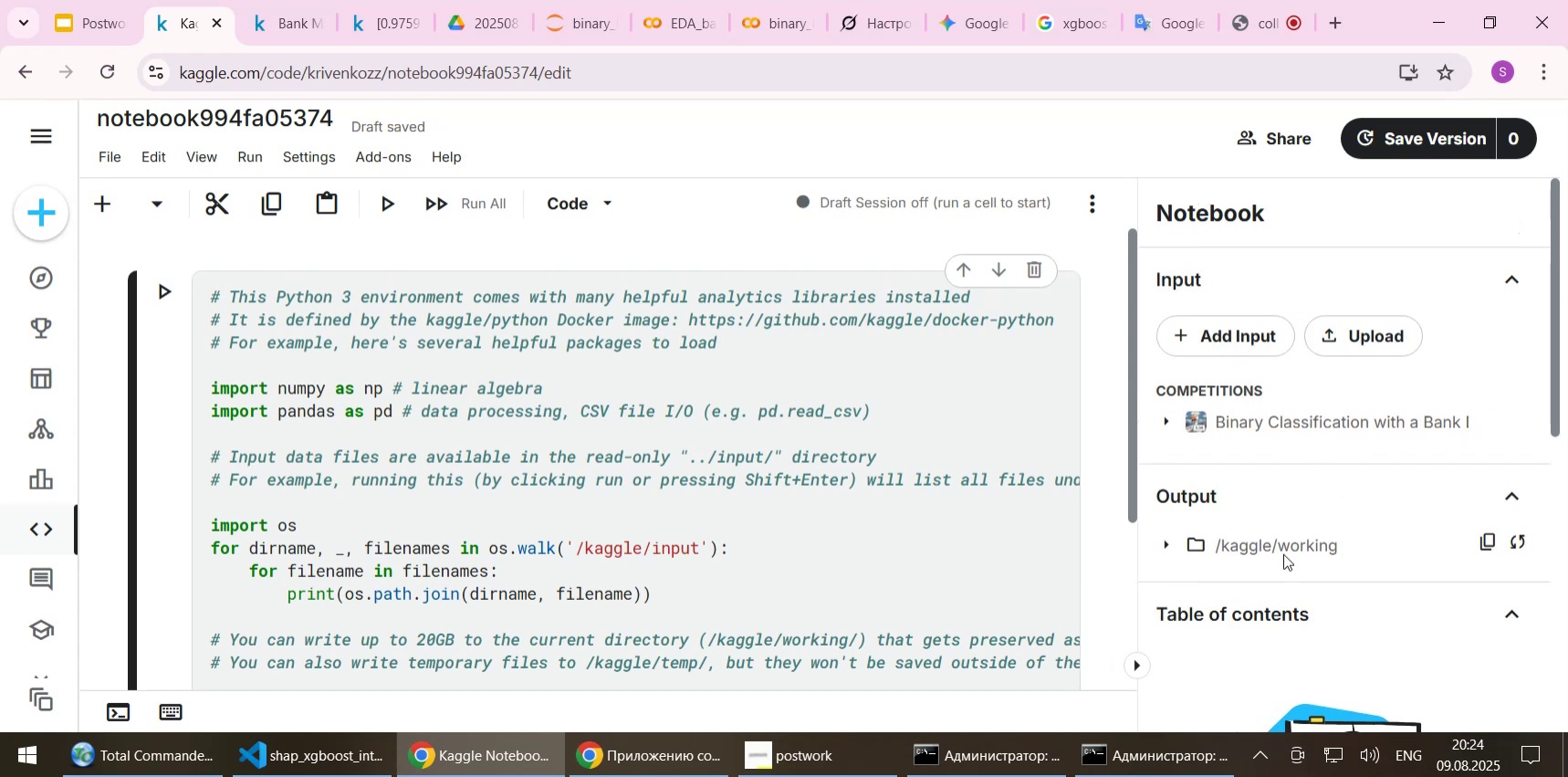 
left_click([1279, 553])
 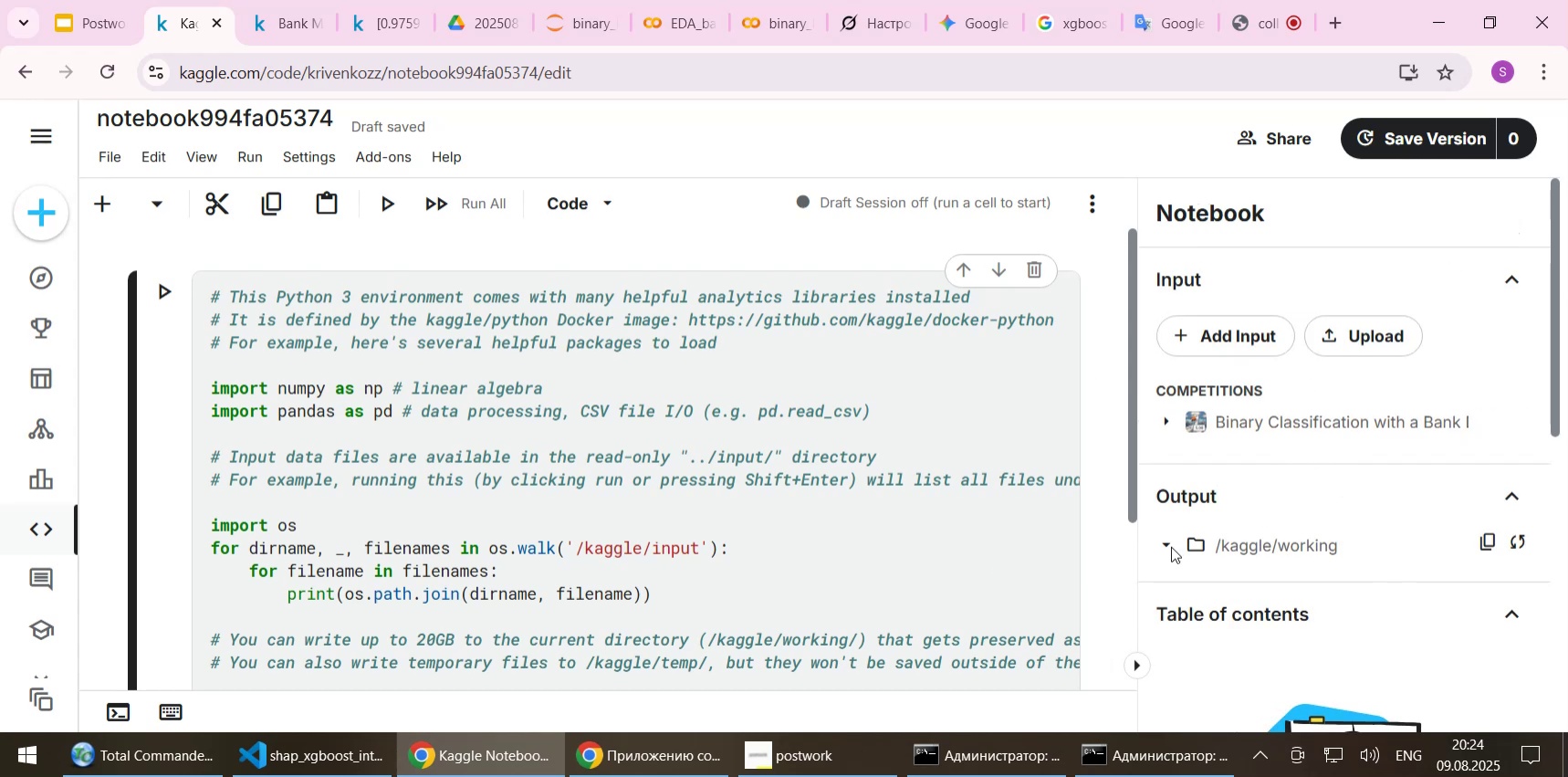 
left_click([1166, 546])
 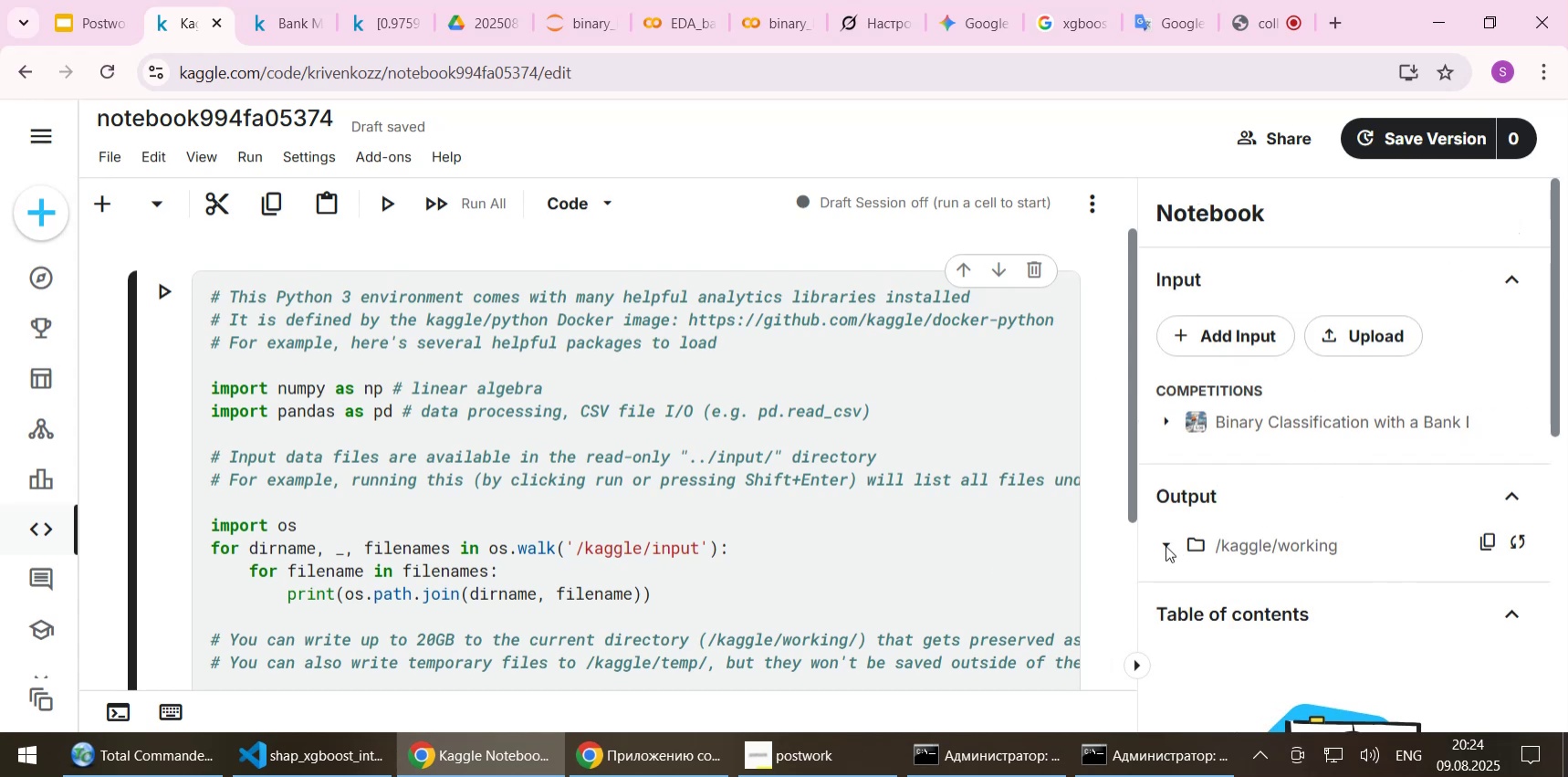 
left_click([1166, 545])
 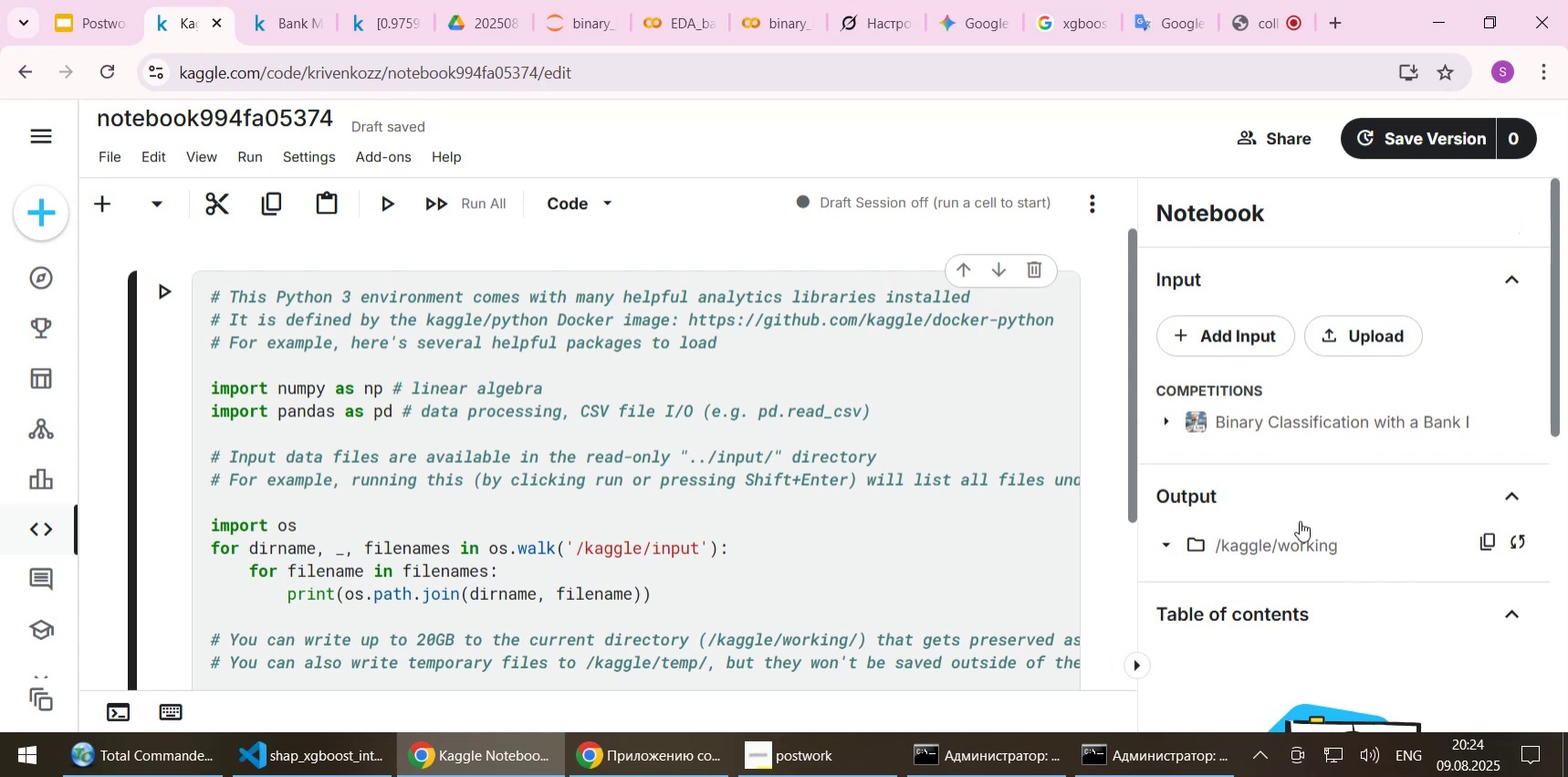 
scroll: coordinate [1307, 511], scroll_direction: down, amount: 1.0
 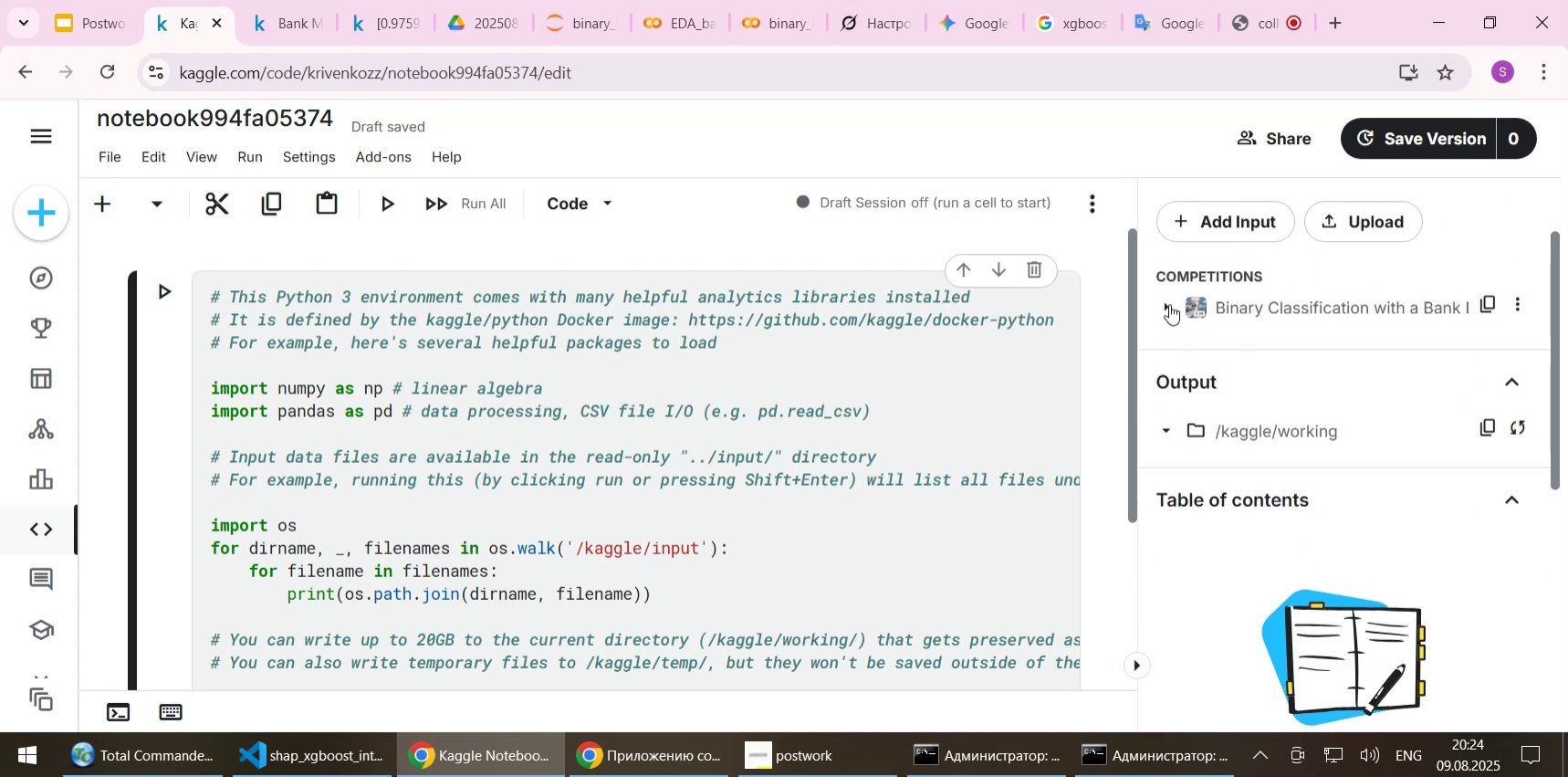 
left_click([1169, 304])
 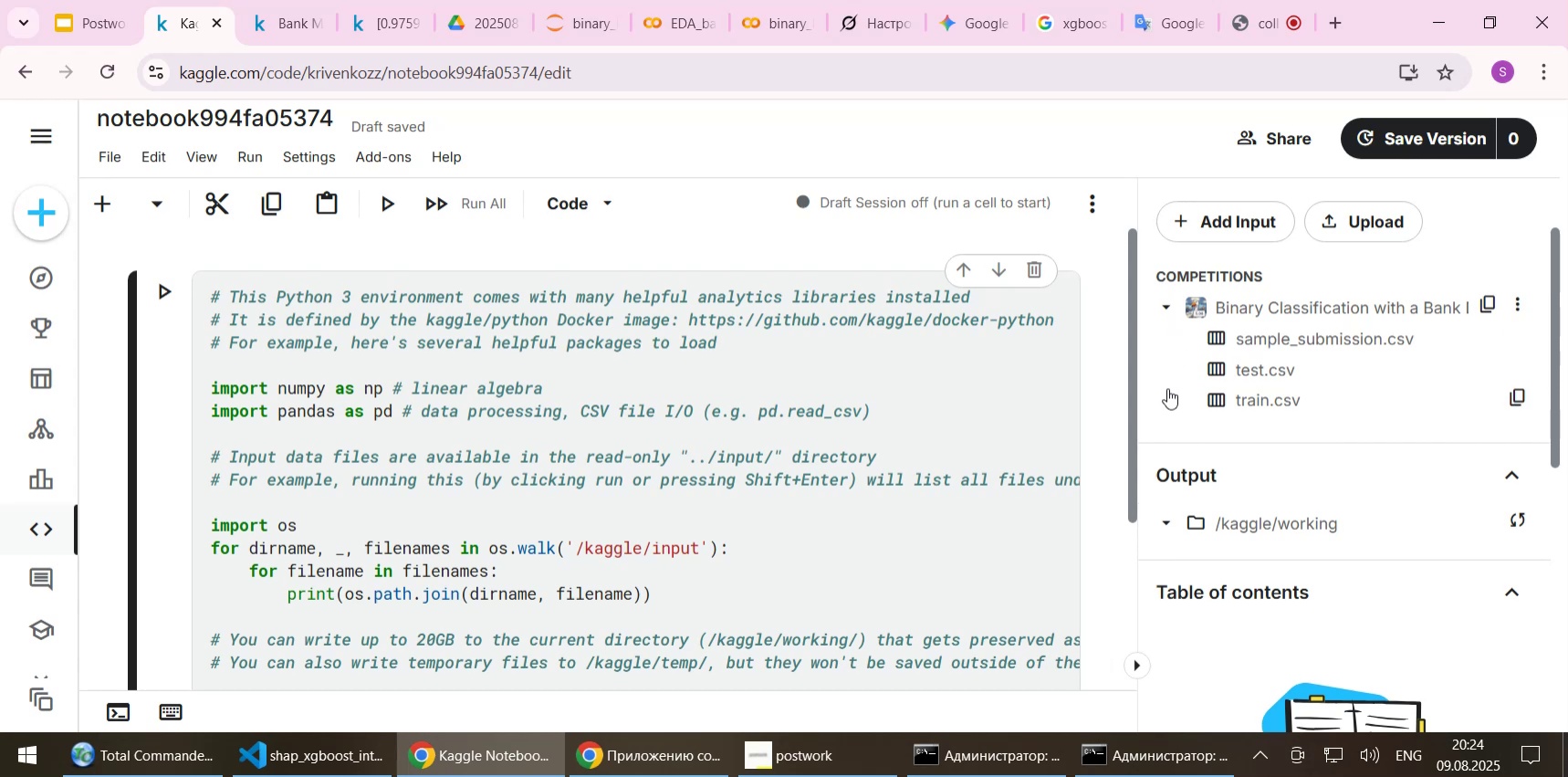 
scroll: coordinate [1167, 388], scroll_direction: up, amount: 1.0
 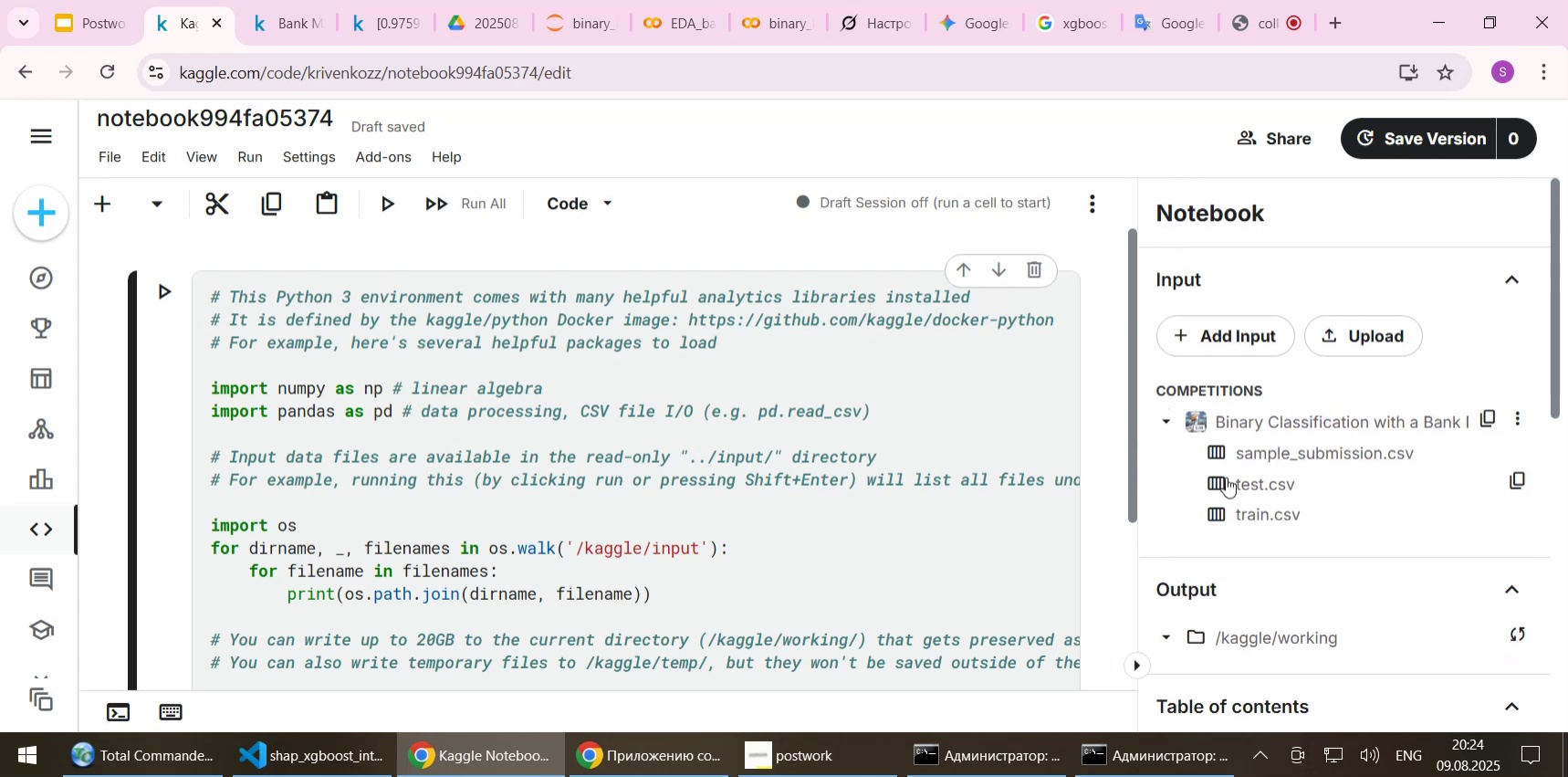 
wait(5.73)
 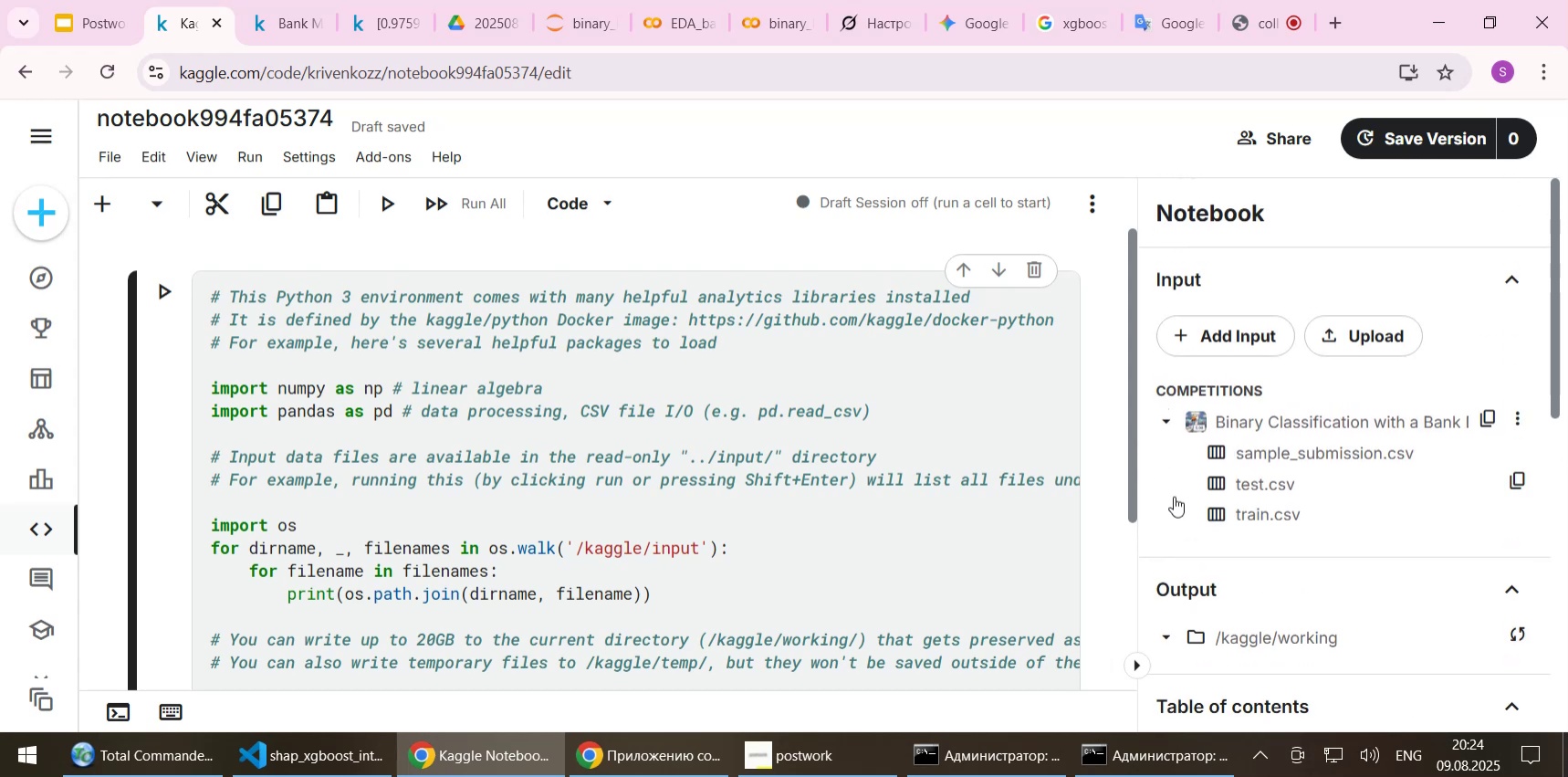 
left_click([1517, 417])
 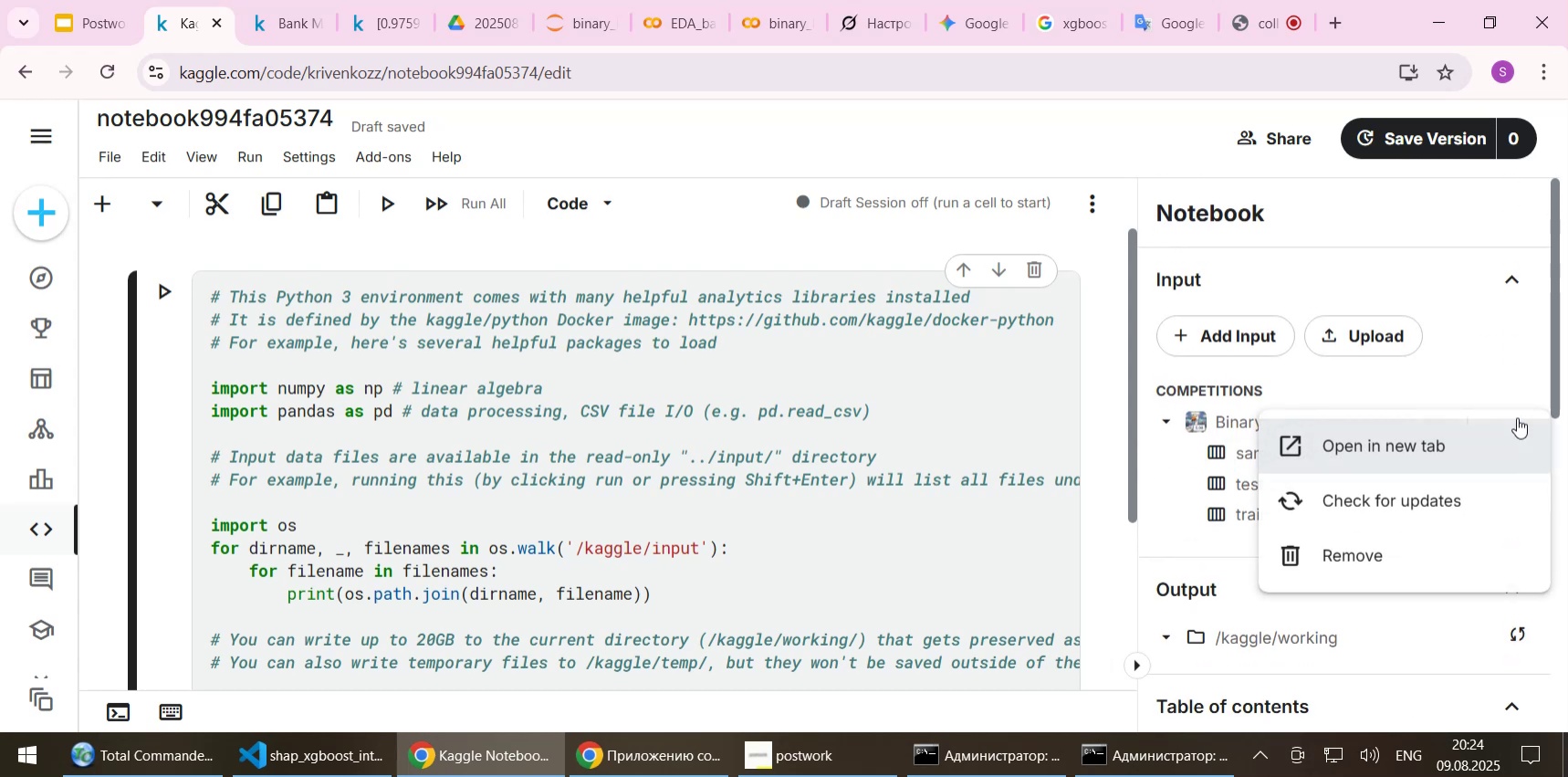 
left_click([1516, 348])
 